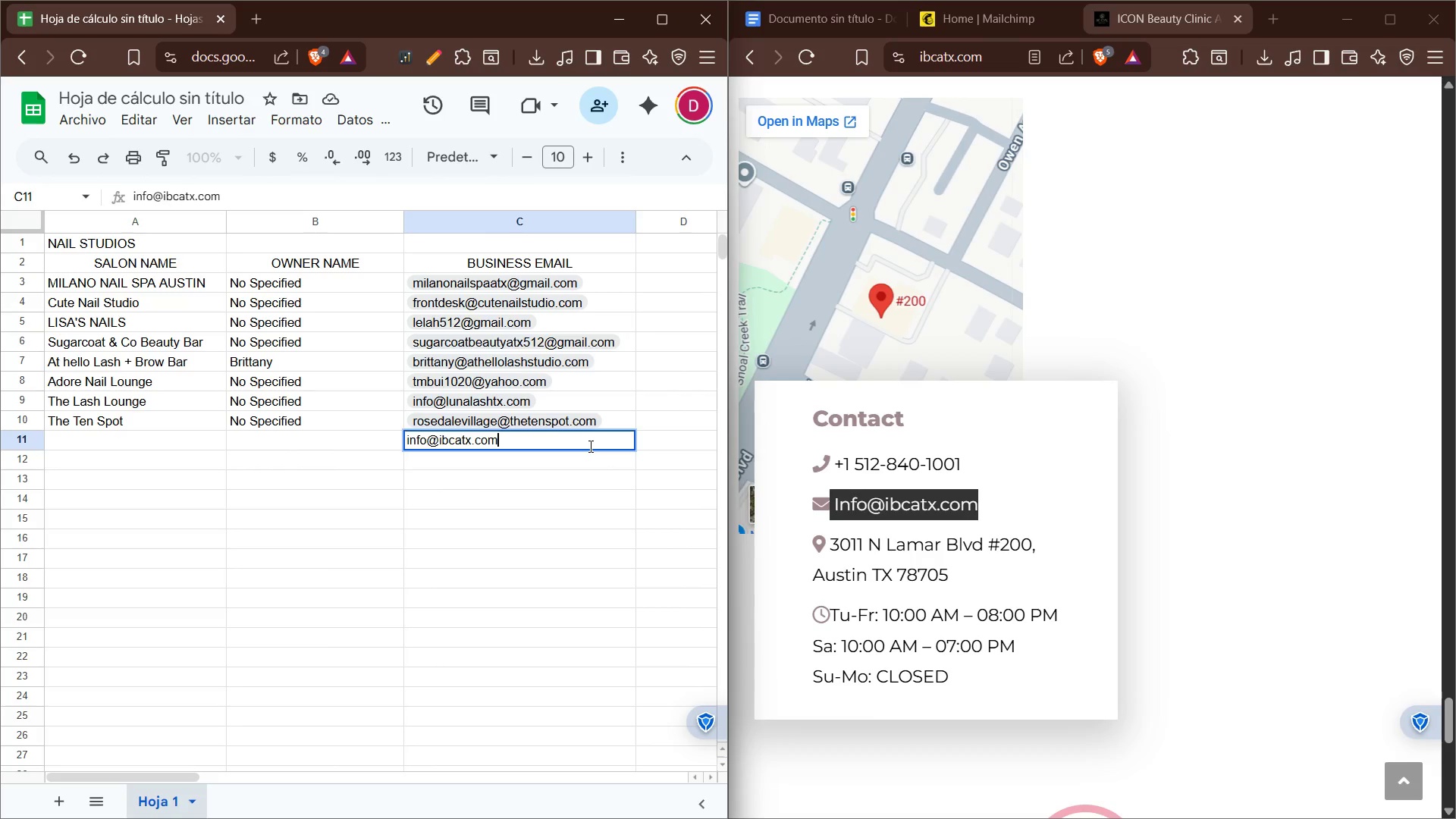 
key(Enter)
 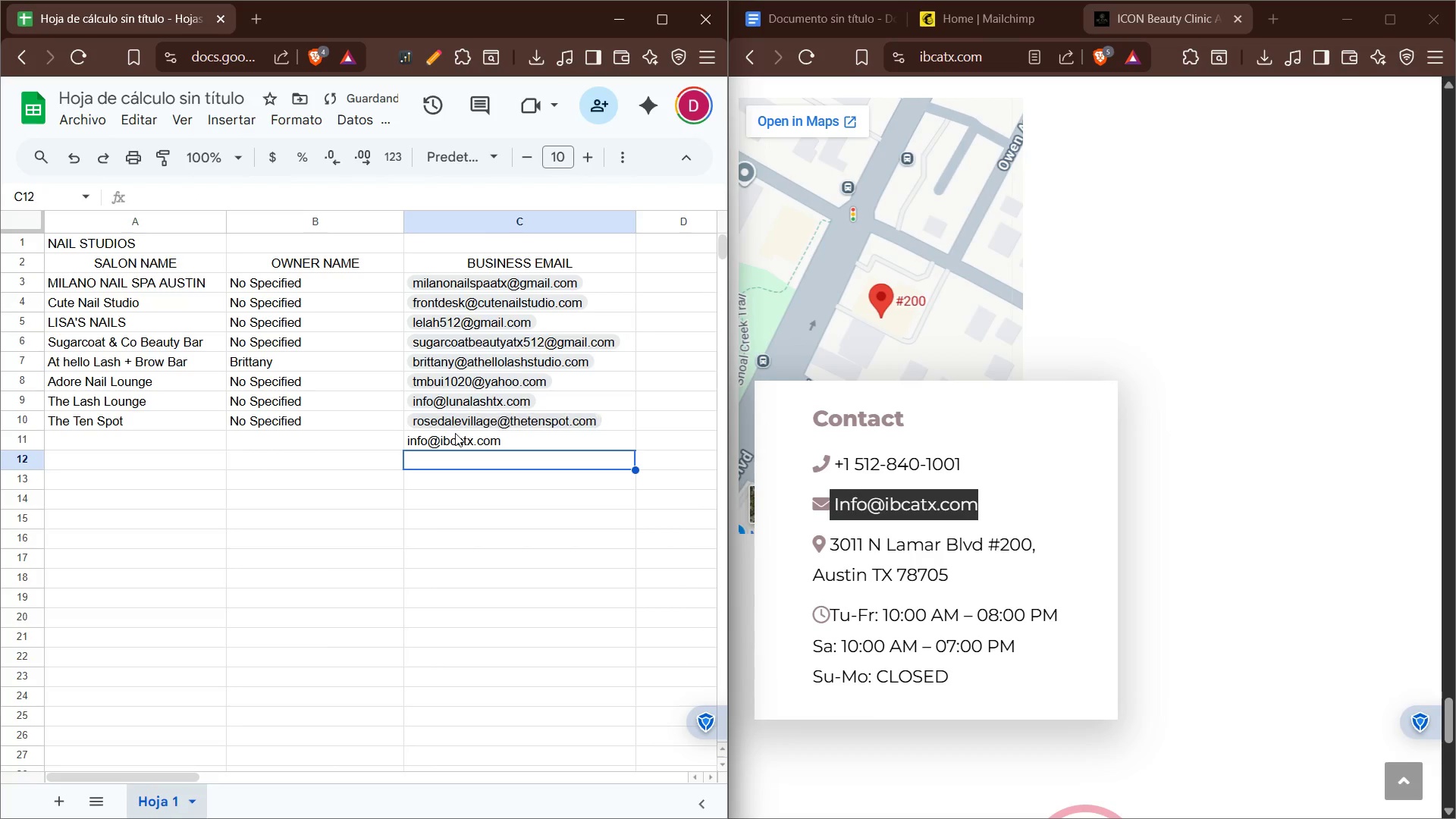 
left_click([455, 433])
 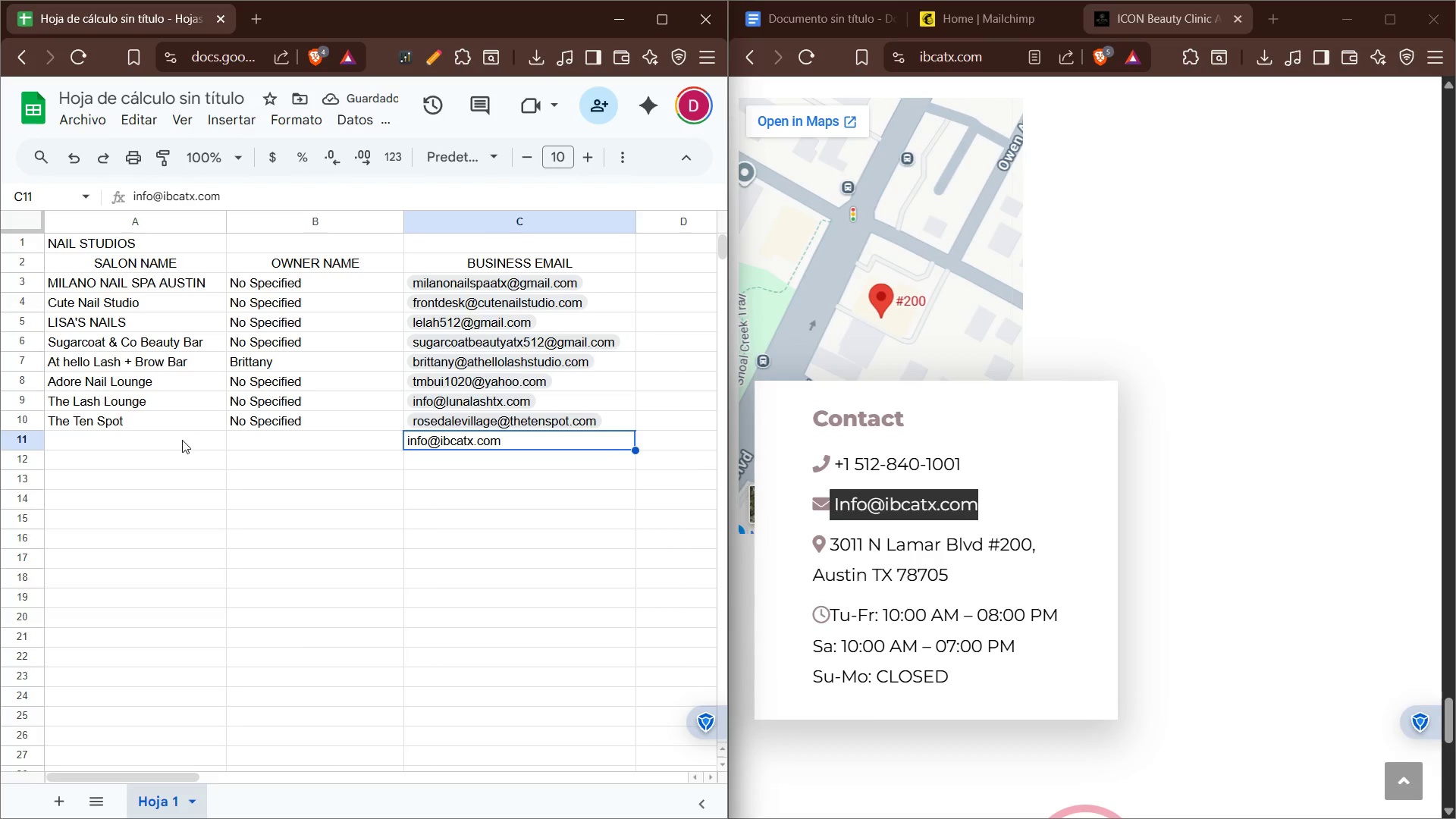 
left_click([179, 441])
 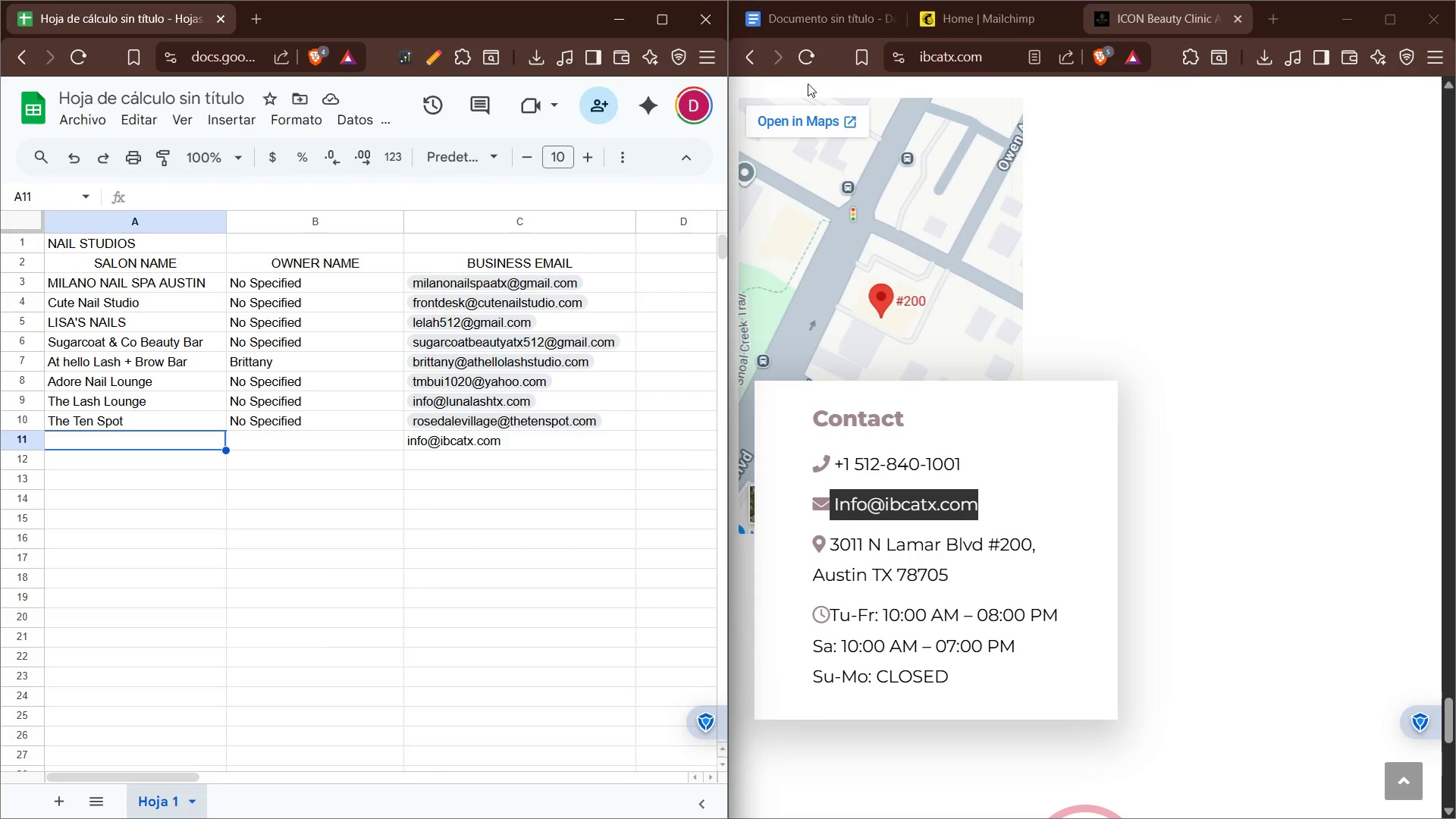 
left_click([743, 55])
 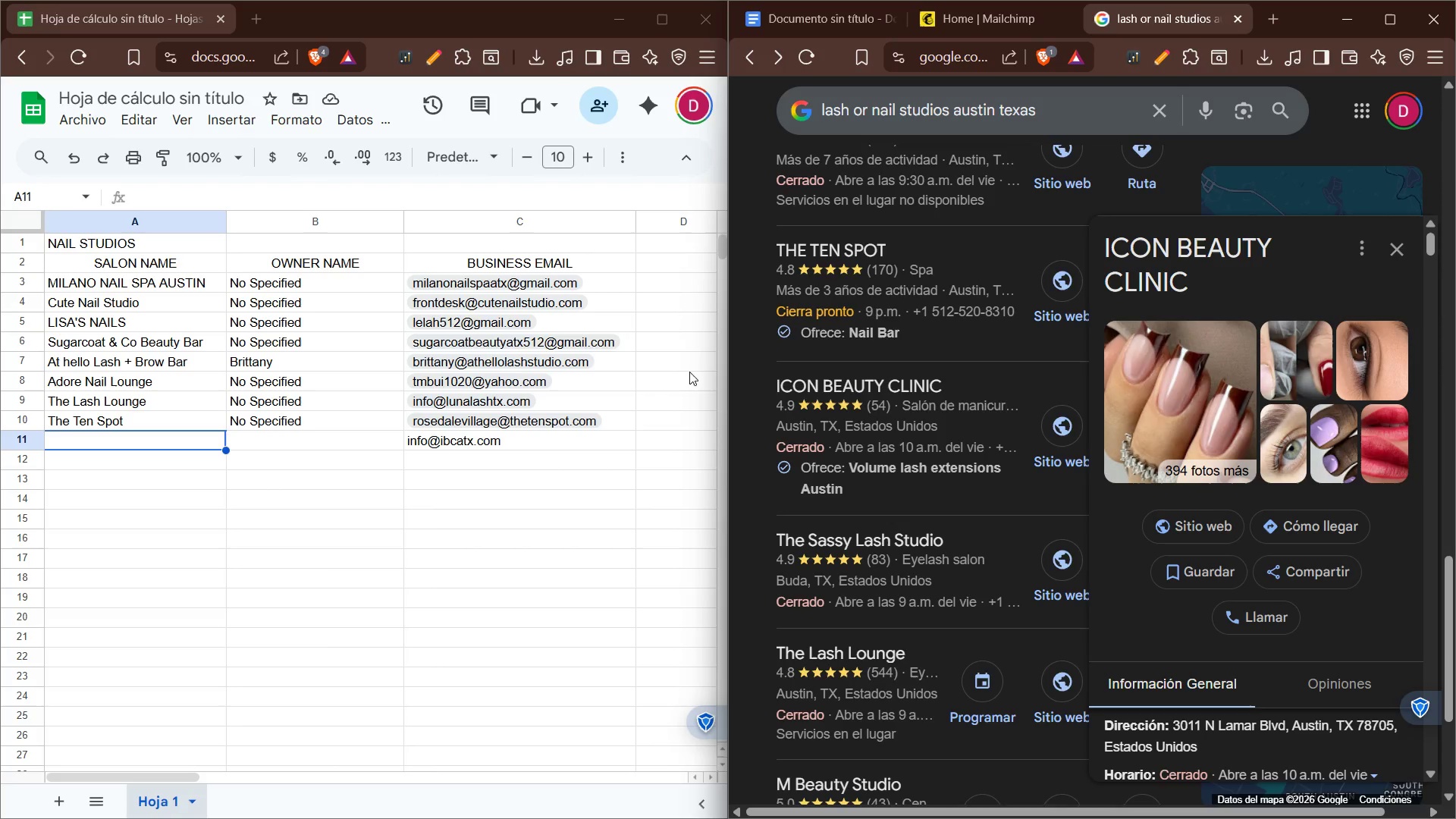 
type(ICO)
 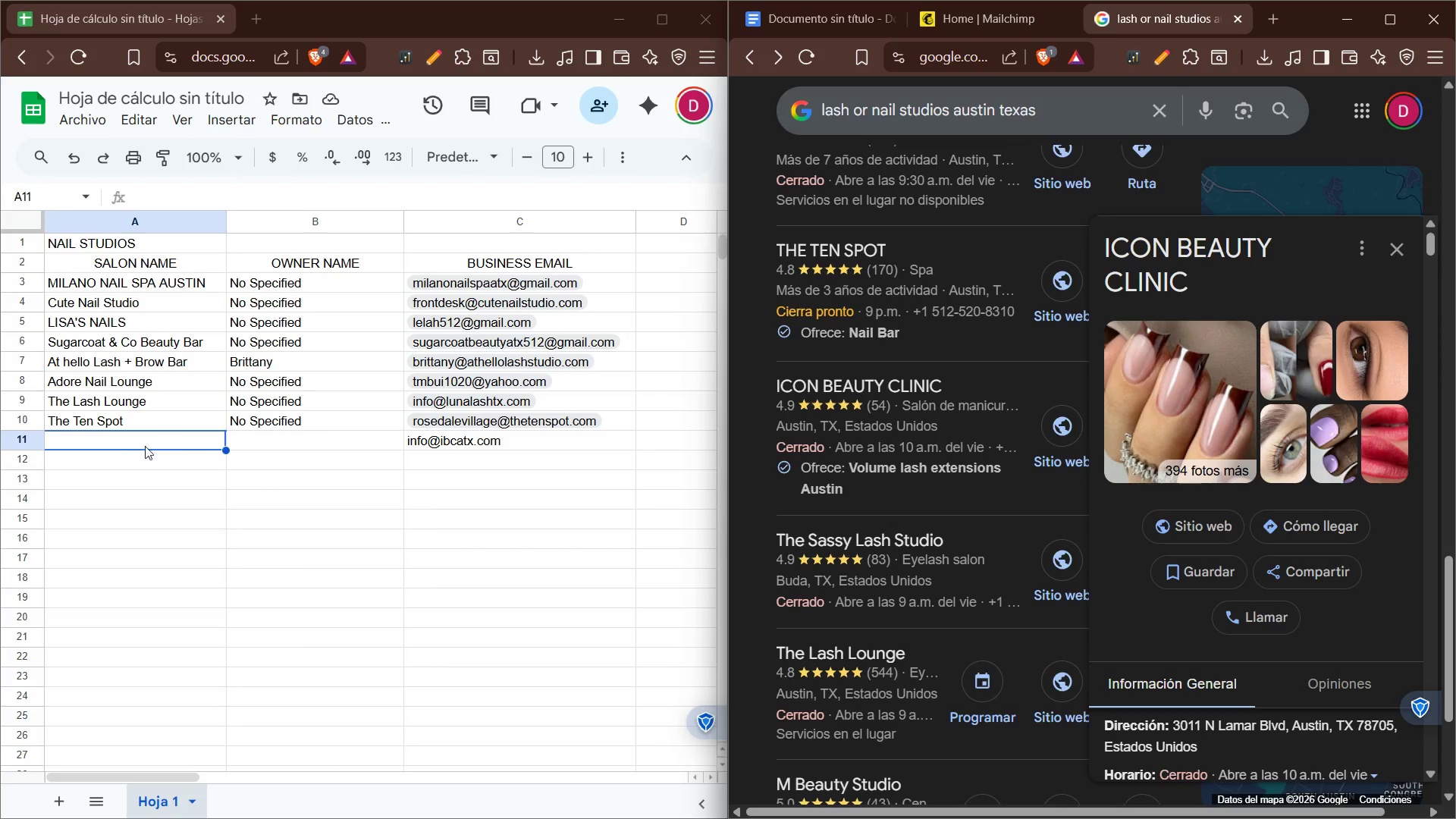 
left_click([117, 441])
 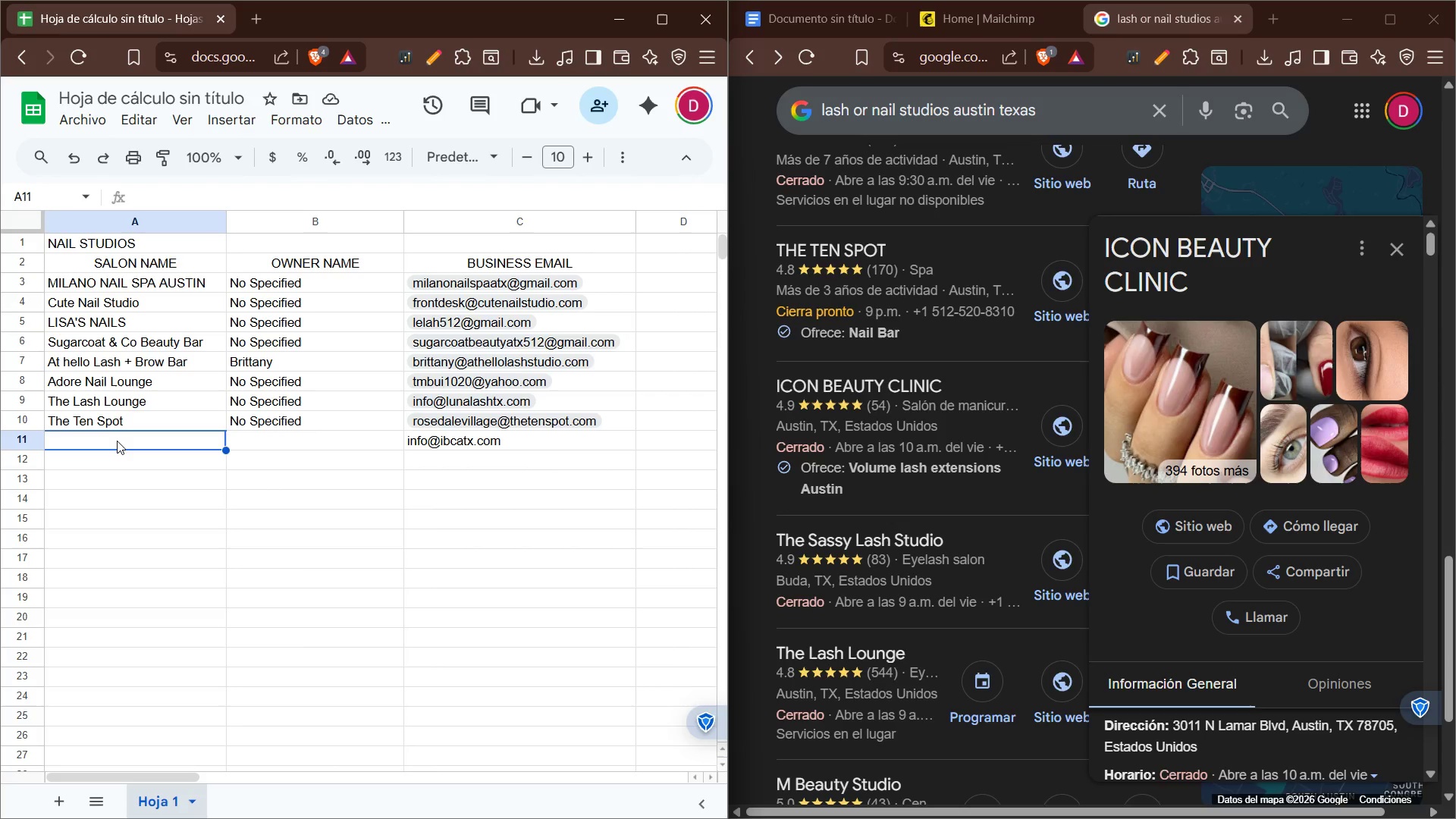 
type(ICON BEAUTY)
key(Backspace)
key(Backspace)
key(Backspace)
type(UTY CLINIC)
 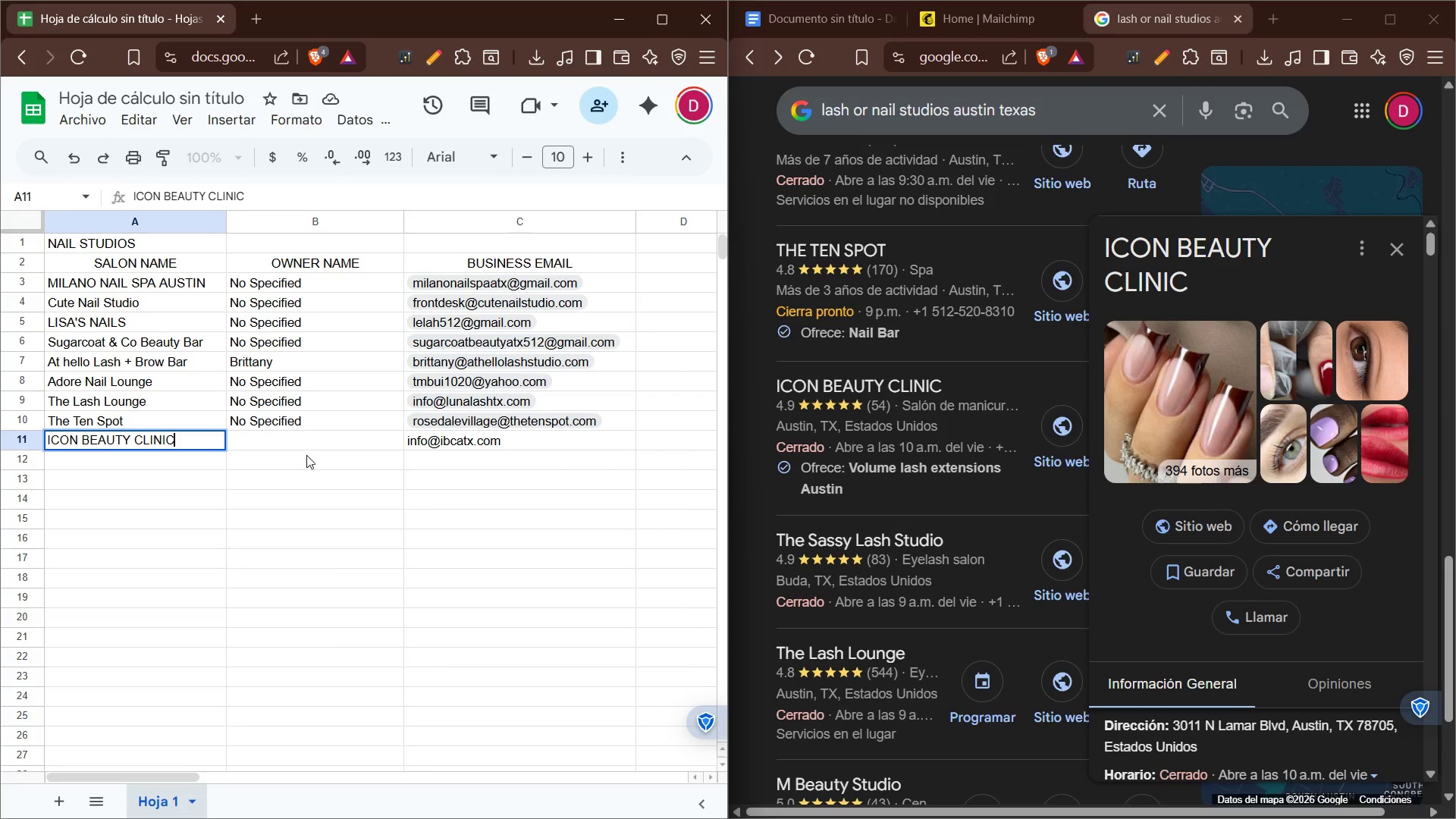 
left_click([315, 439])
 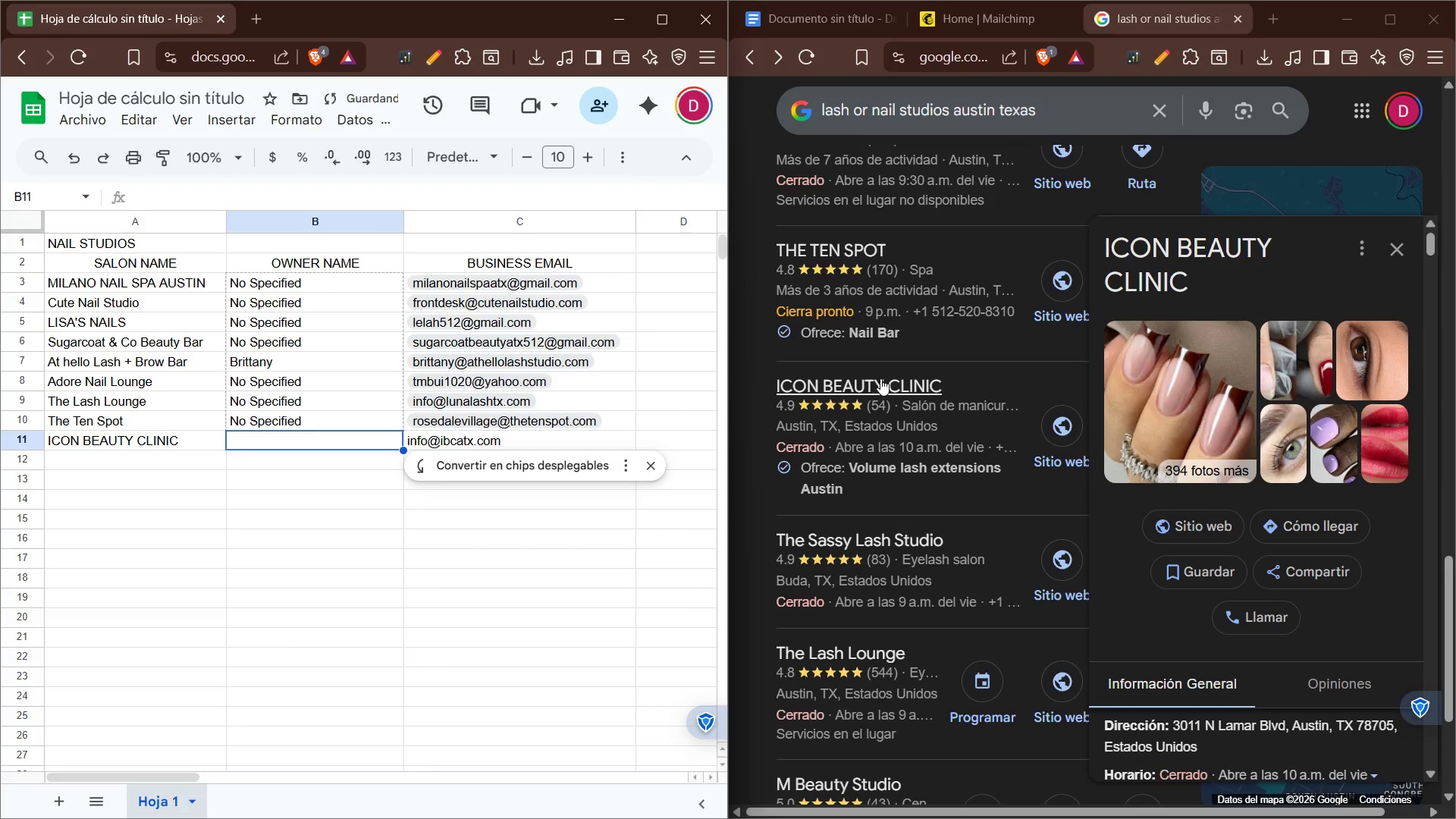 
left_click([880, 378])
 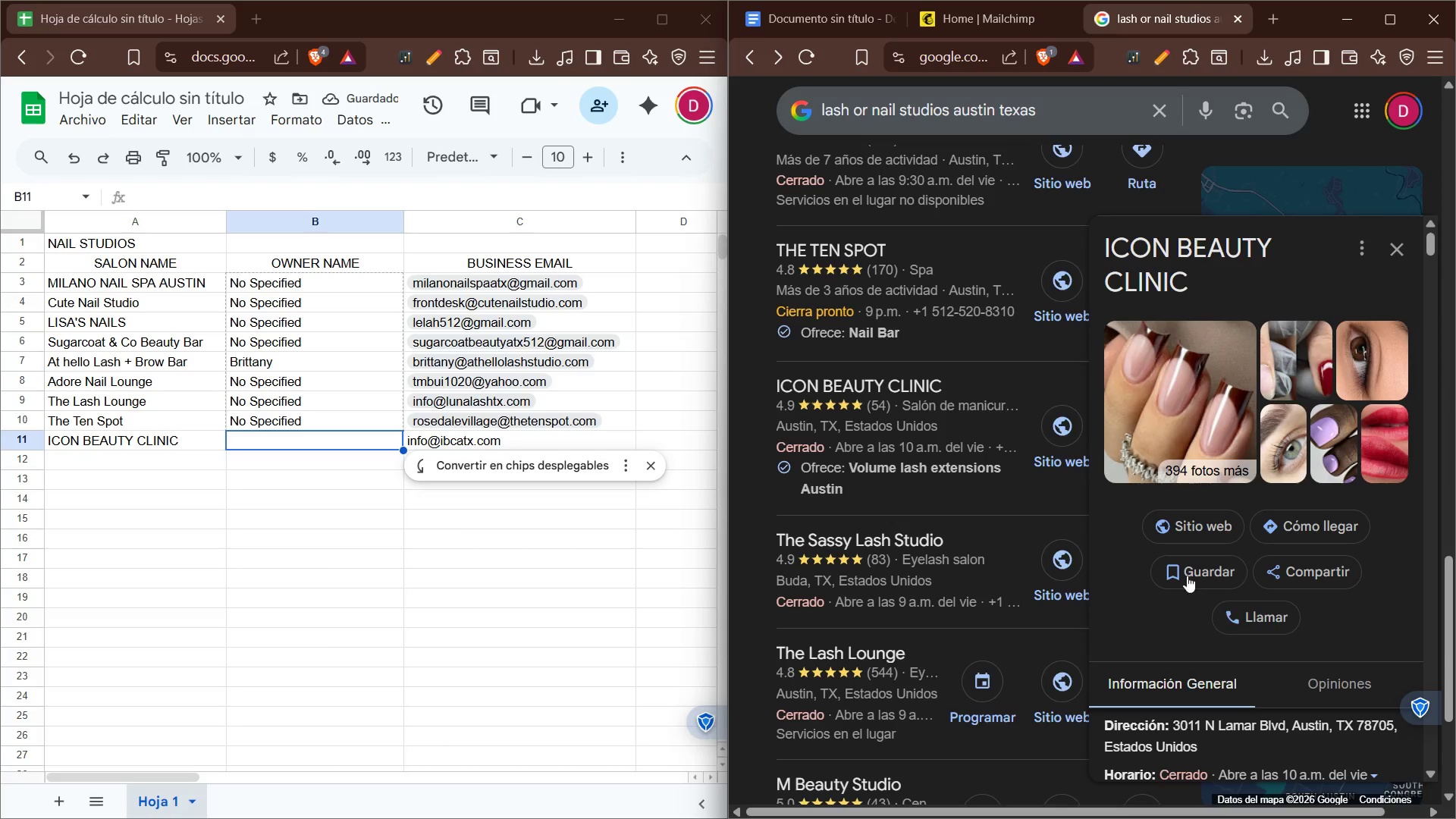 
left_click([1183, 519])
 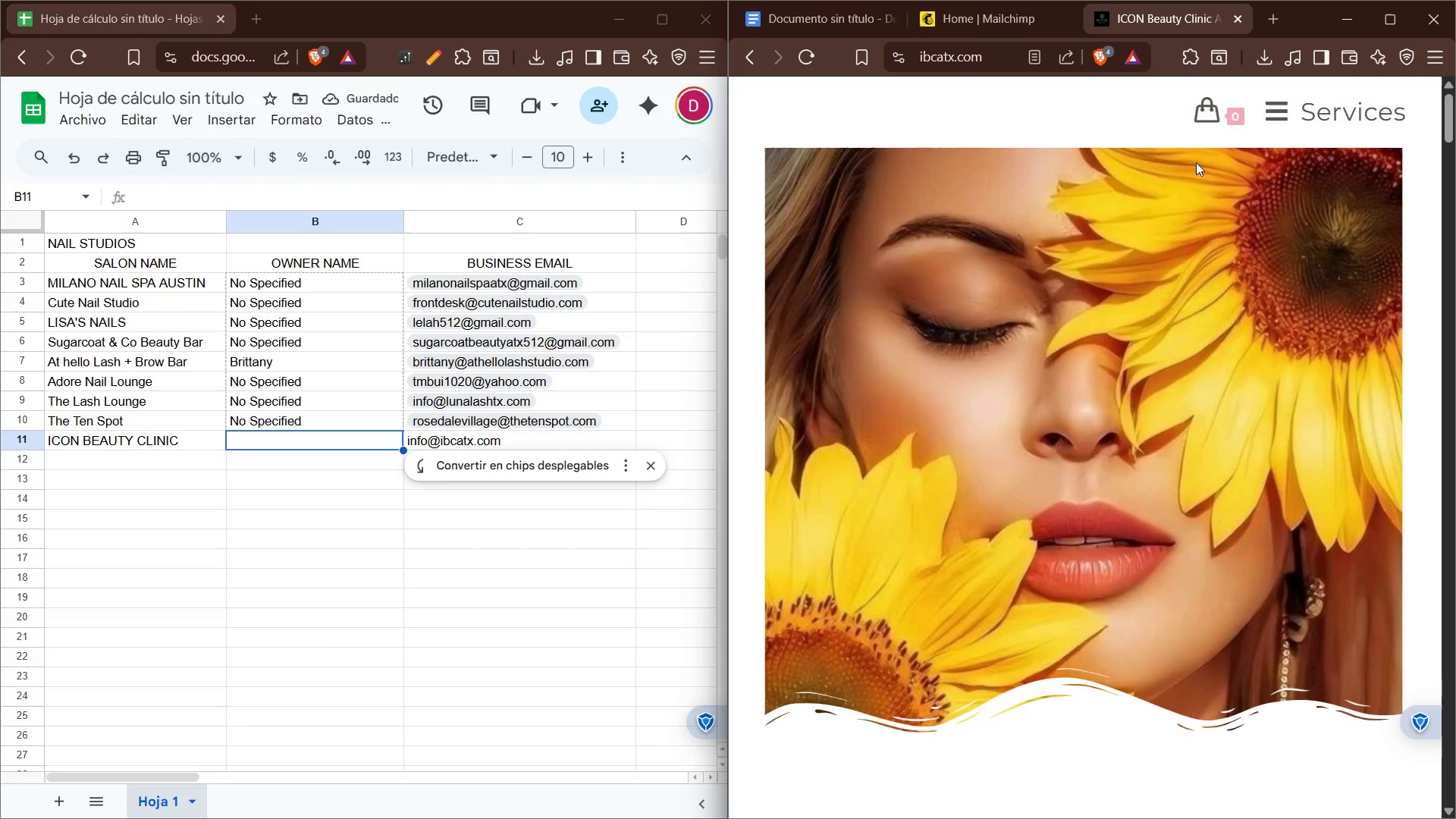 
left_click([1266, 115])
 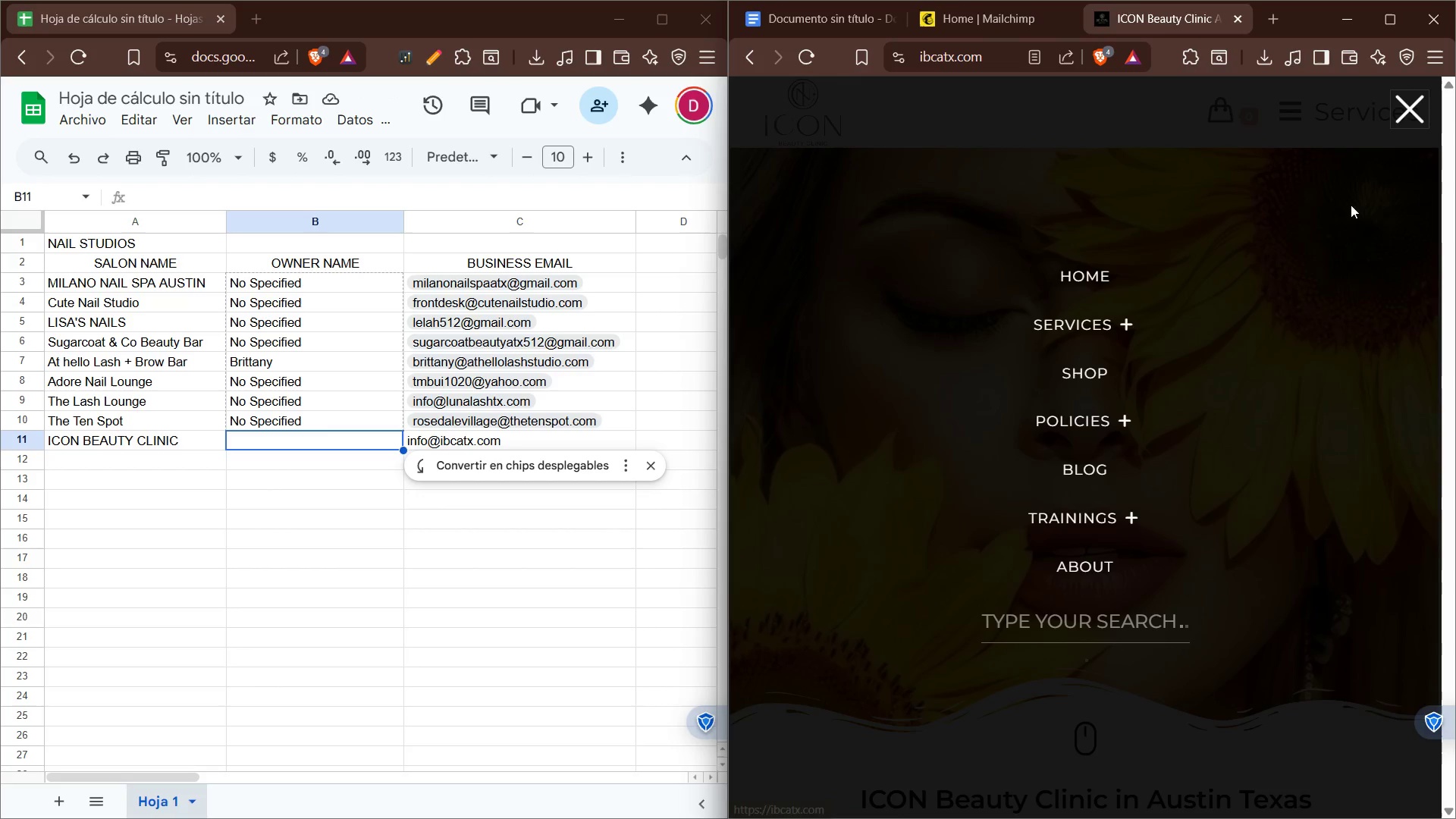 
left_click([1410, 118])
 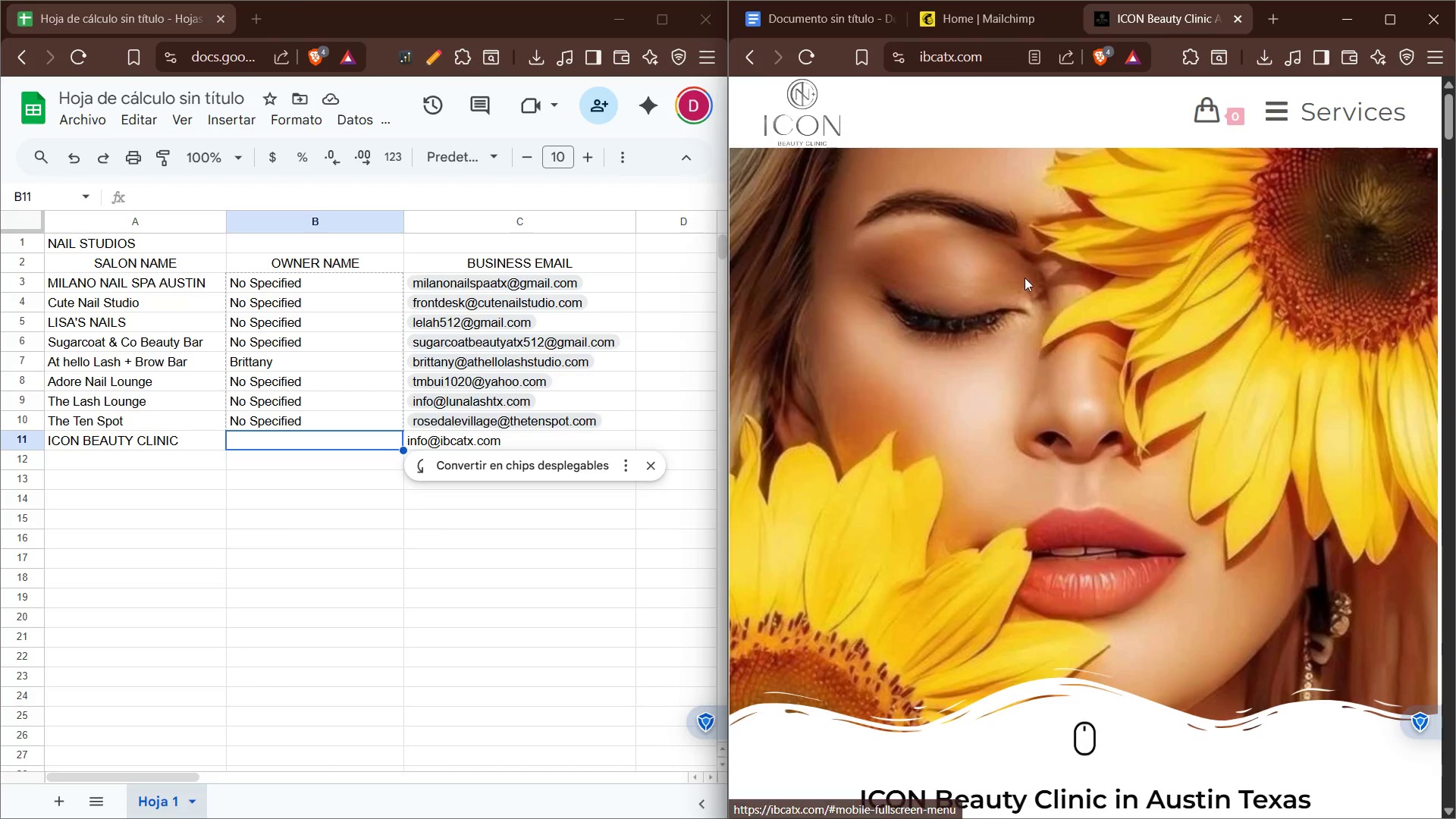 
scroll: coordinate [1116, 314], scroll_direction: down, amount: 111.0
 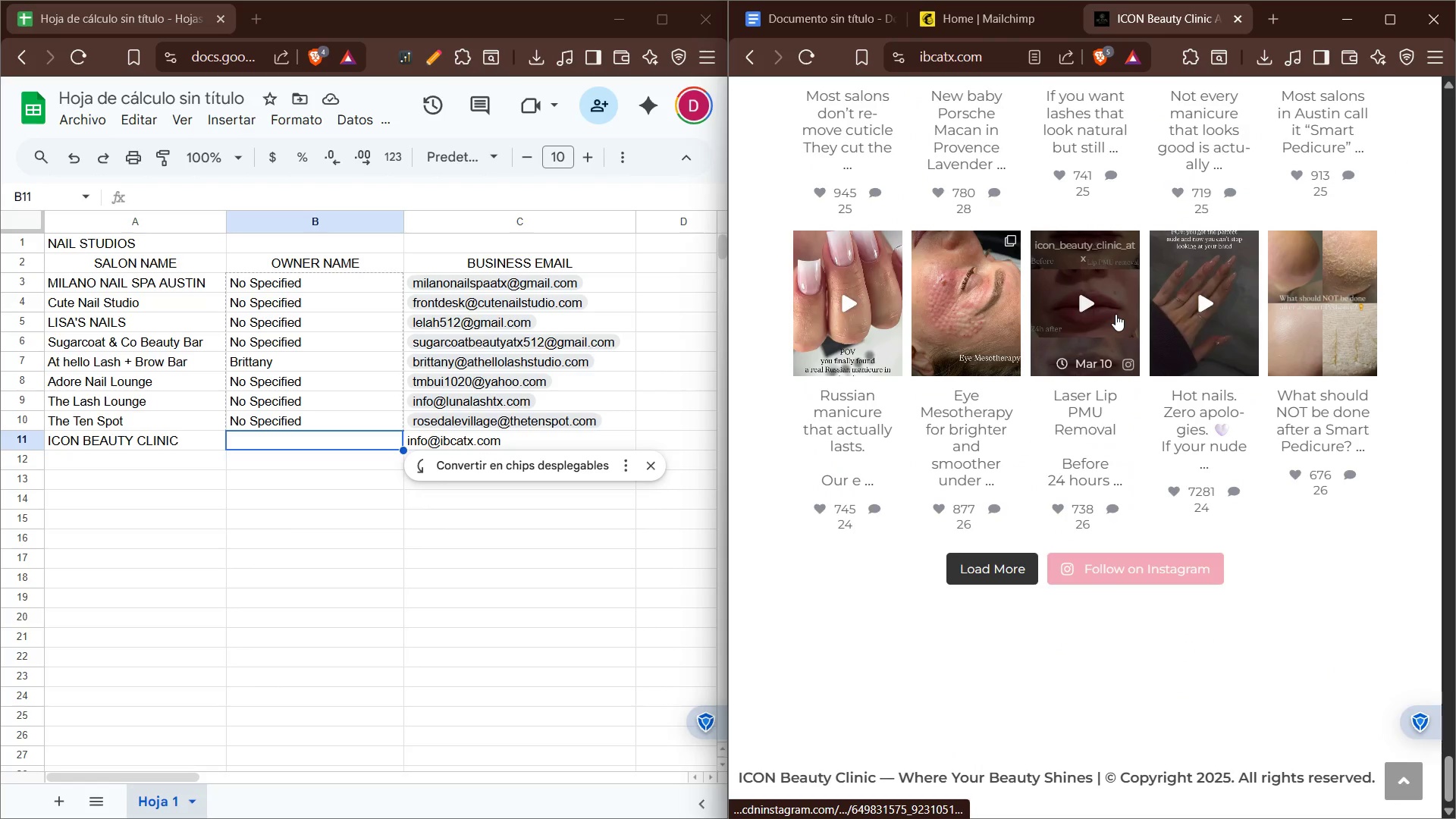 
scroll: coordinate [988, 416], scroll_direction: up, amount: 6.0
 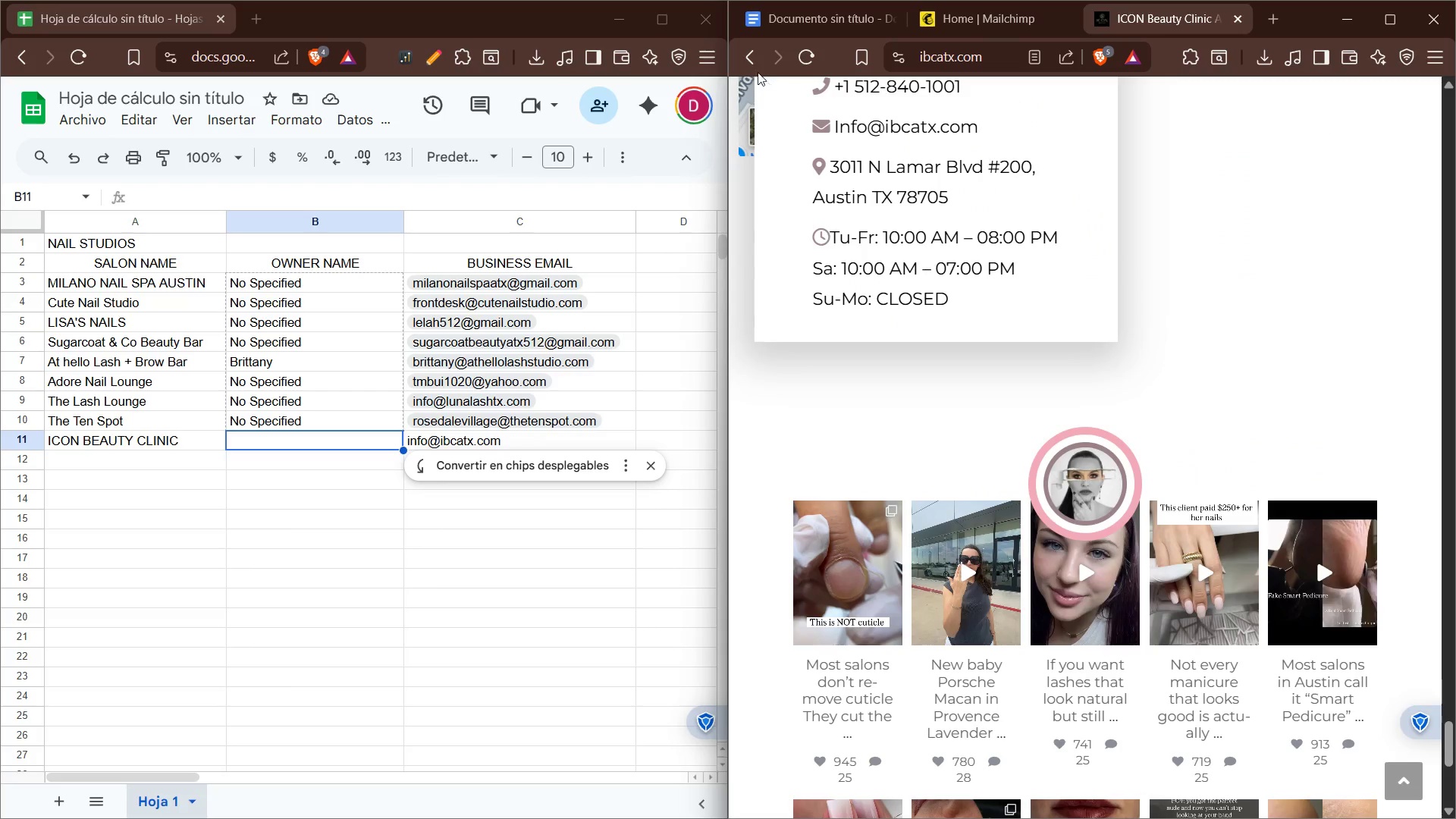 
left_click([752, 64])
 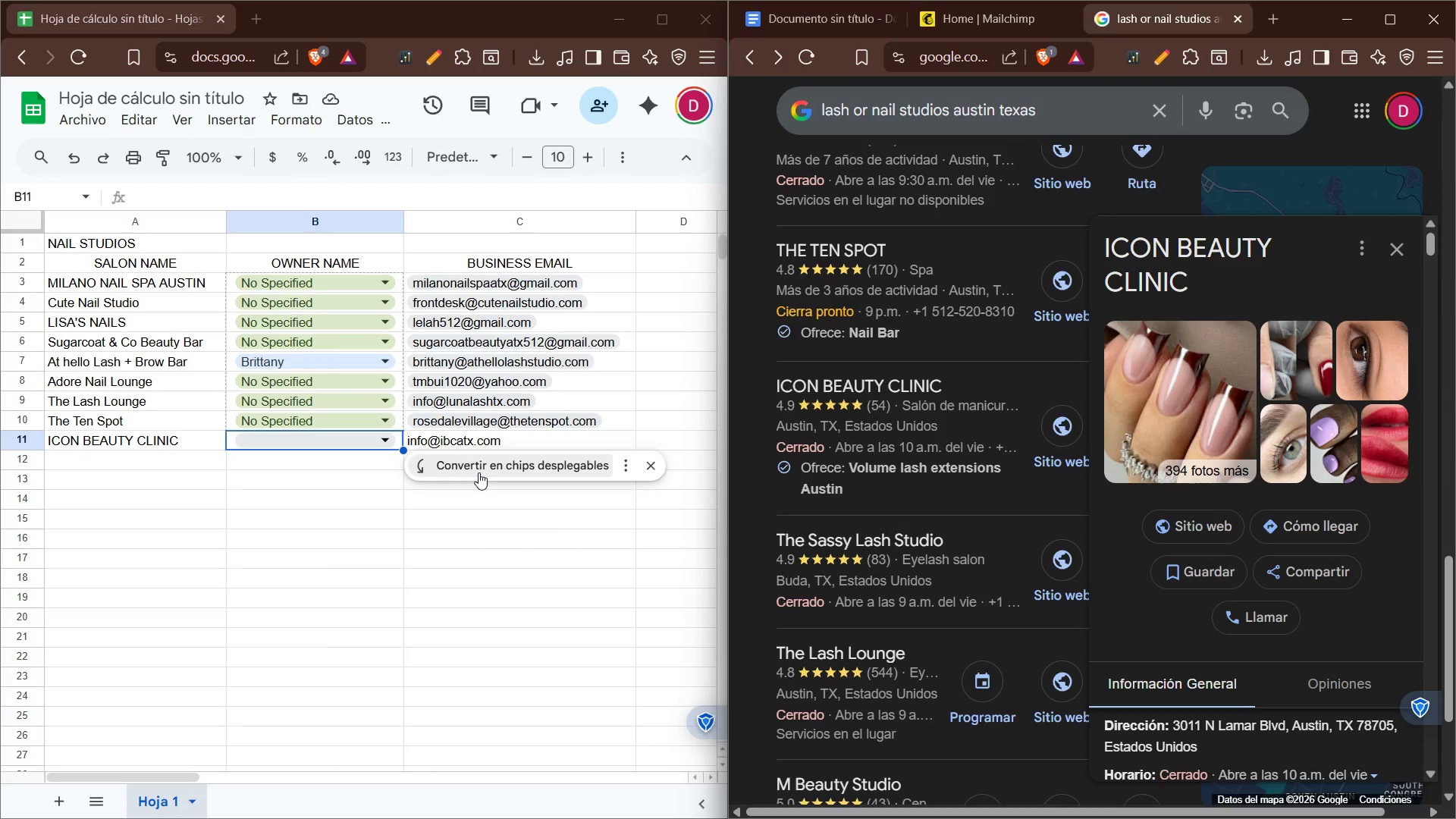 
left_click([274, 463])
 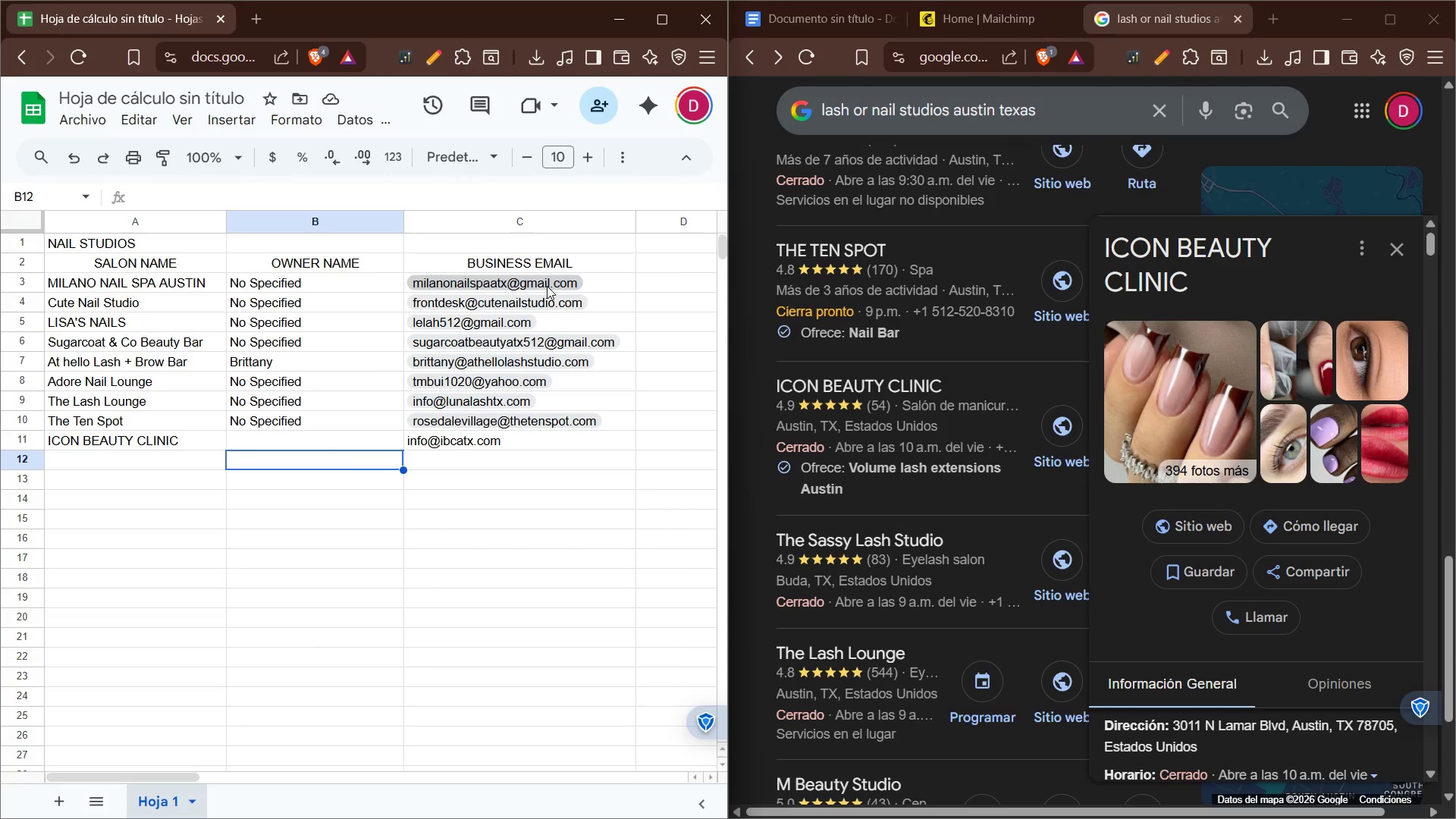 
left_click([547, 286])
 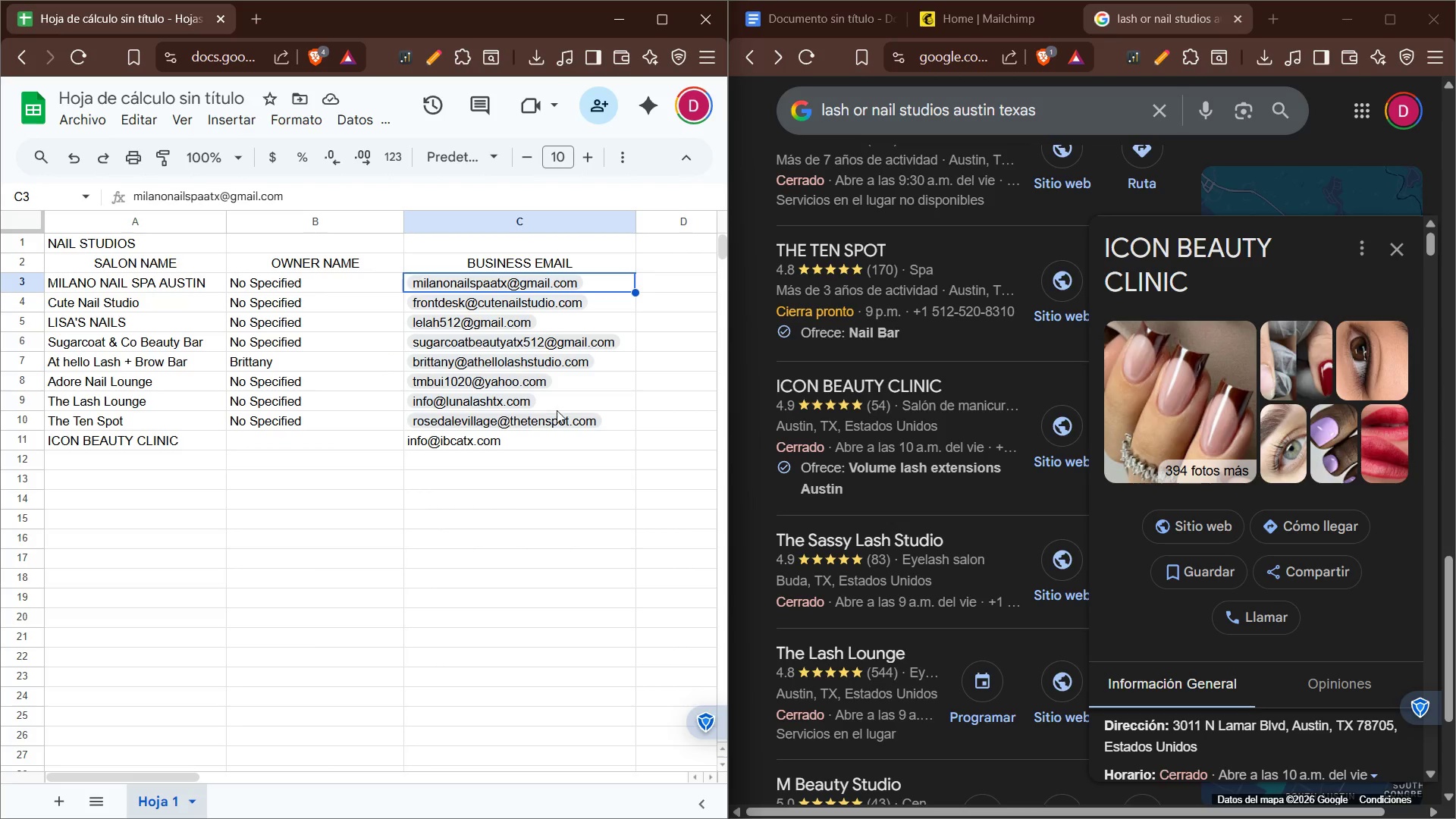 
left_click([631, 419])
 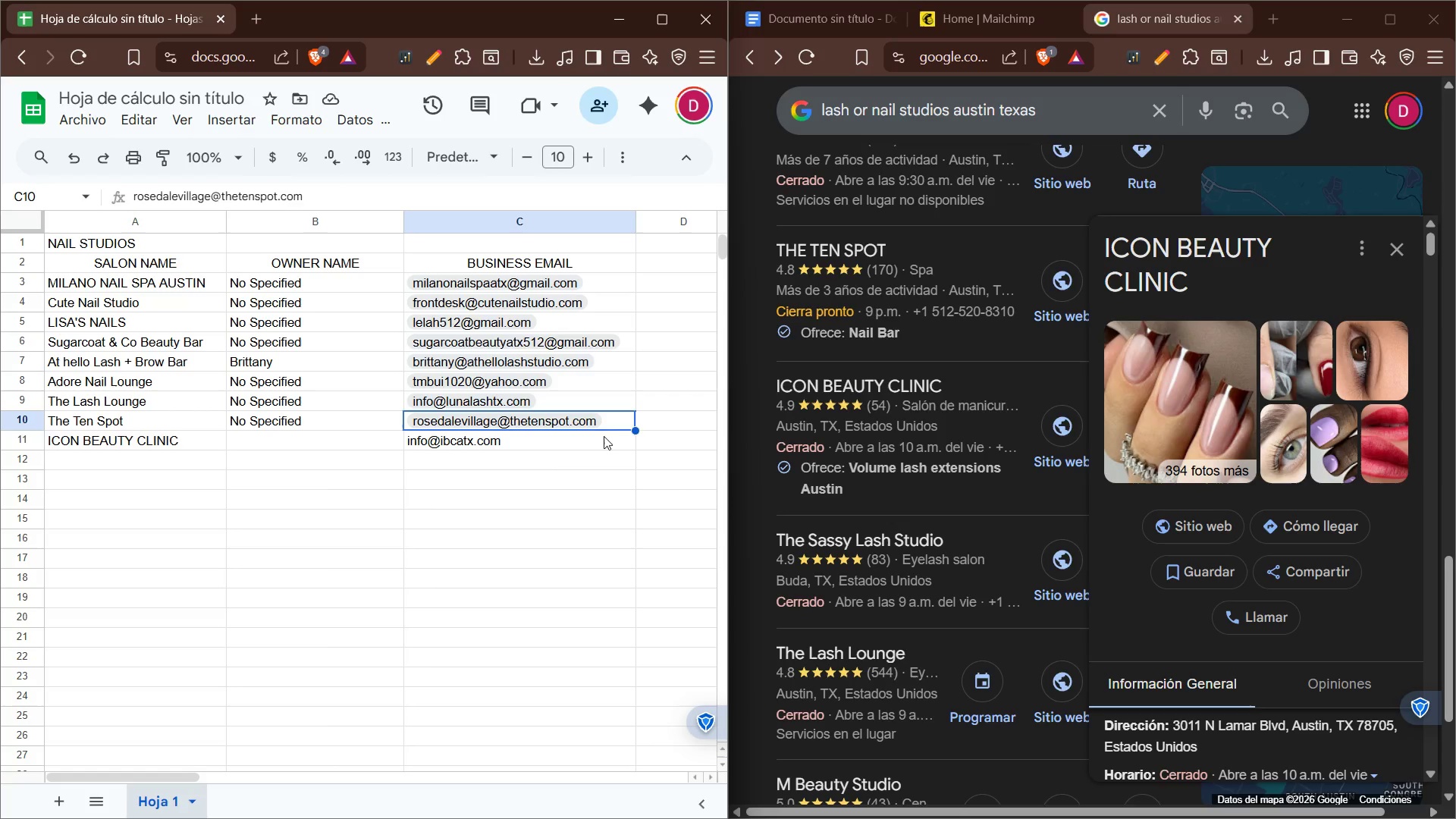 
left_click([592, 447])
 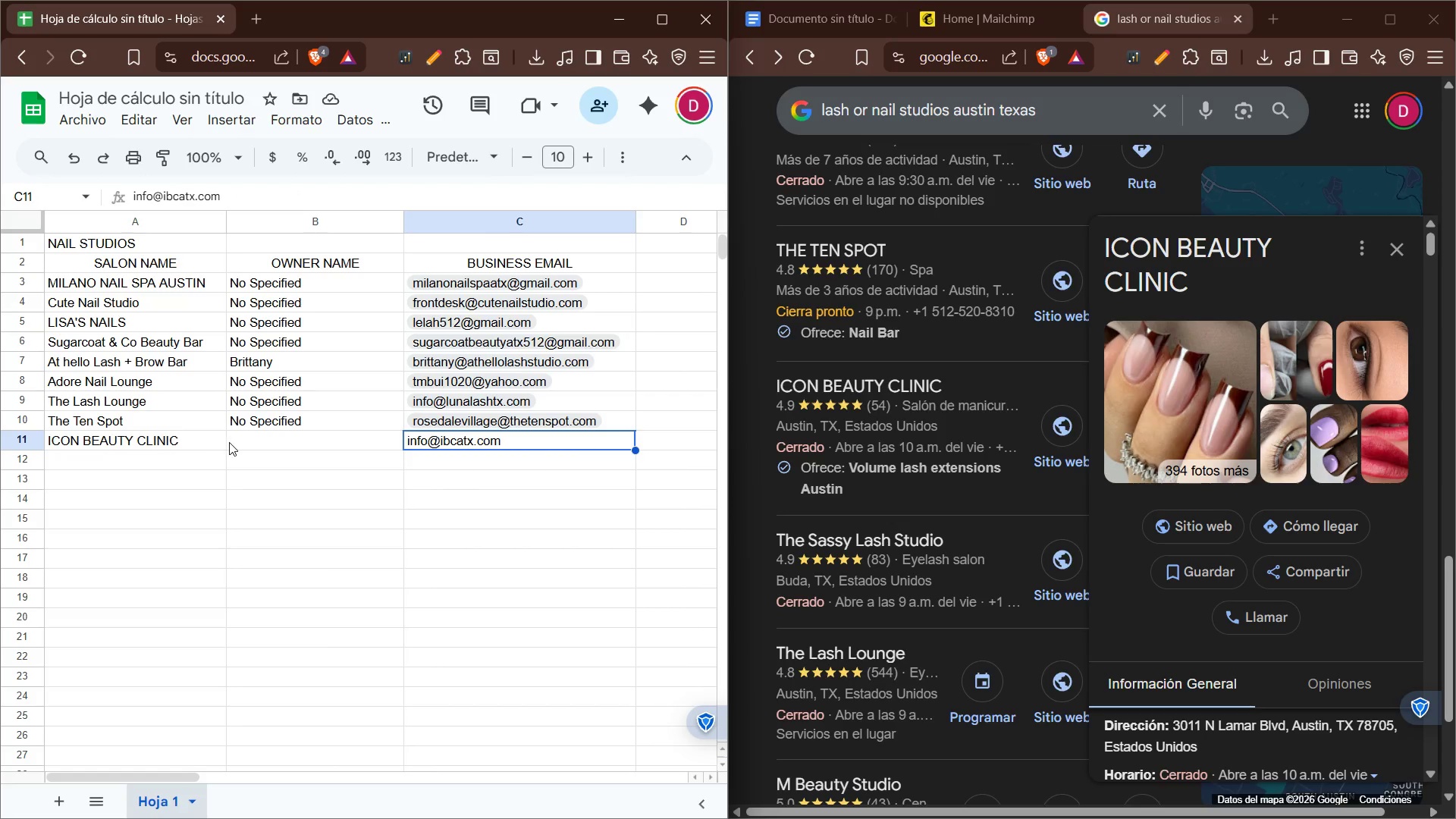 
left_click([281, 443])
 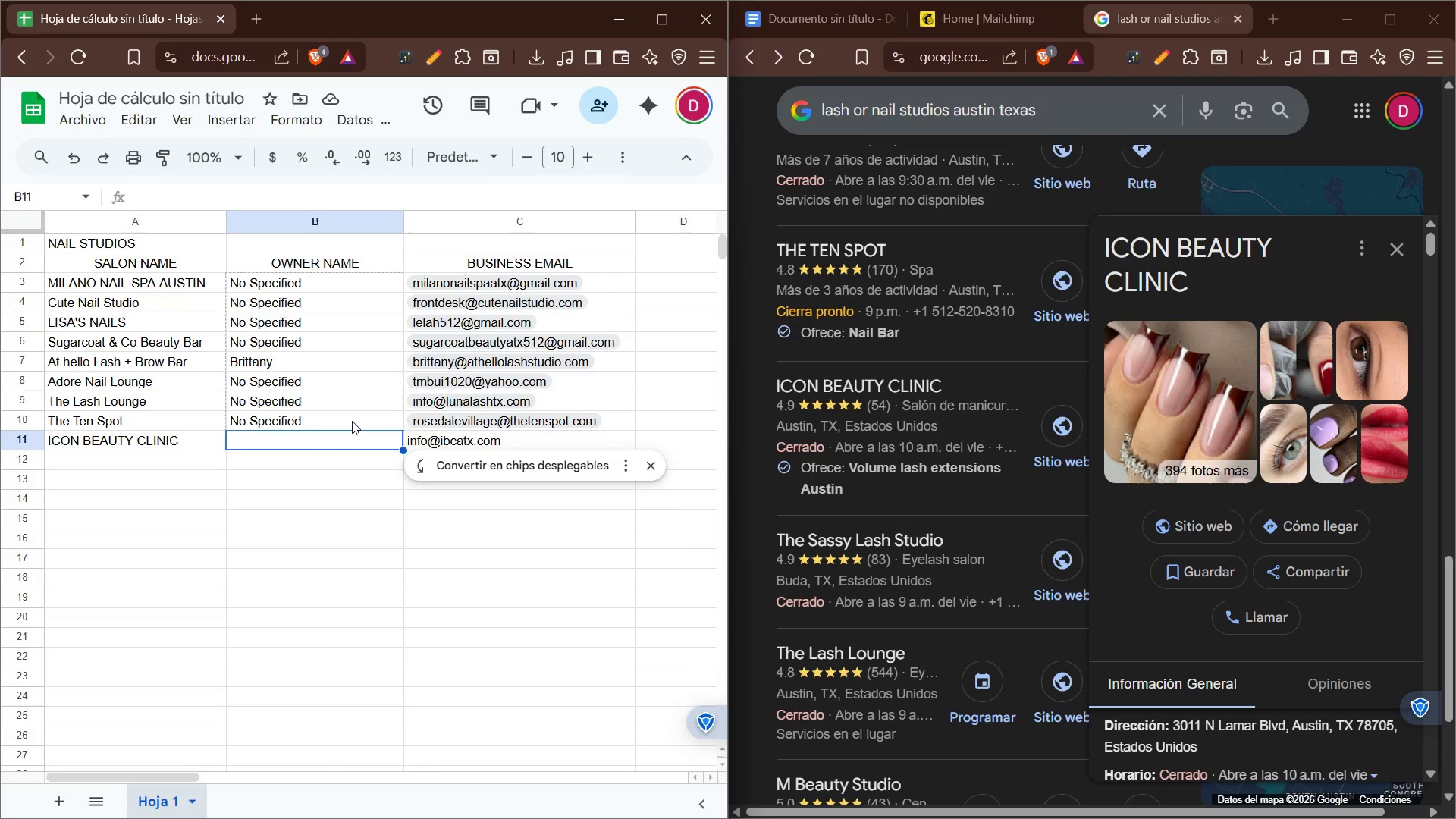 
left_click([352, 421])
 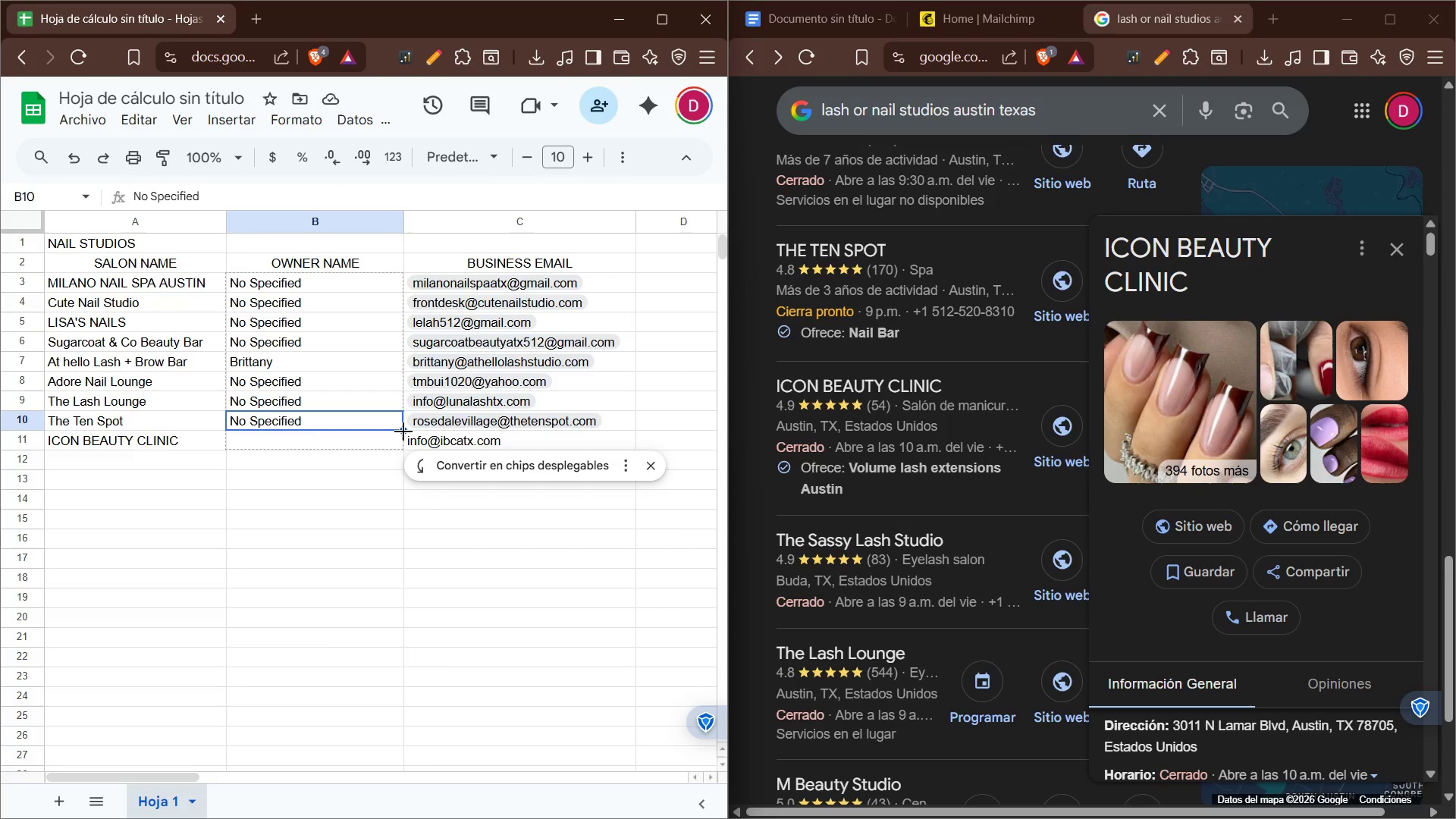 
left_click_drag(start_coordinate=[403, 431], to_coordinate=[402, 454])
 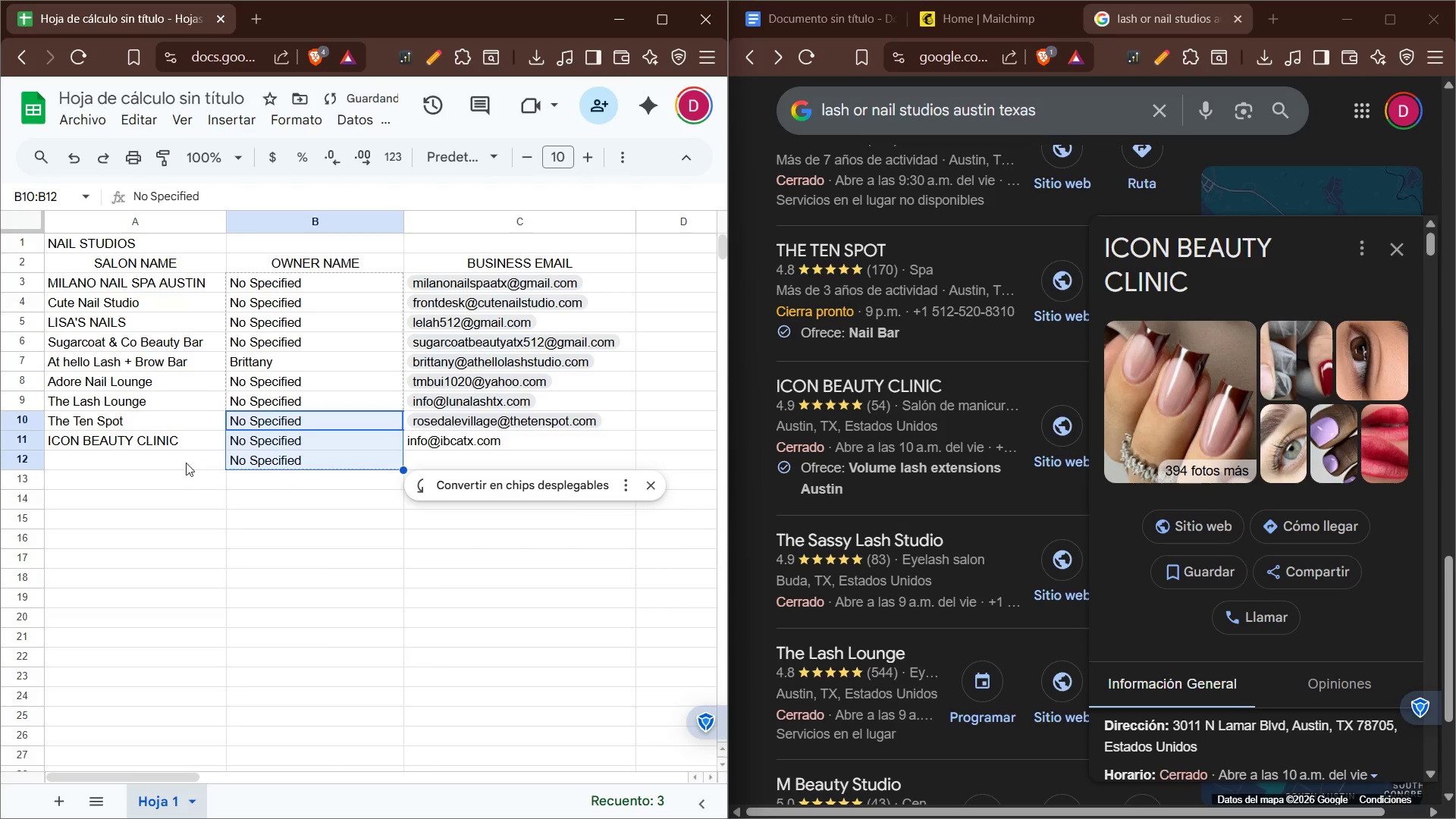 
left_click([171, 466])
 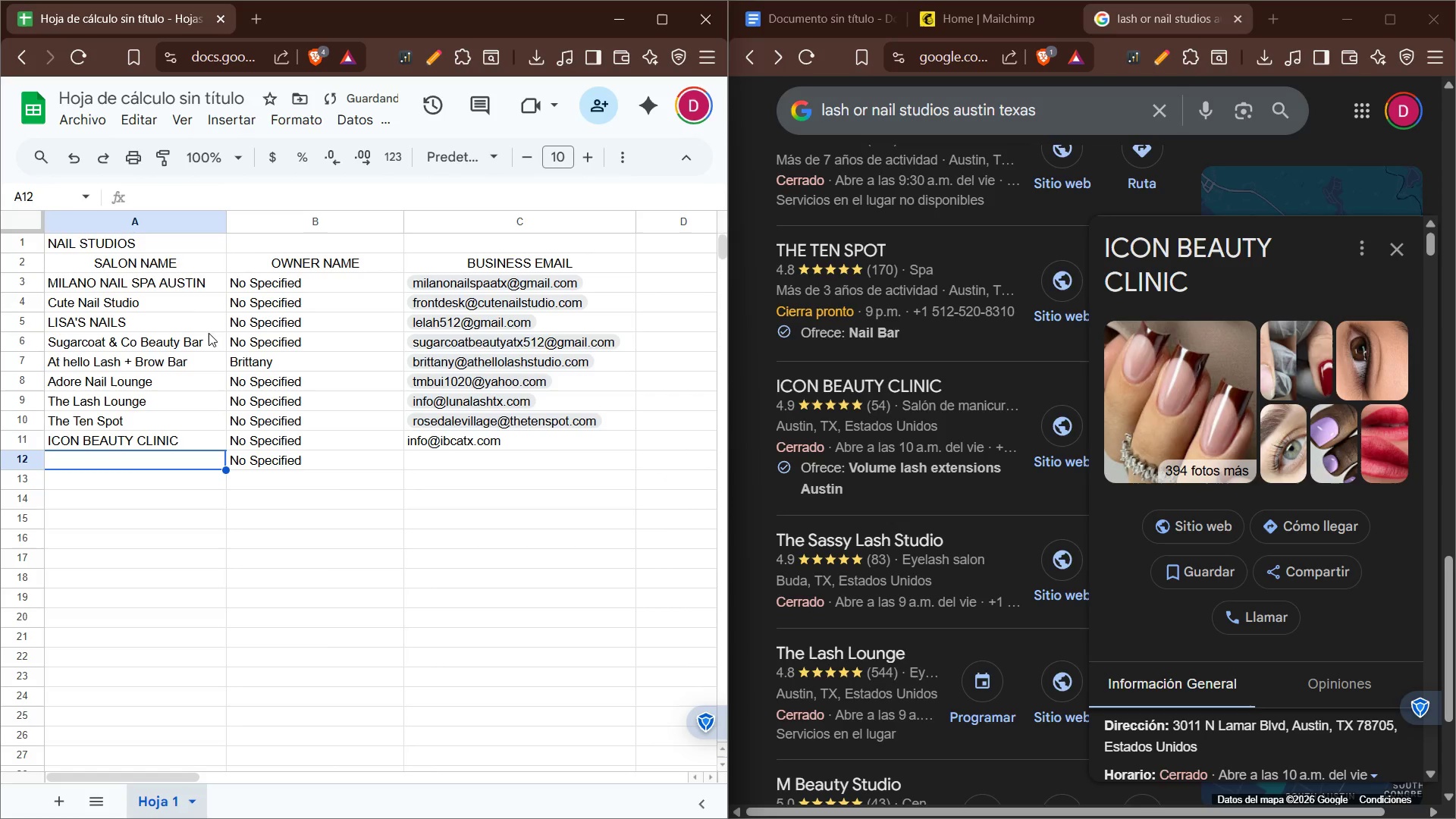 
left_click([163, 278])
 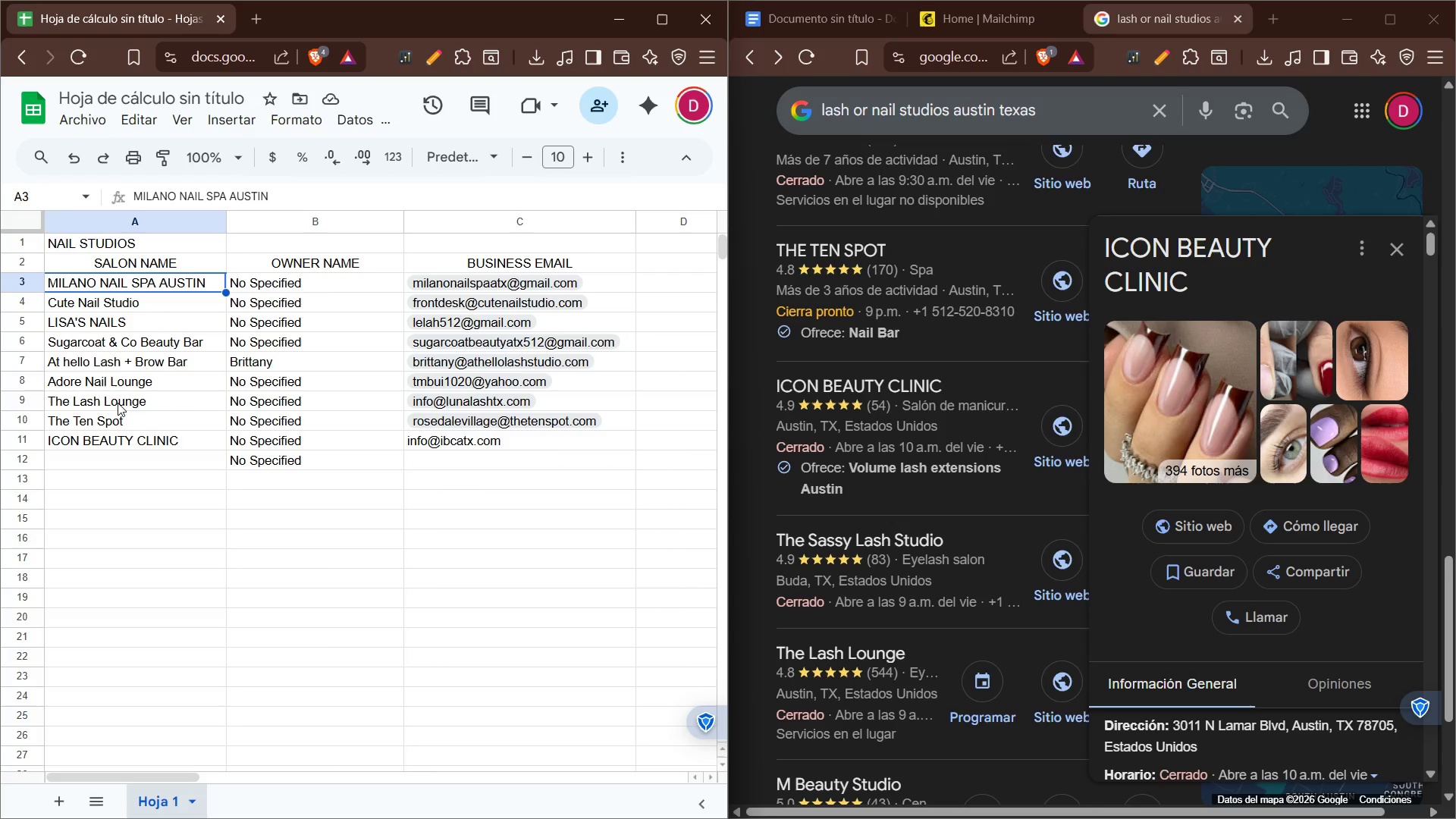 
left_click([130, 451])
 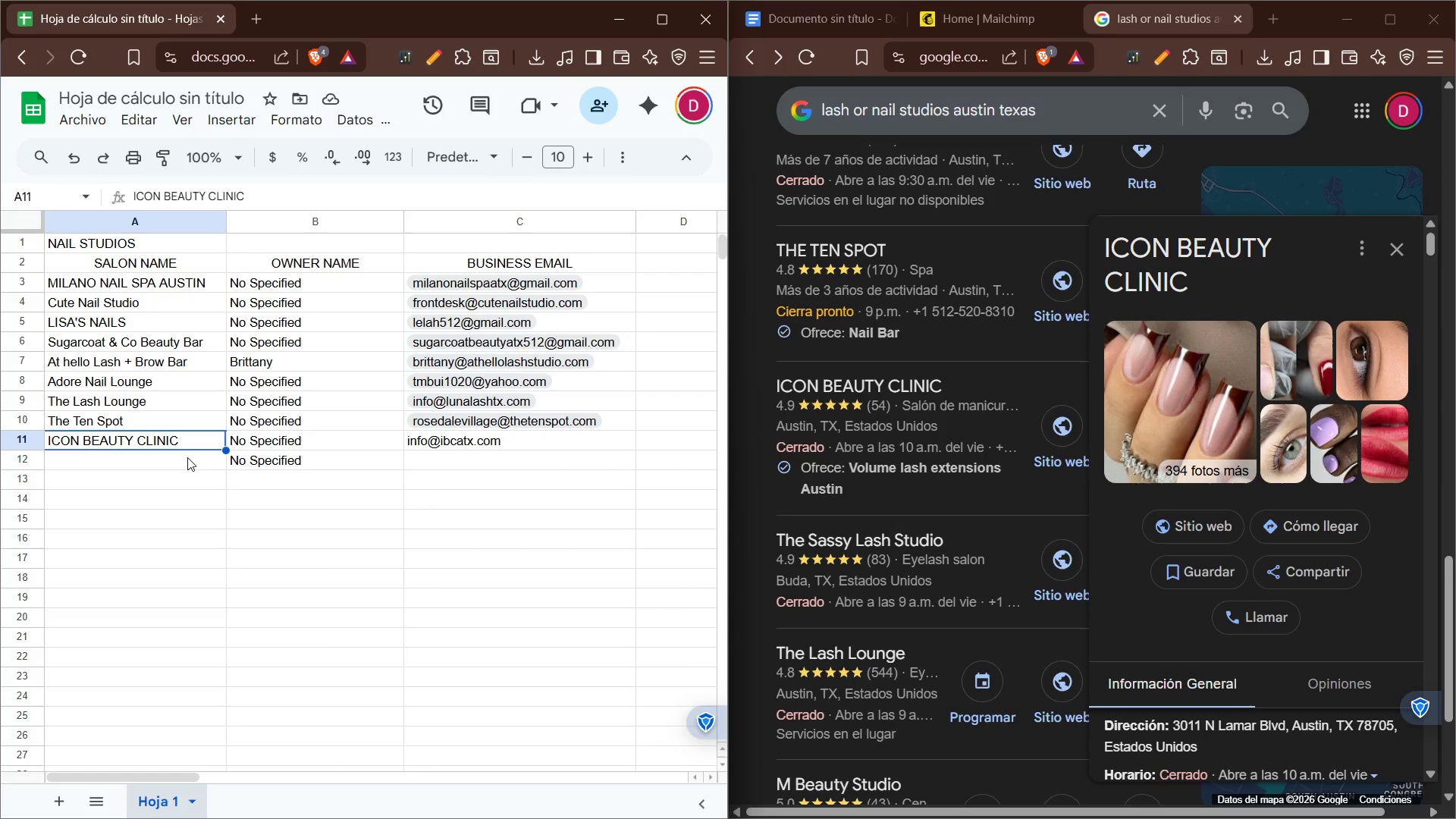 
left_click([184, 457])
 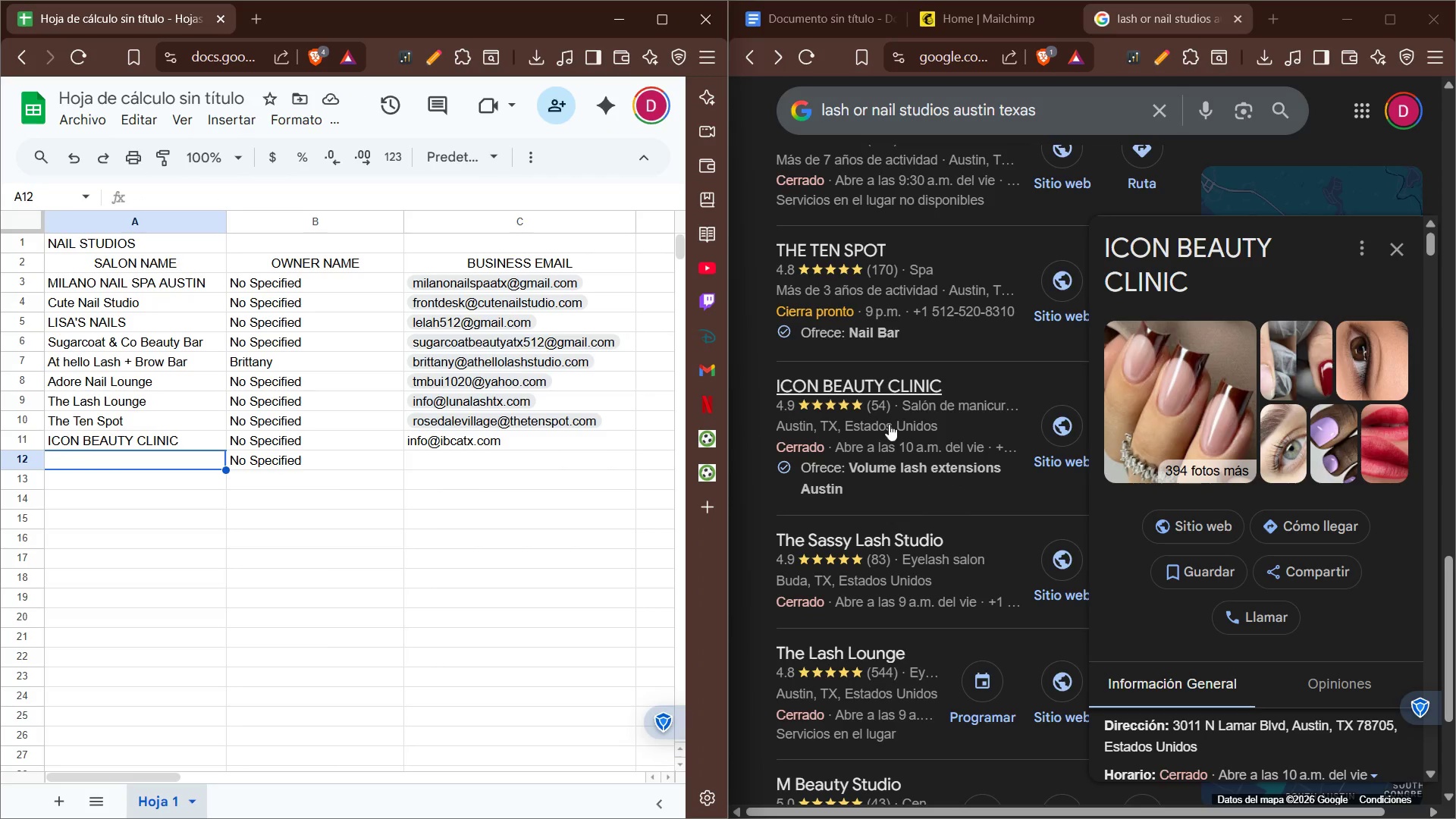 
left_click([882, 544])
 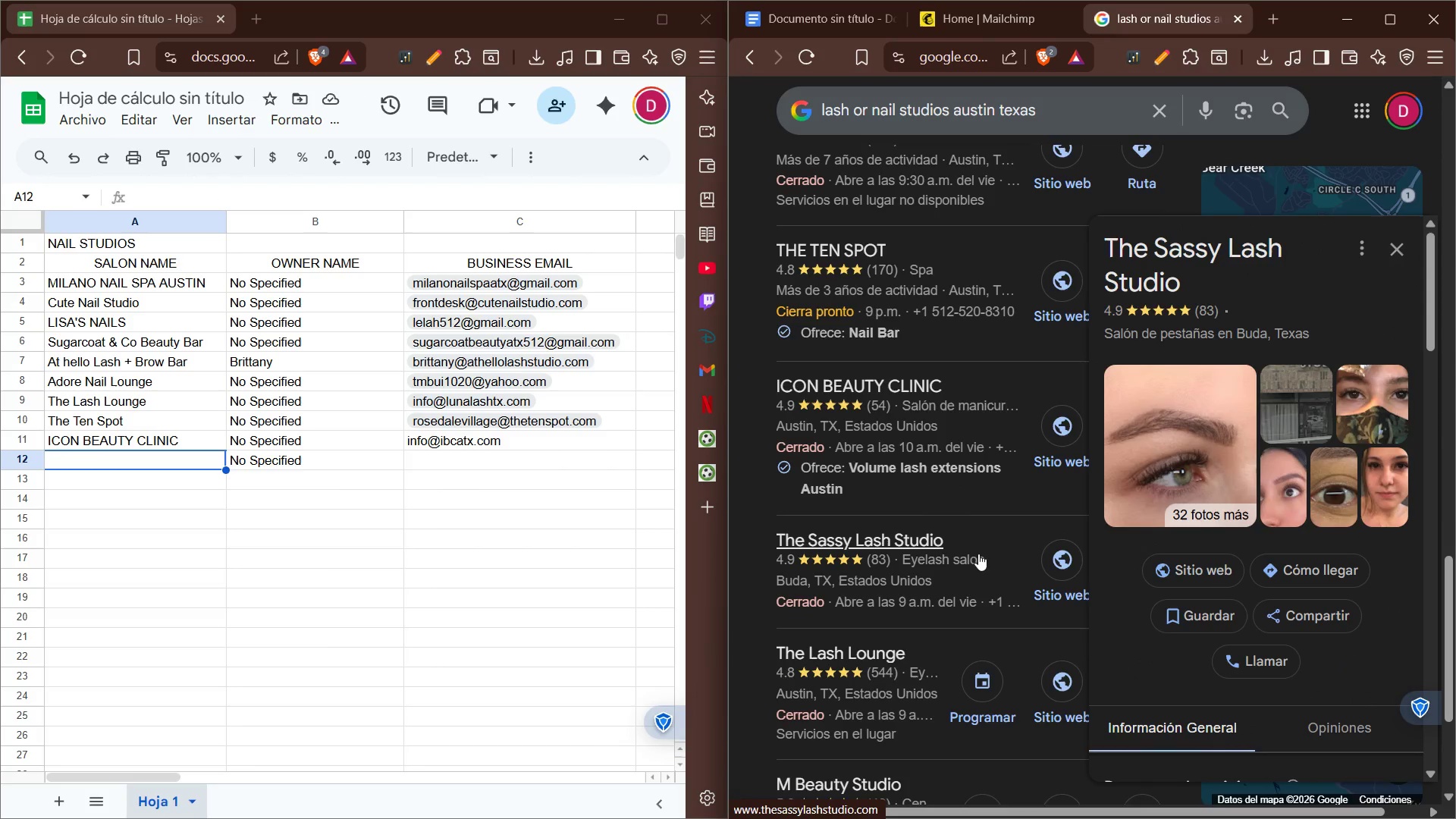 
left_click([1043, 561])
 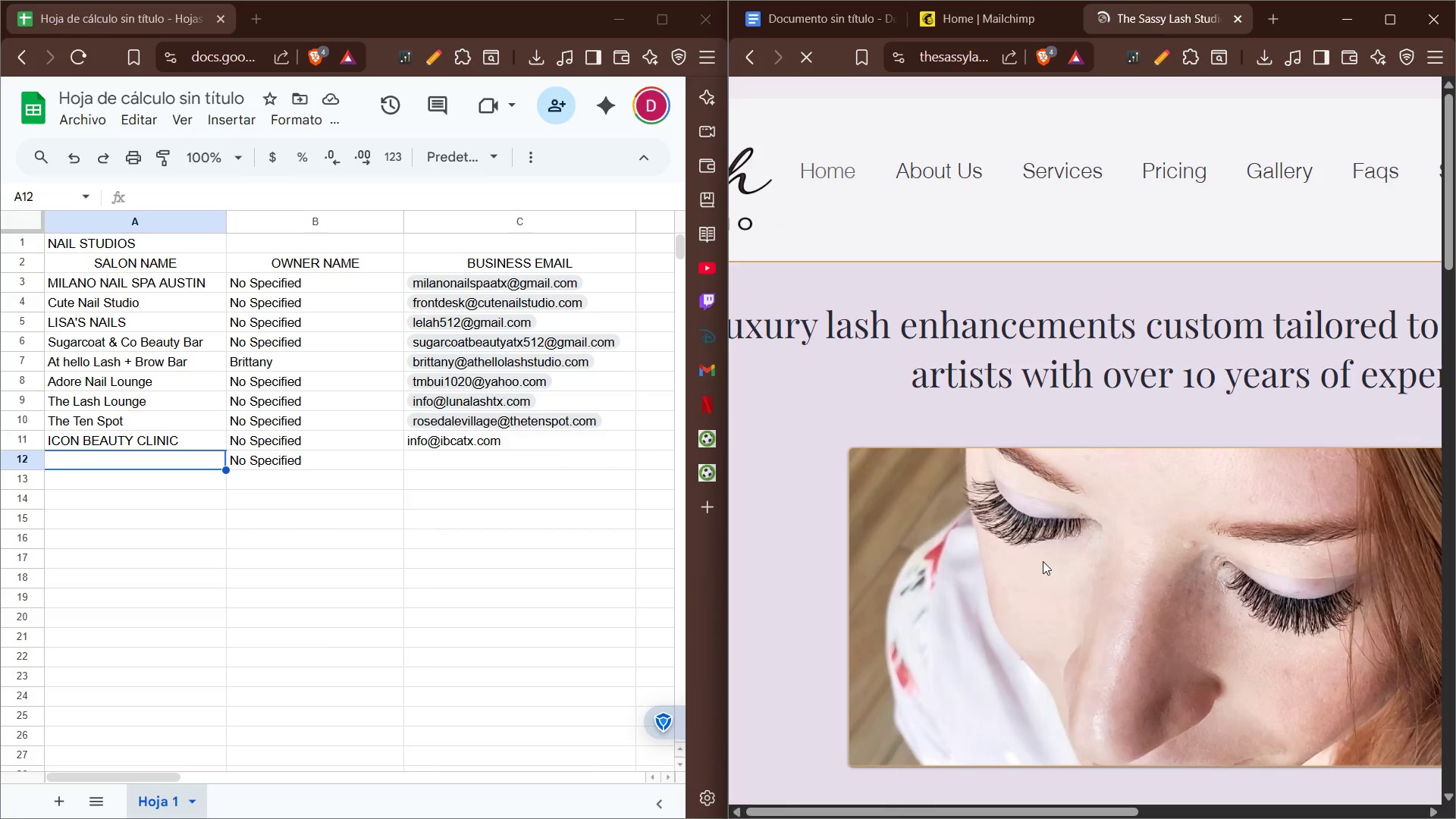 
mouse_move([1054, 496])
 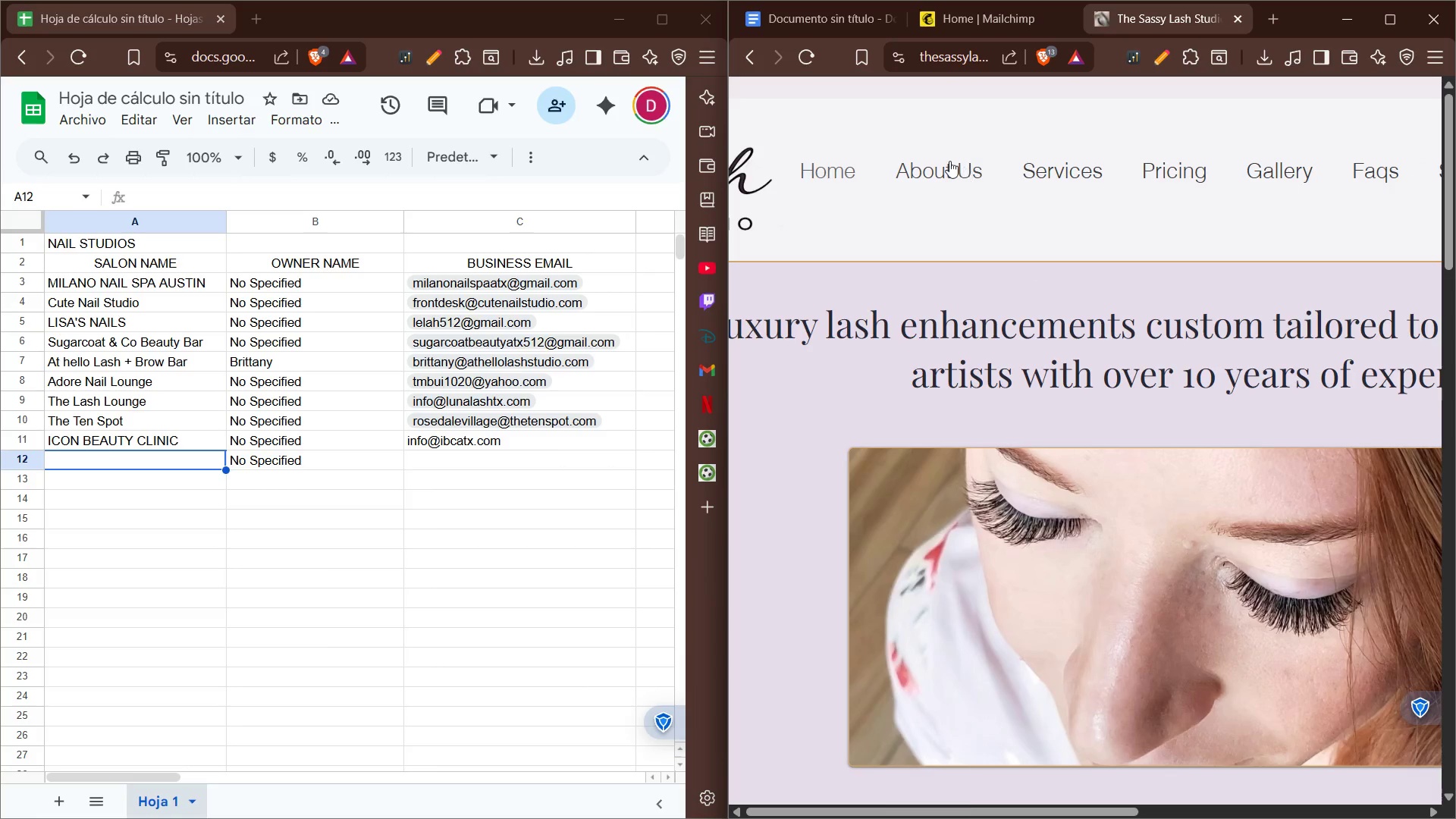 
left_click([949, 161])
 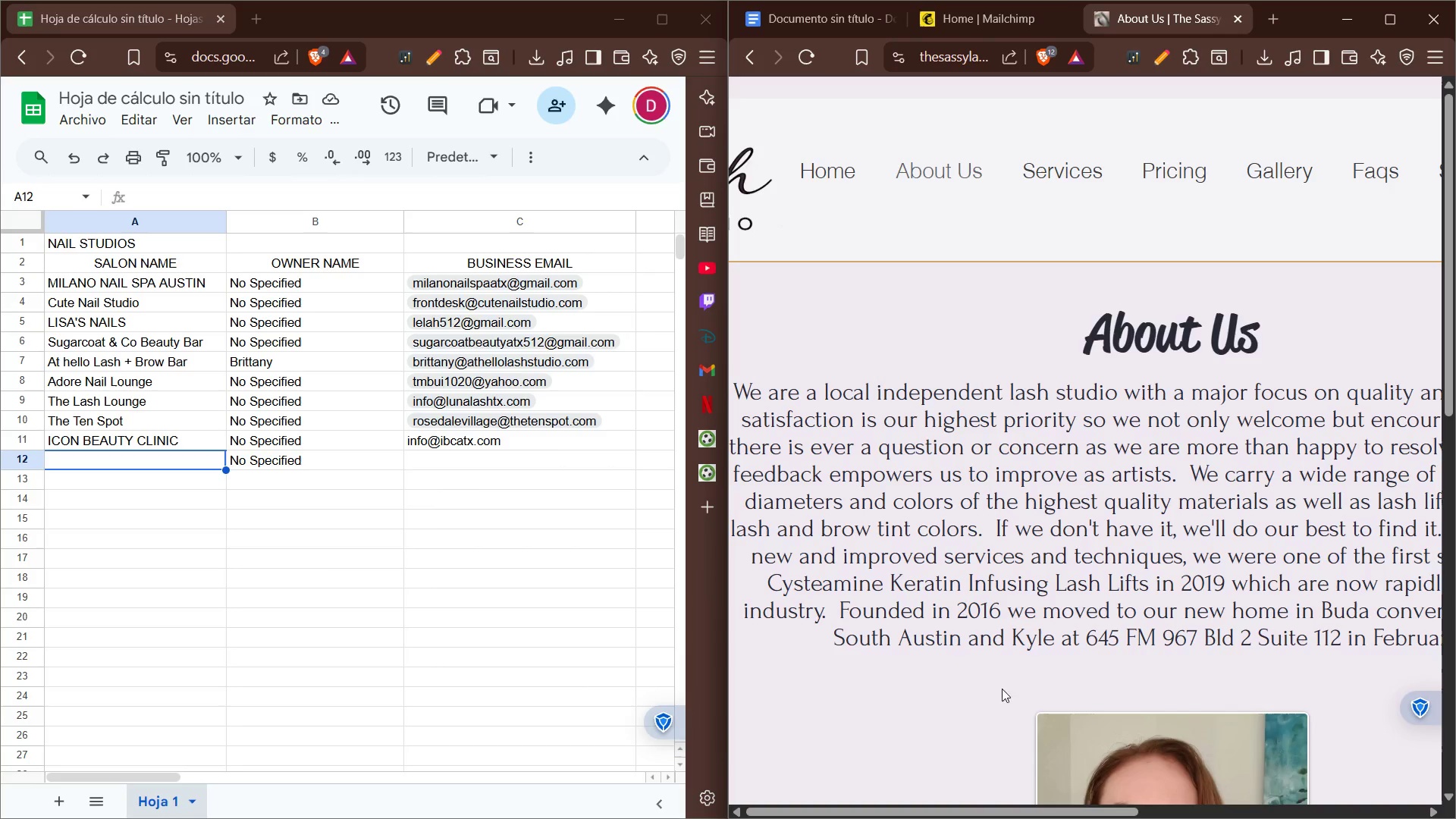 
left_click_drag(start_coordinate=[987, 809], to_coordinate=[972, 789])
 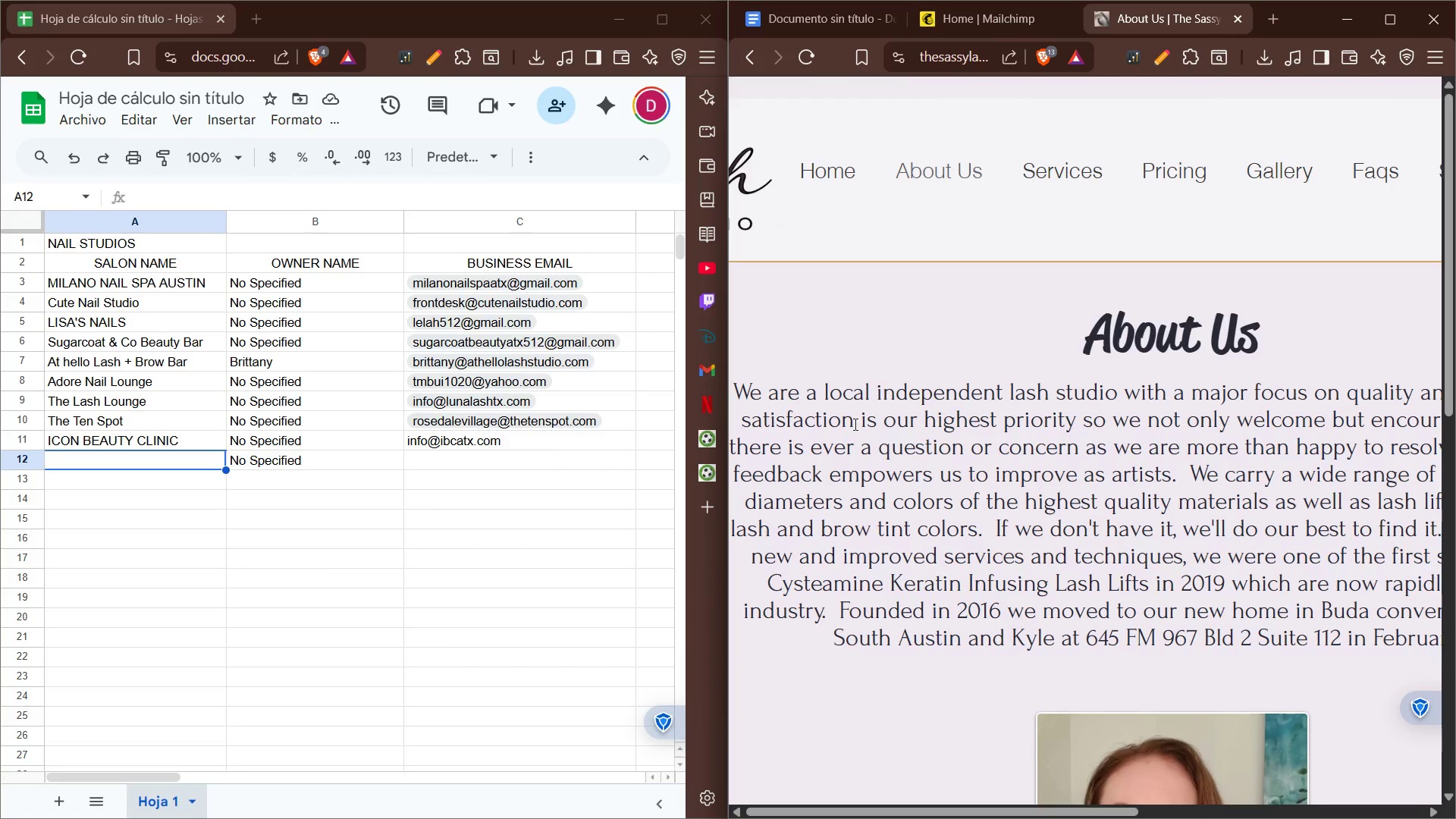 
wait(5.48)
 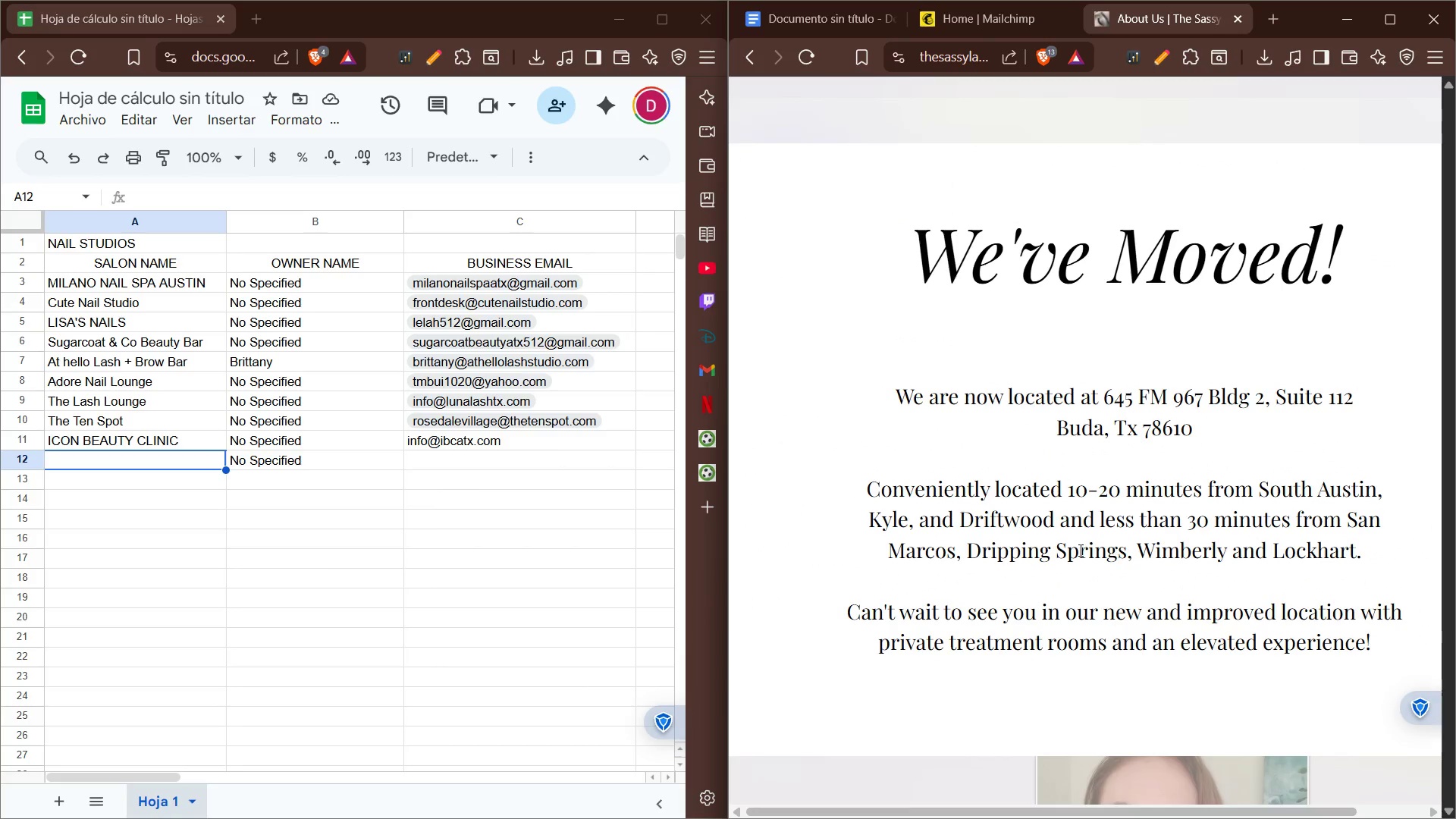 
left_click_drag(start_coordinate=[963, 812], to_coordinate=[922, 817])
 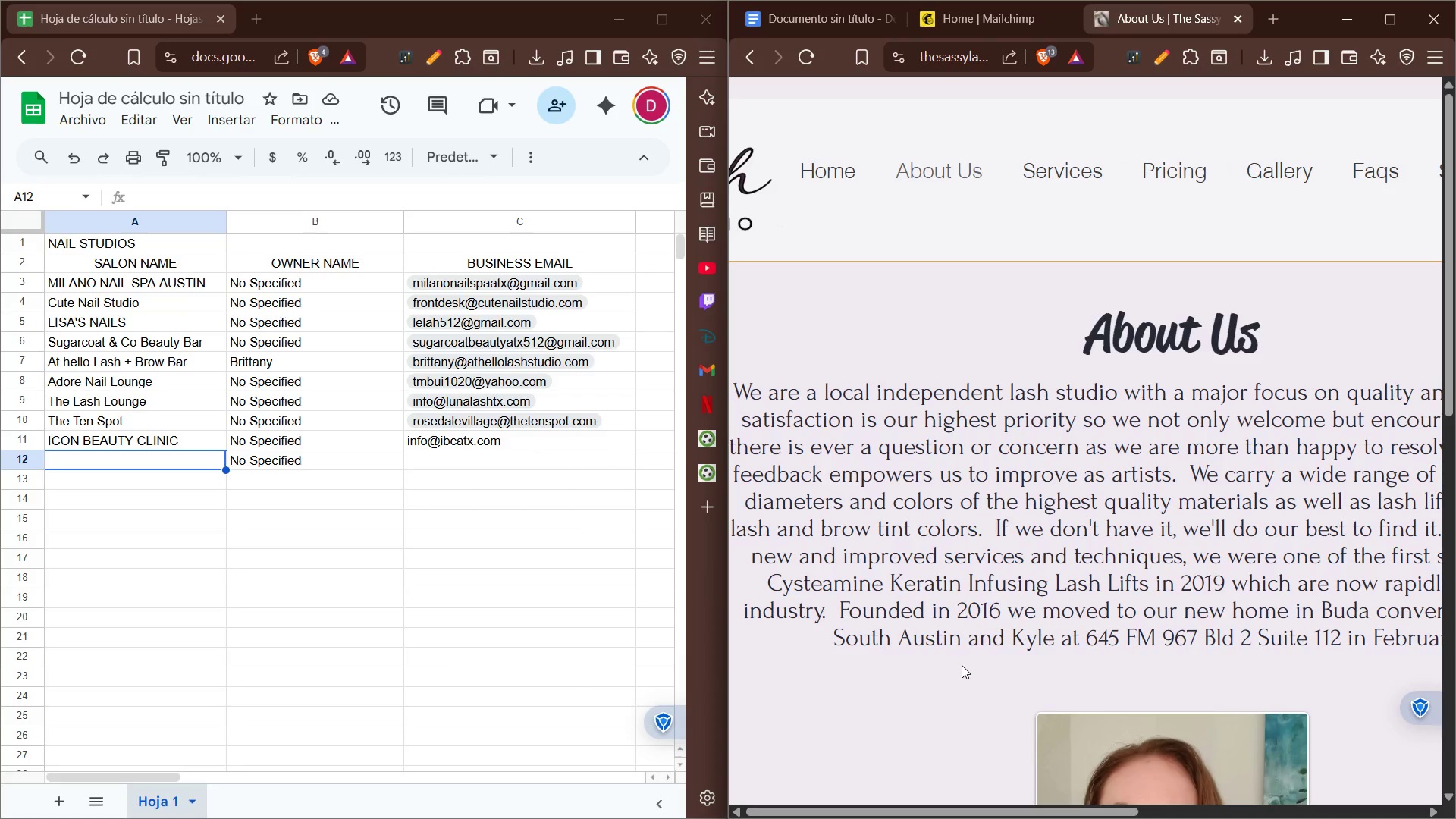 
scroll: coordinate [962, 665], scroll_direction: down, amount: 7.0
 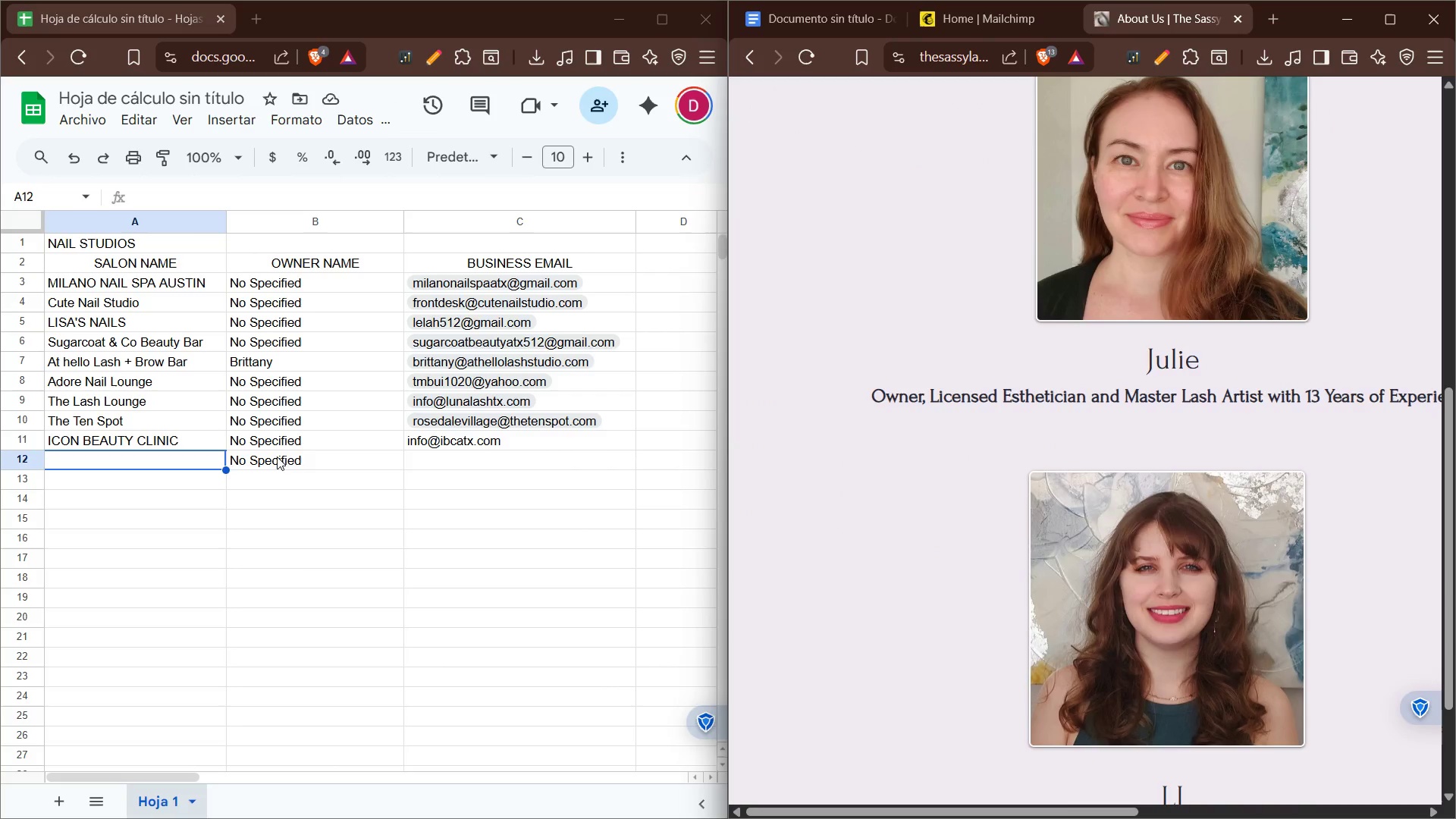 
left_click([275, 467])
 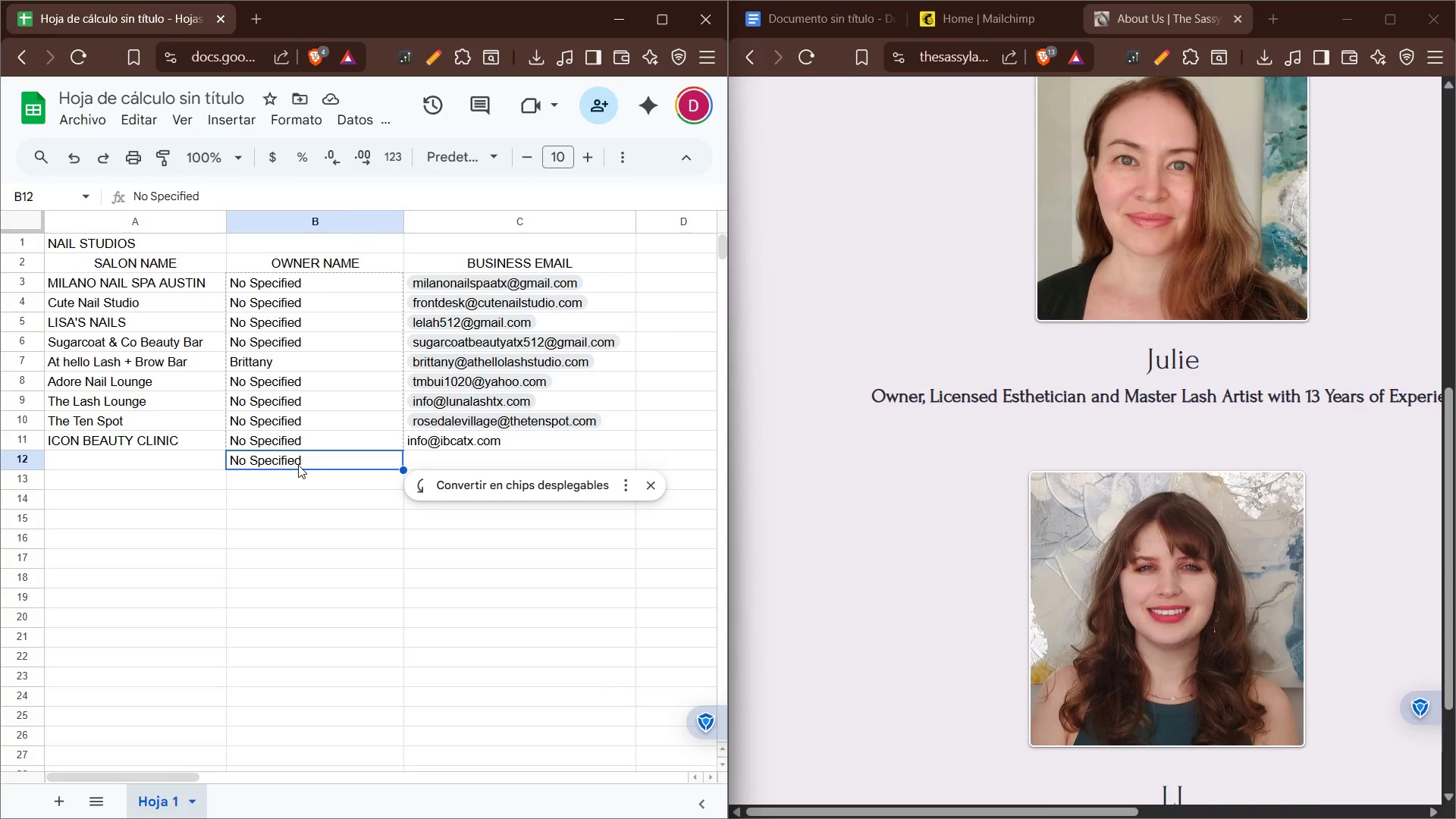 
type(Julie)
 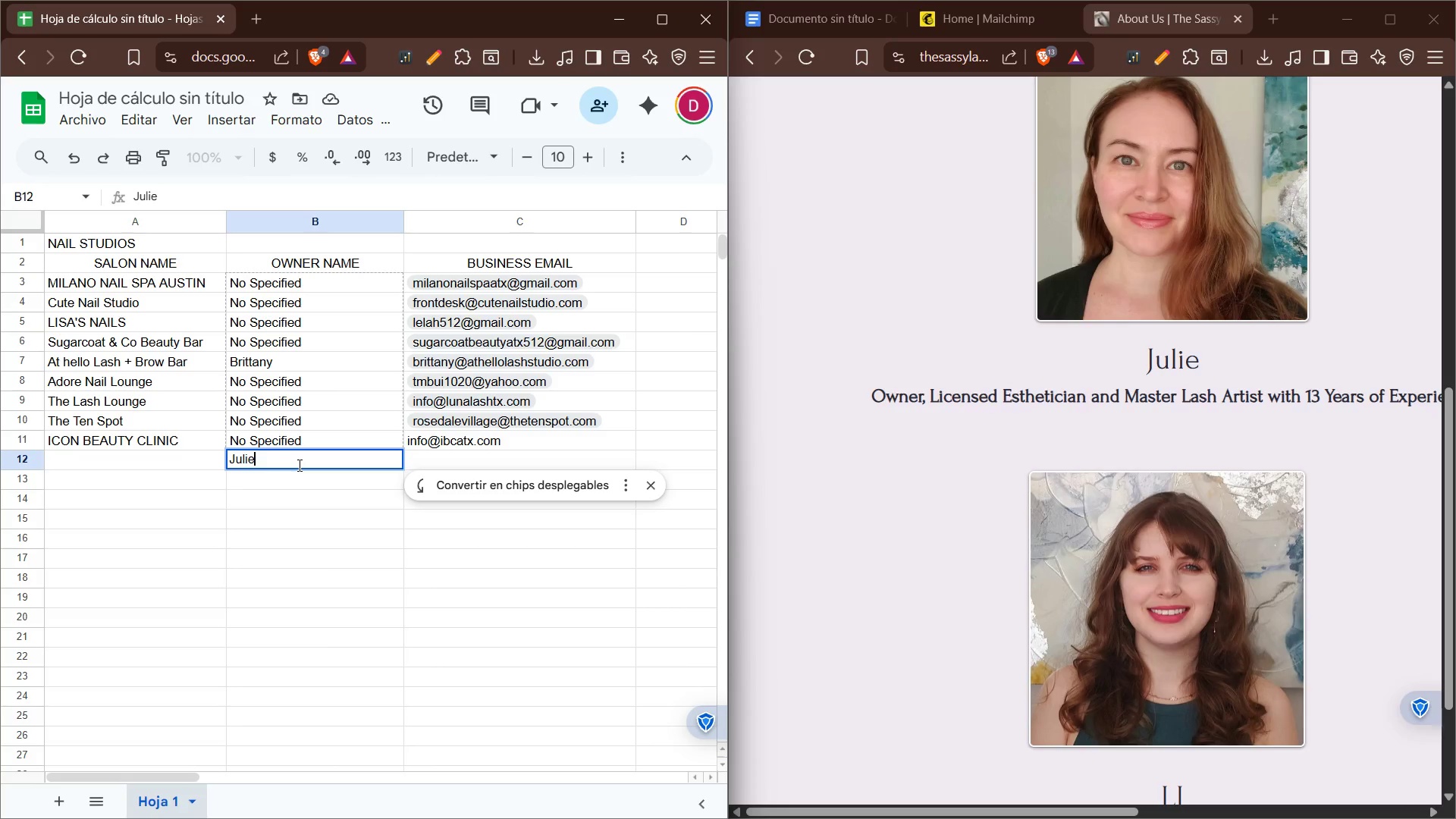 
left_click([171, 460])
 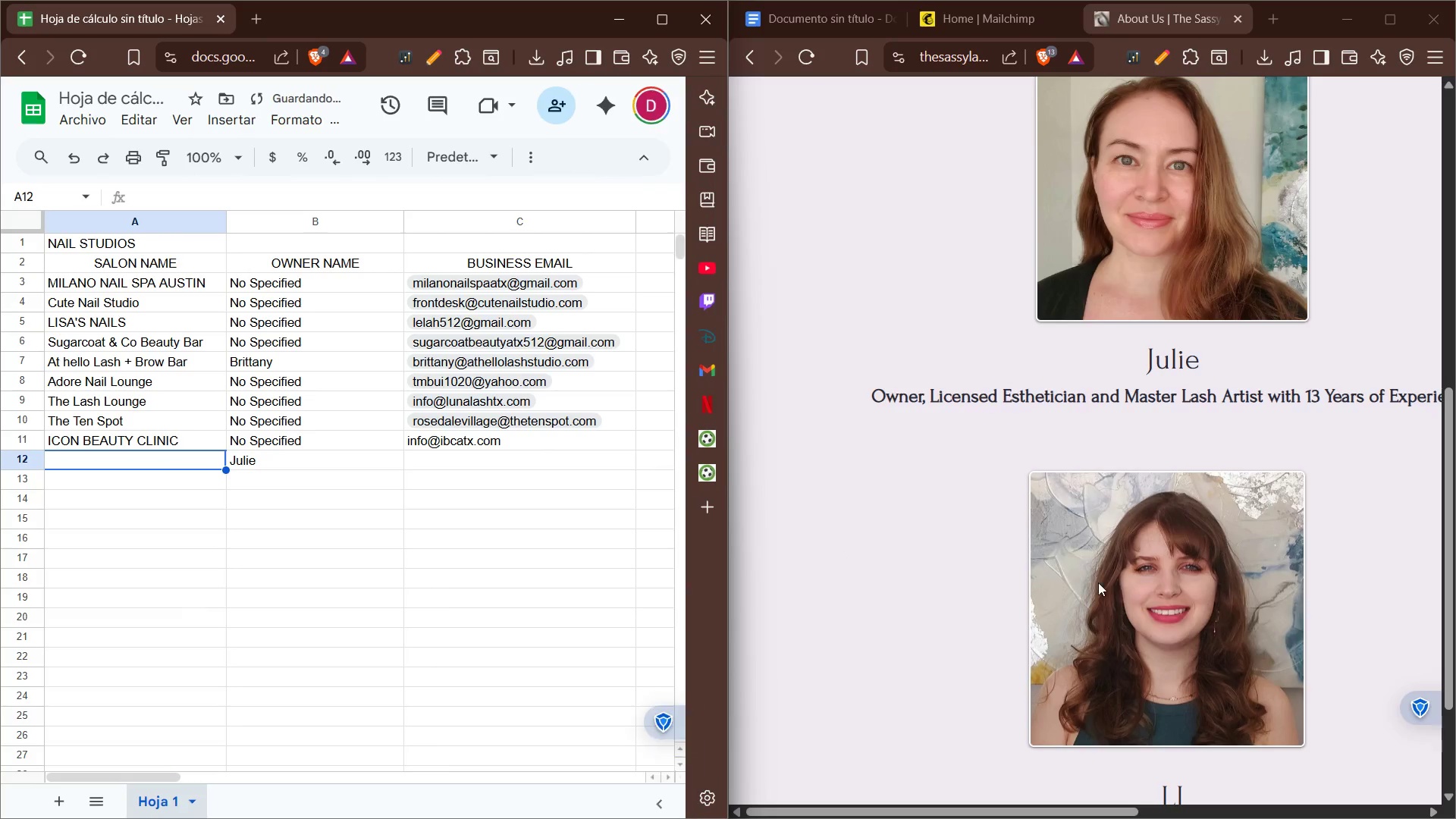 
scroll: coordinate [1035, 608], scroll_direction: down, amount: 9.0
 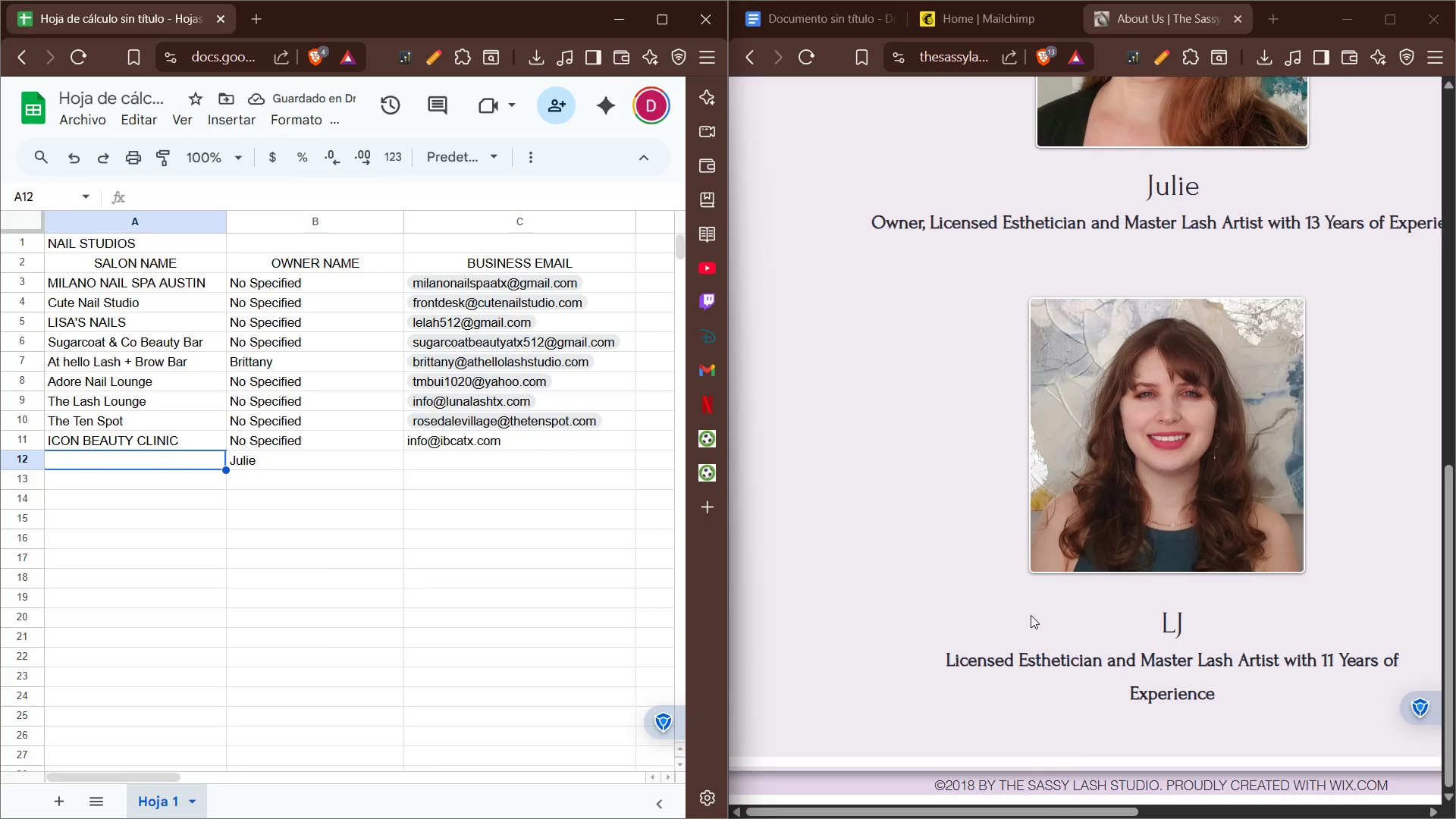 
scroll: coordinate [1031, 608], scroll_direction: up, amount: 17.0
 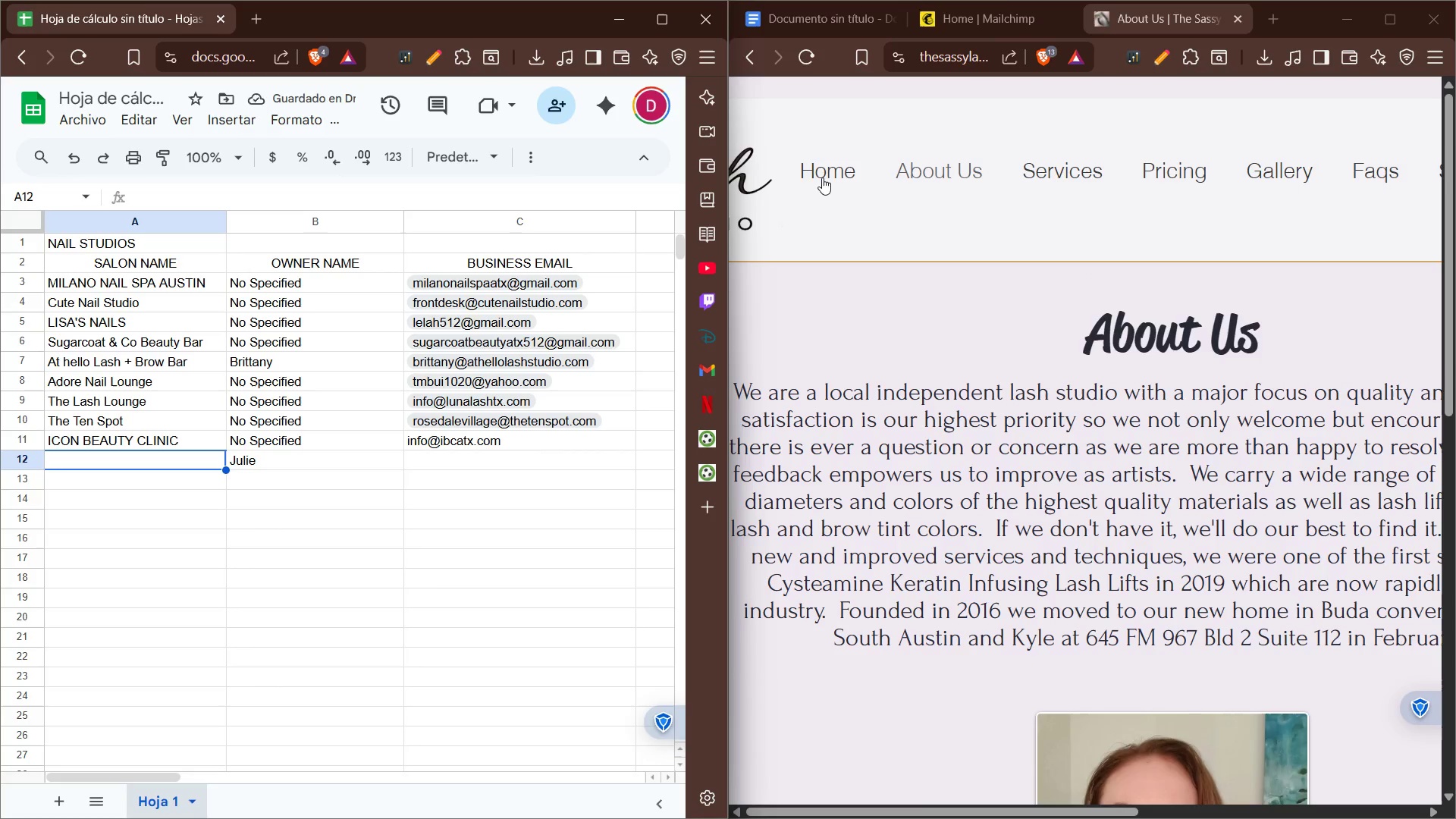 
left_click([838, 169])
 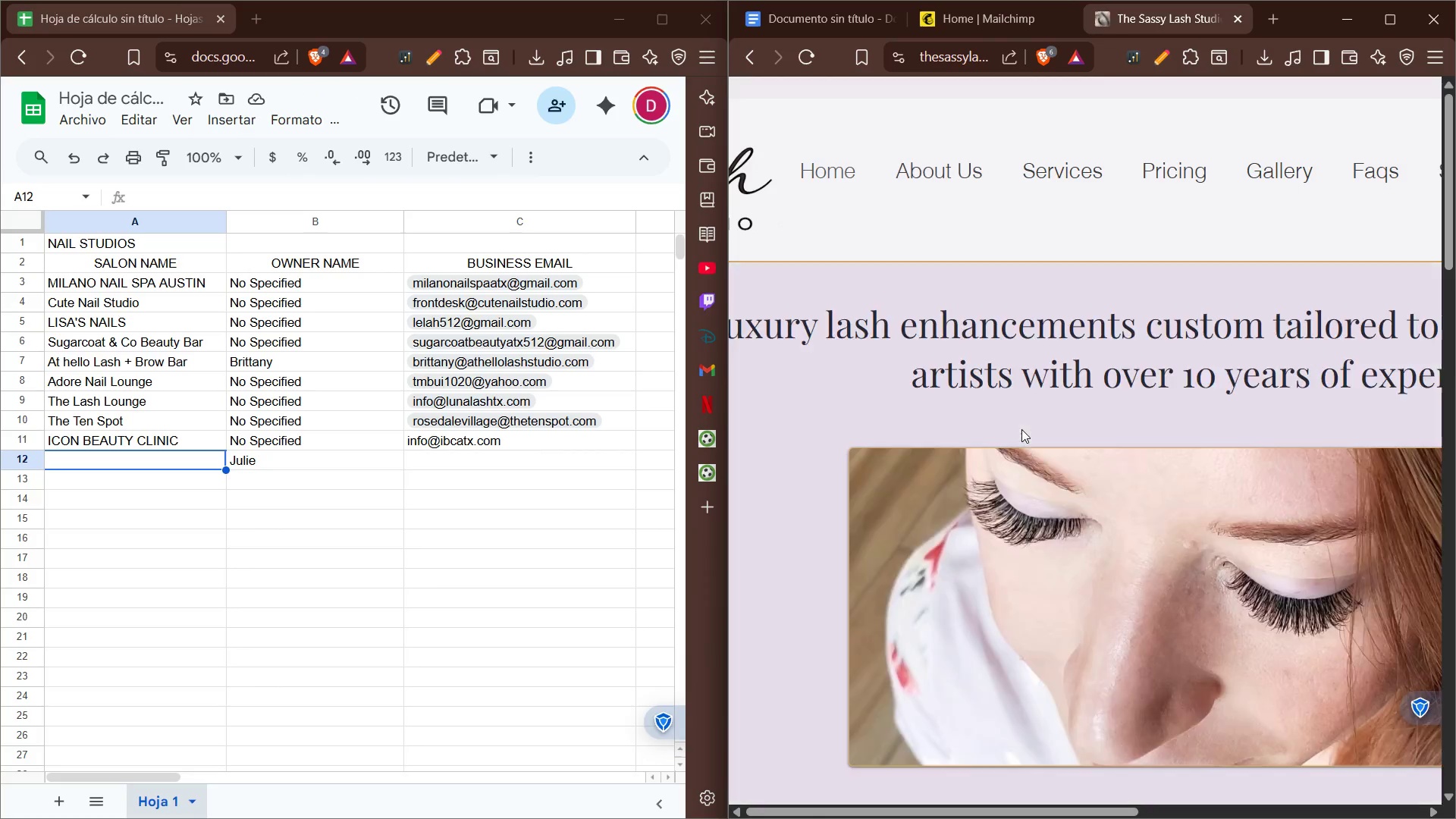 
scroll: coordinate [1021, 429], scroll_direction: down, amount: 17.0
 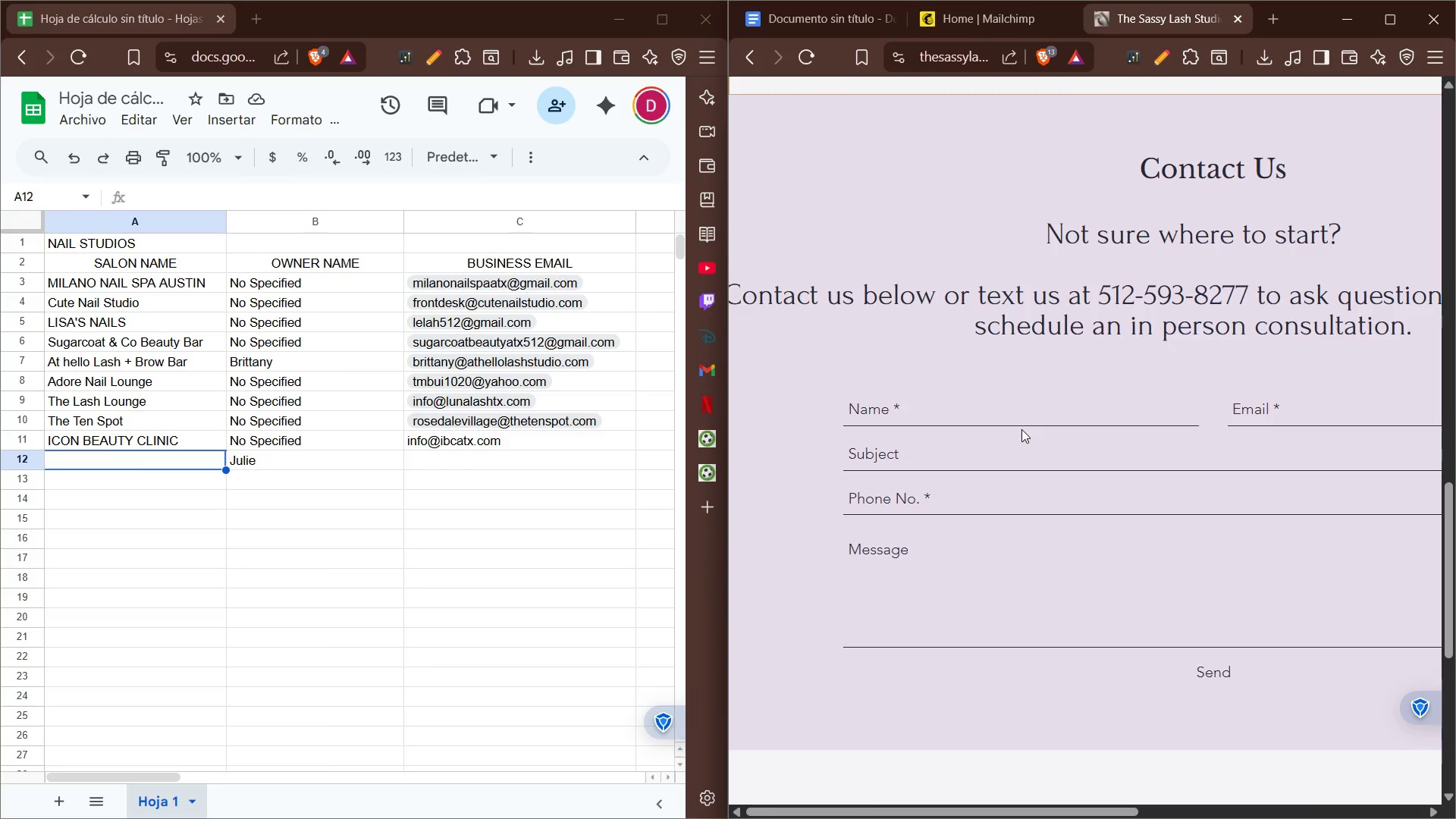 
scroll: coordinate [1021, 429], scroll_direction: up, amount: 1.0
 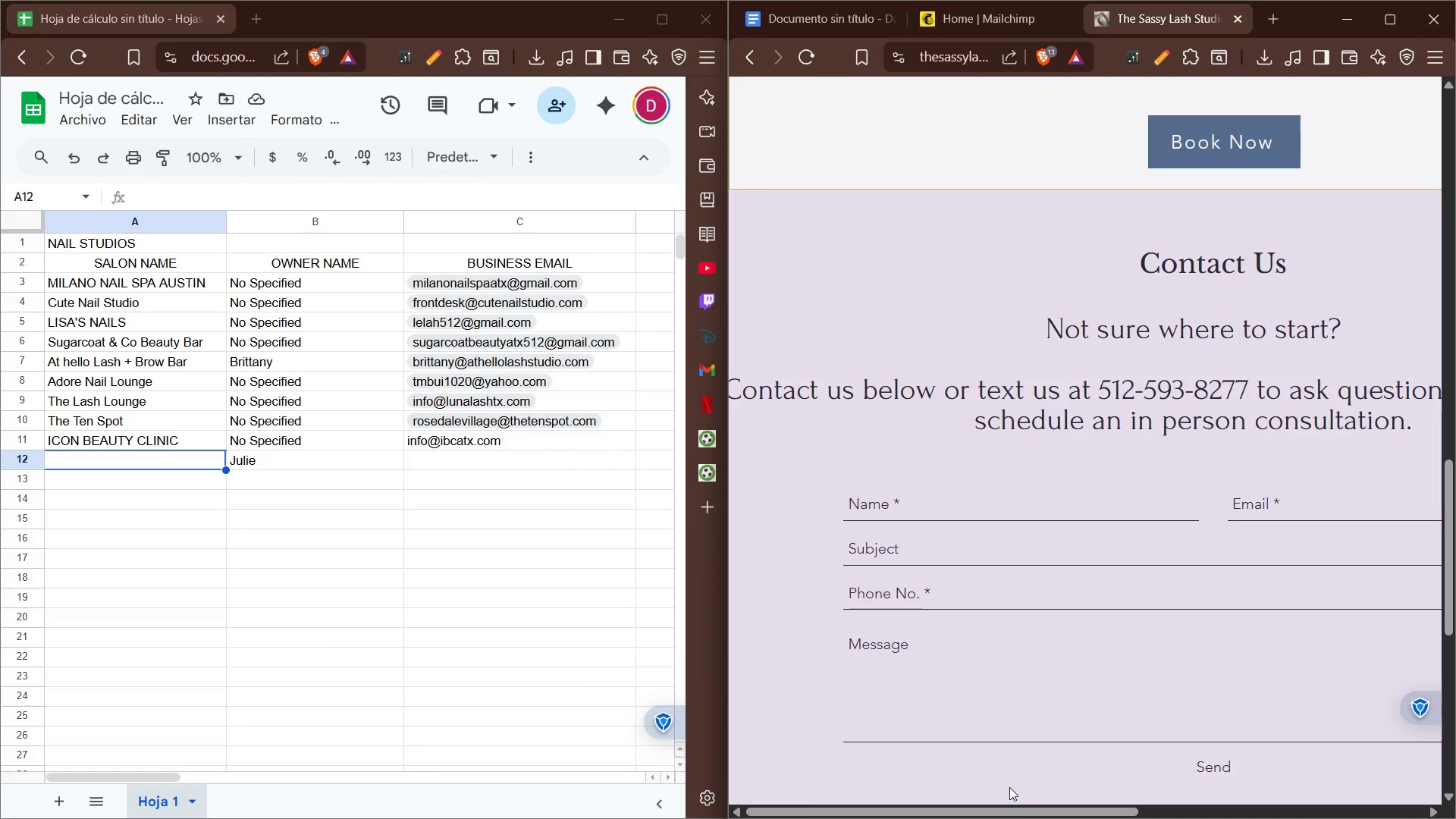 
left_click_drag(start_coordinate=[1008, 807], to_coordinate=[1052, 801])
 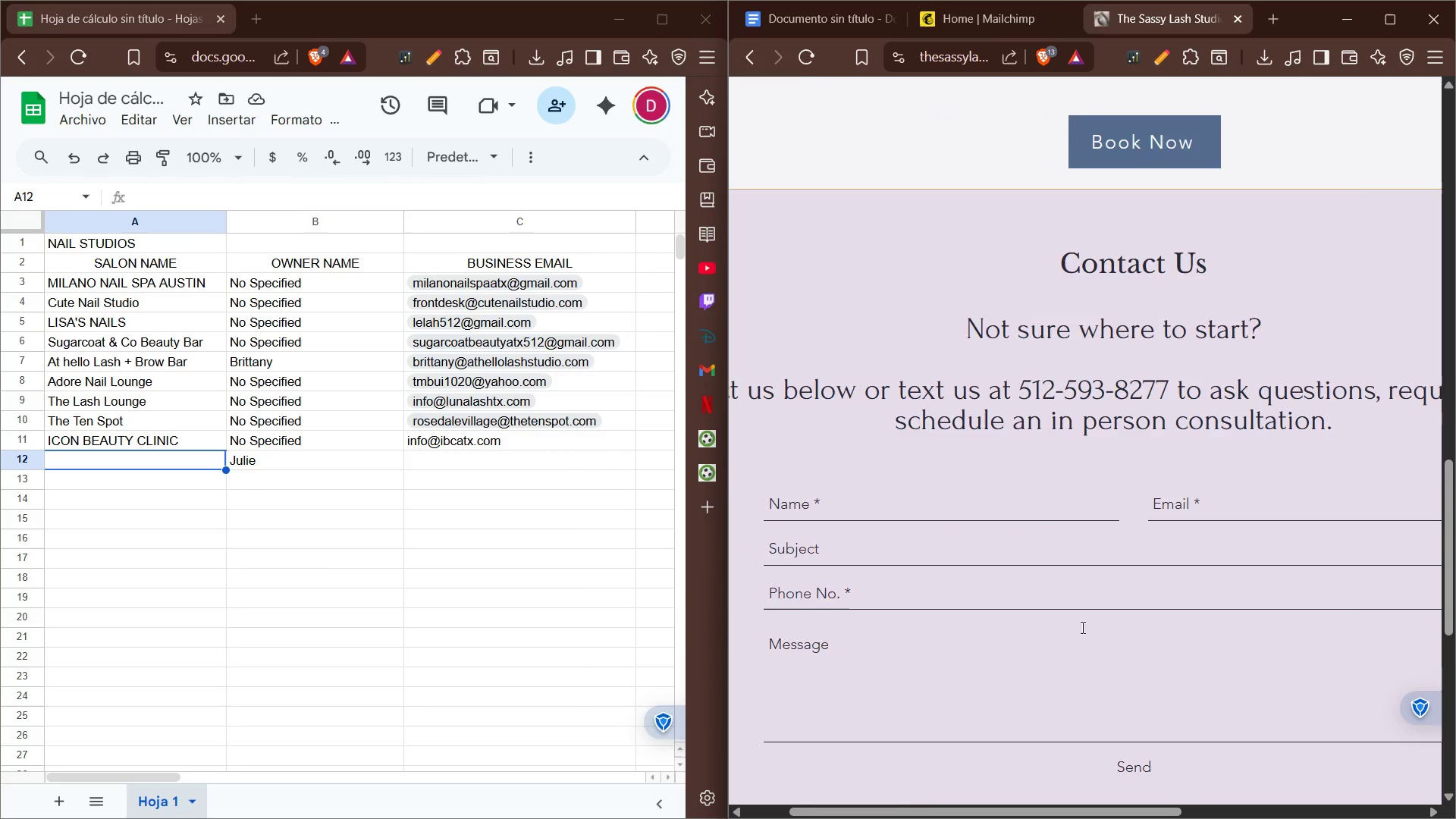 
scroll: coordinate [1093, 607], scroll_direction: up, amount: 8.0
 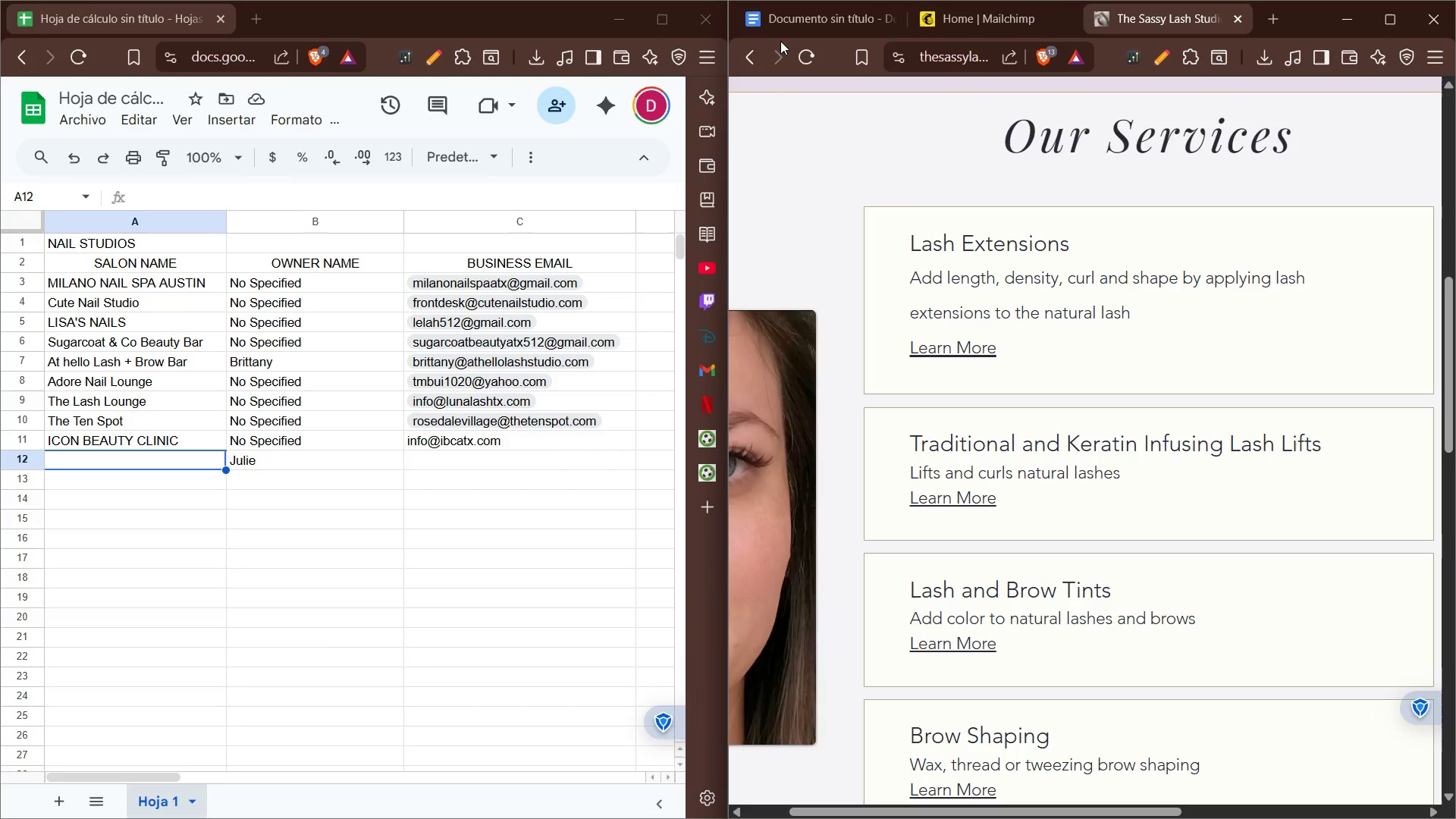 
left_click([751, 52])
 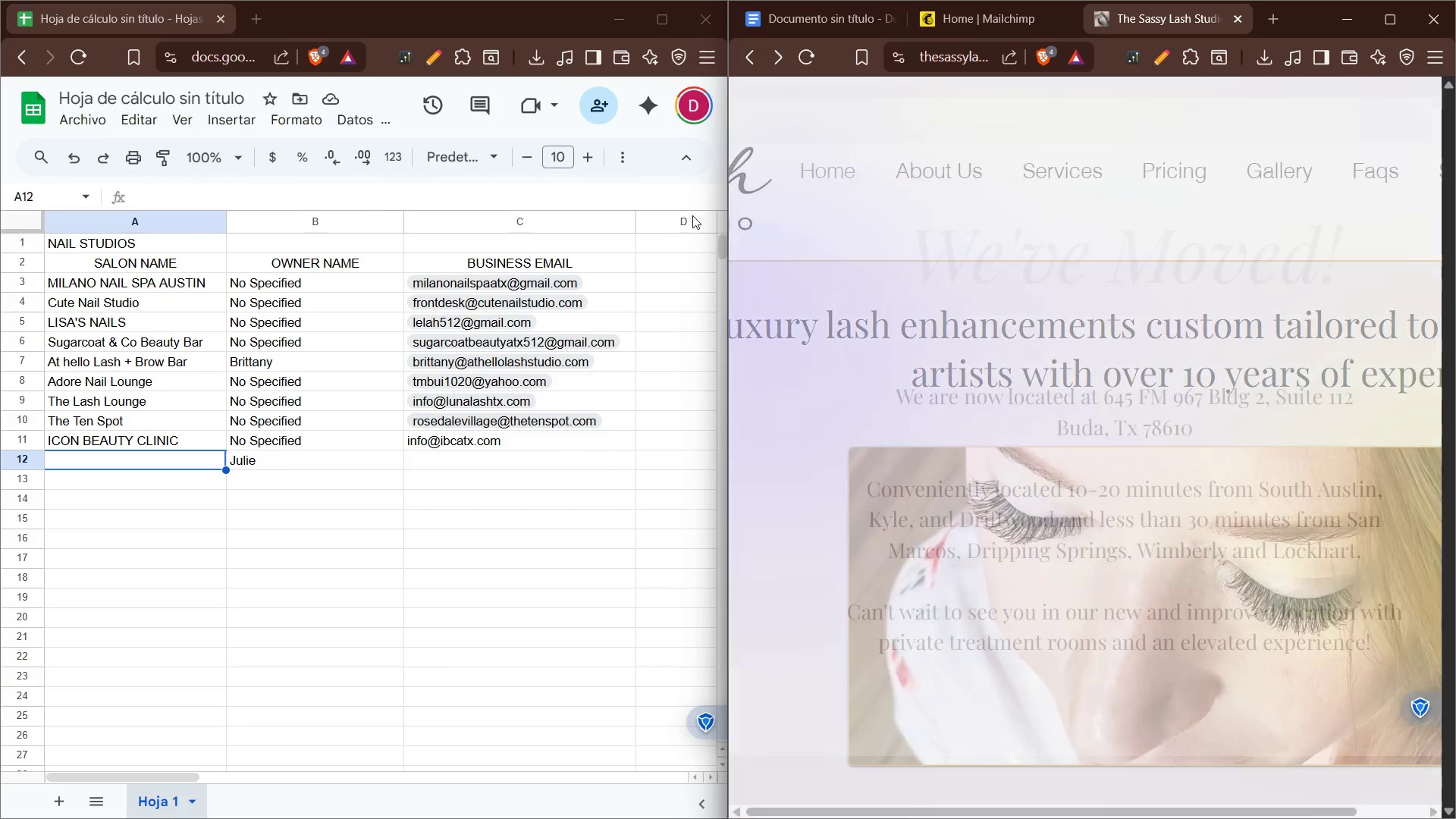 
left_click([755, 71])
 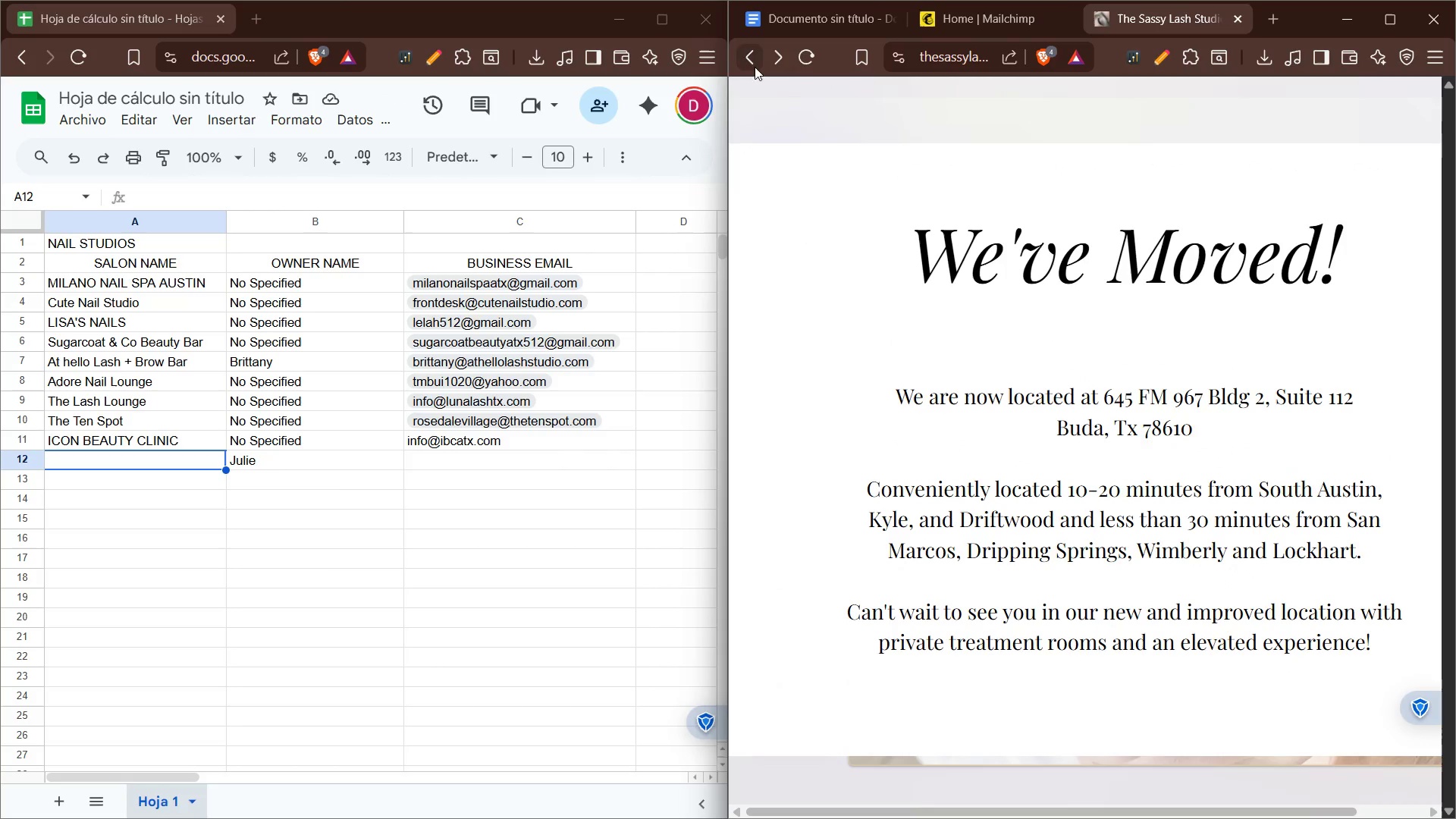 
left_click([753, 61])
 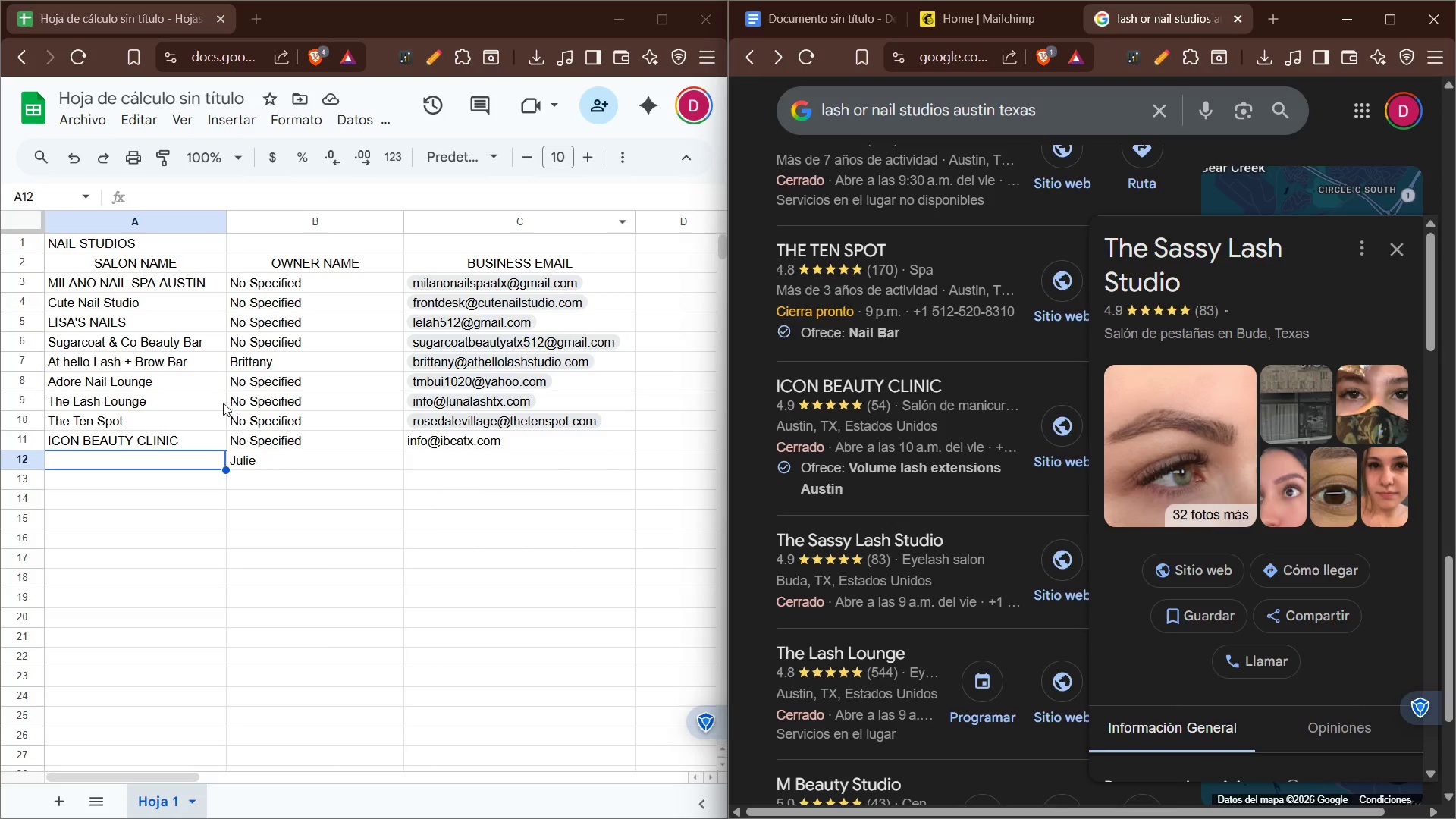 
left_click([282, 456])
 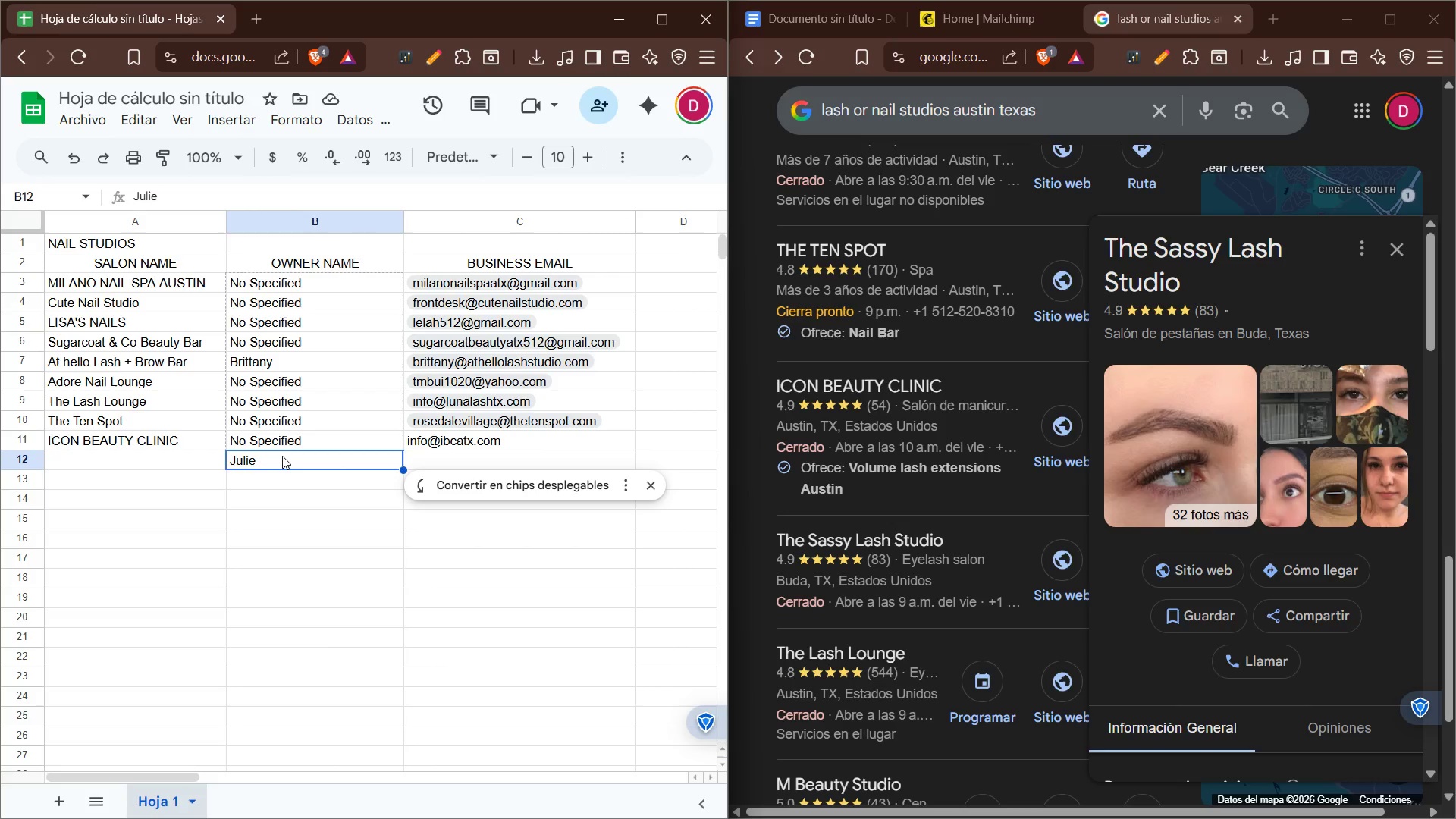 
key(Backspace)
 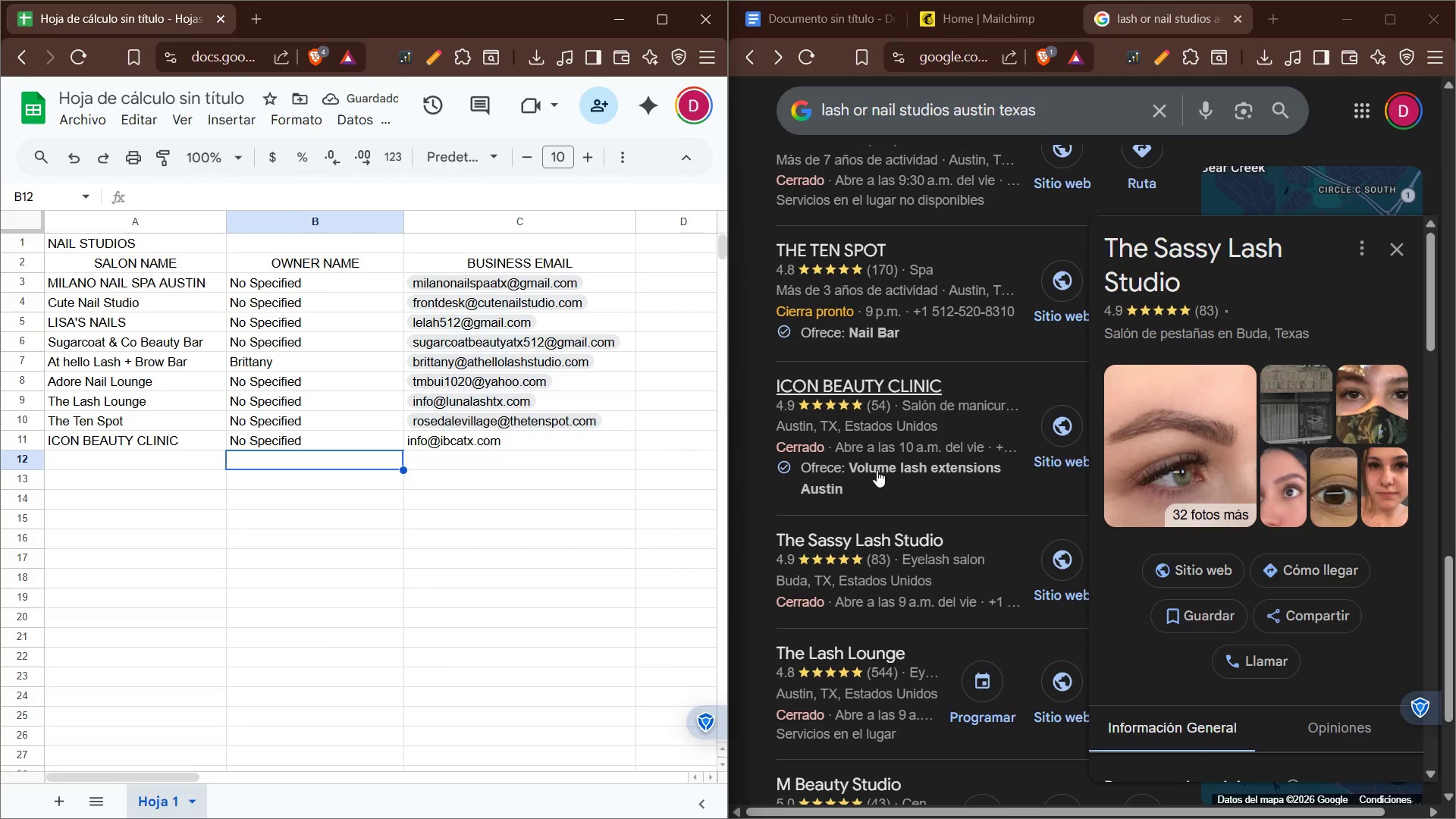 
scroll: coordinate [898, 548], scroll_direction: down, amount: 2.0
 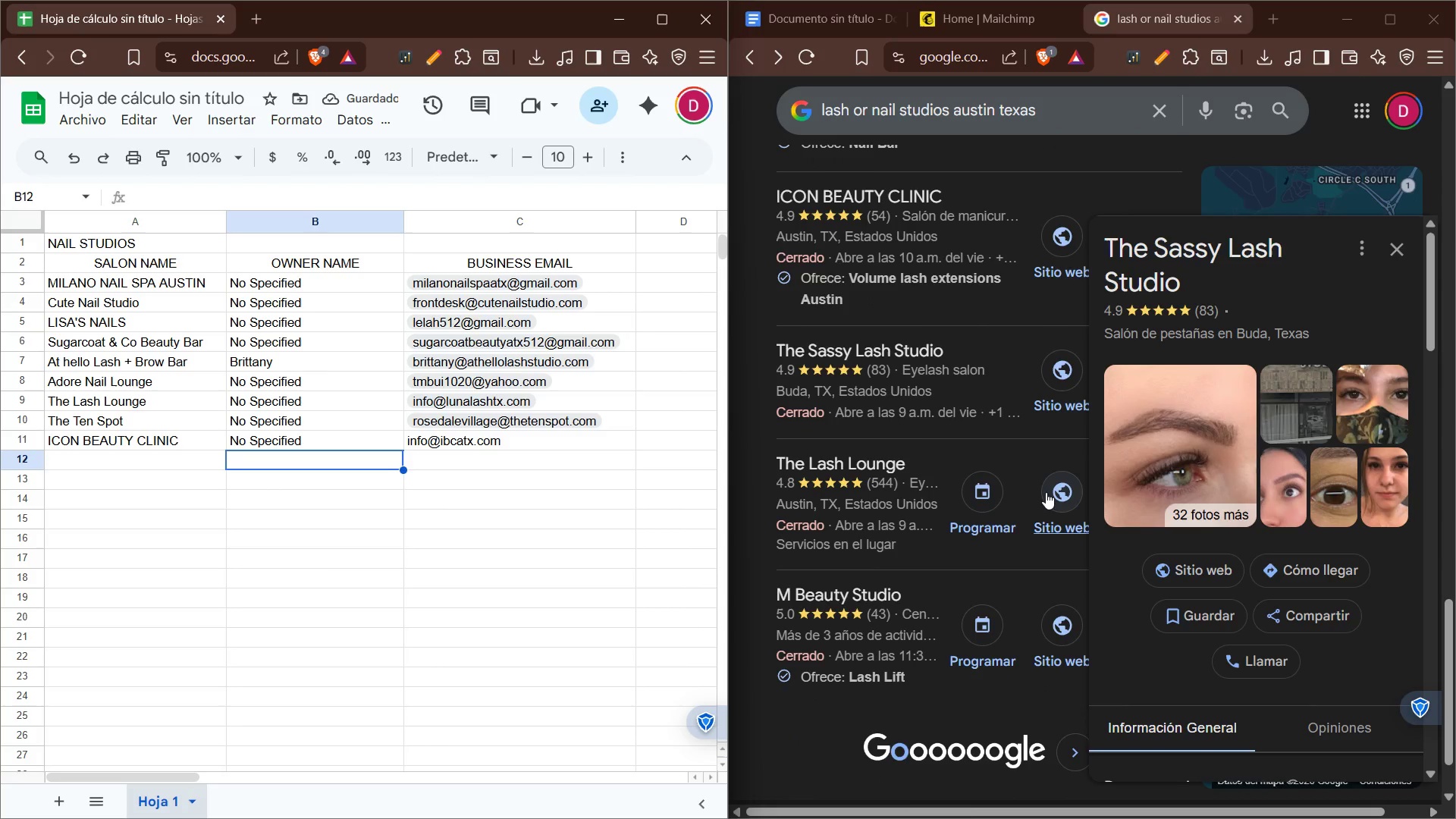 
left_click([1048, 492])
 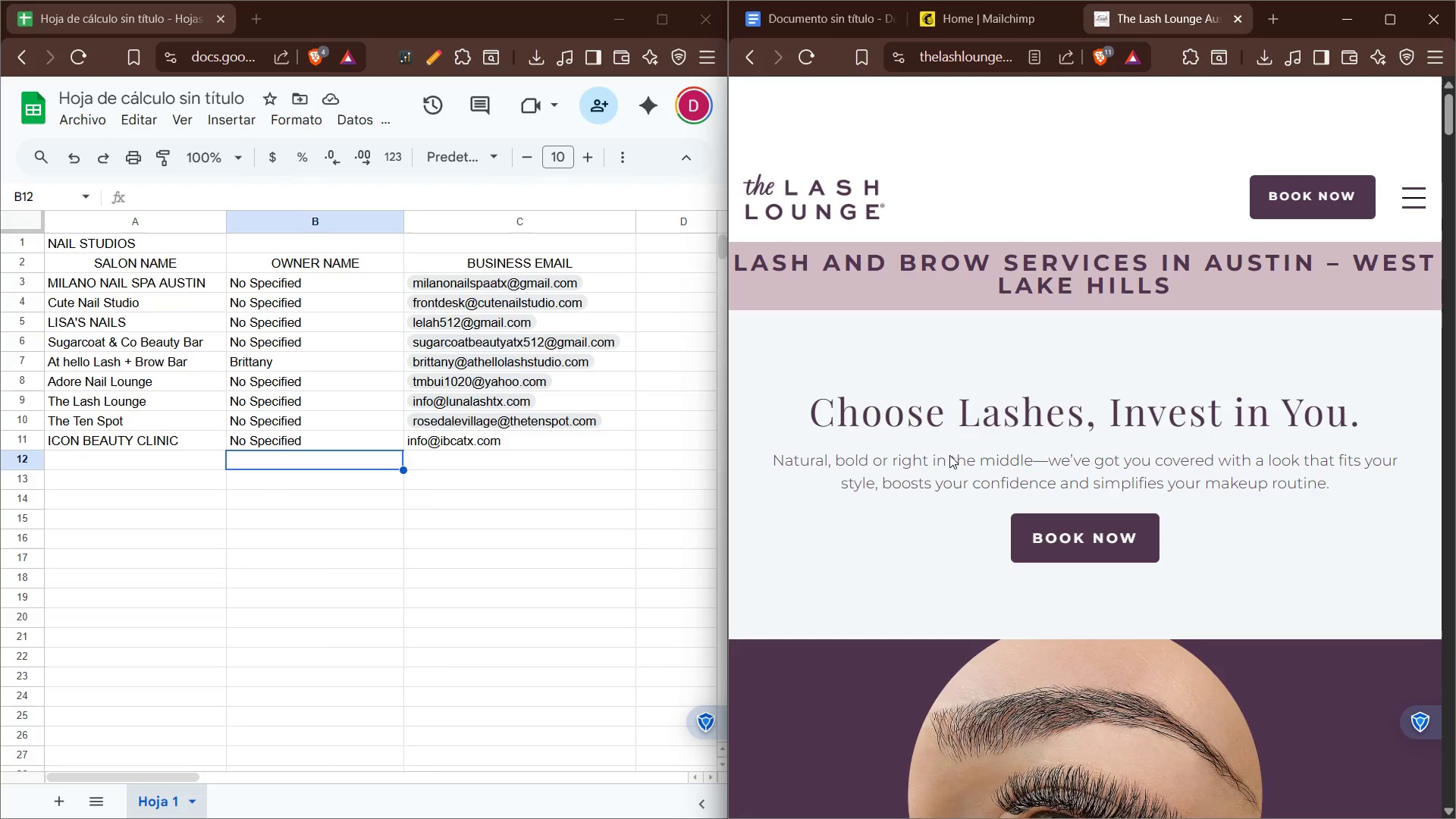 
wait(9.42)
 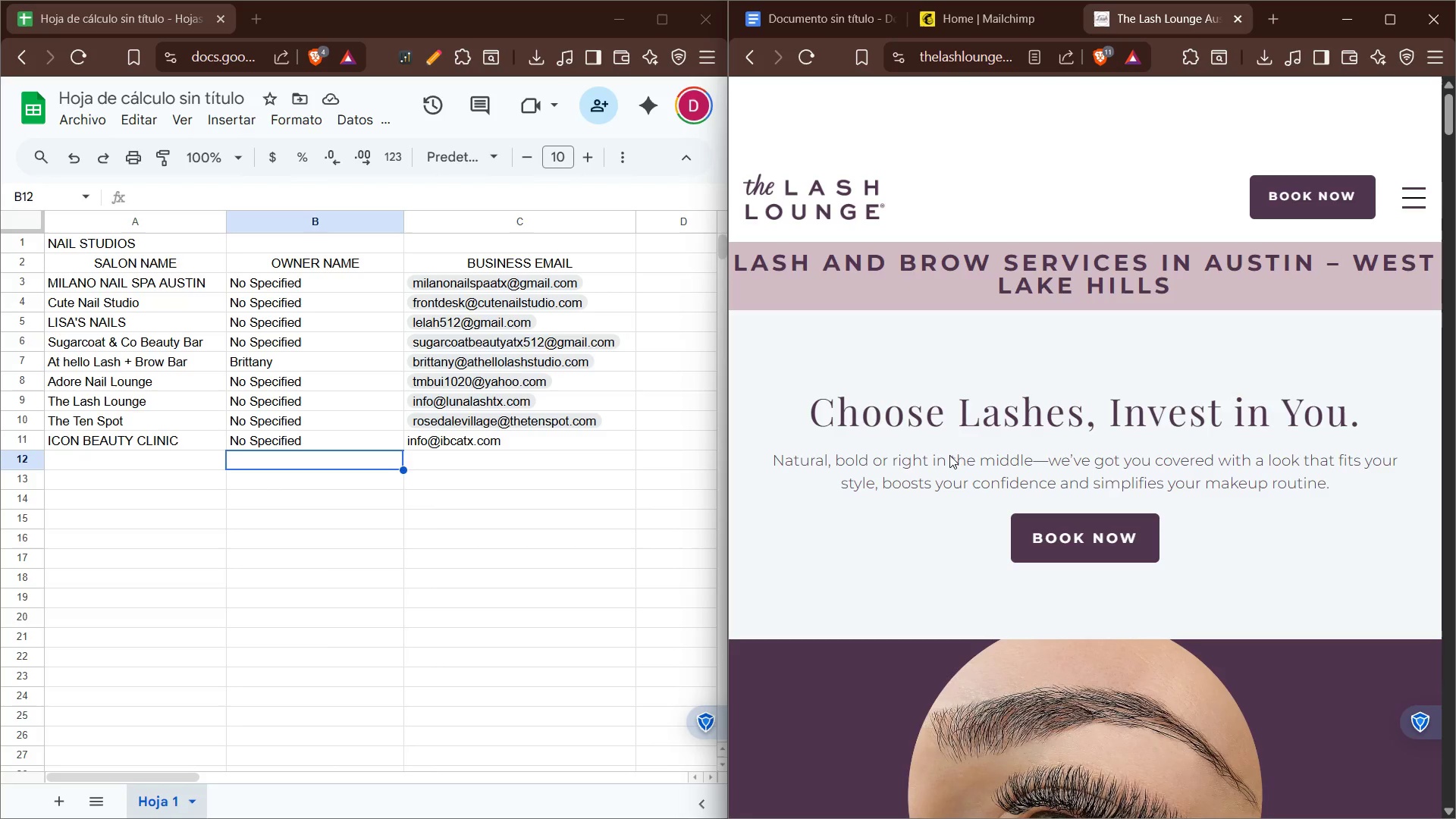 
key(ArrowLeft)
 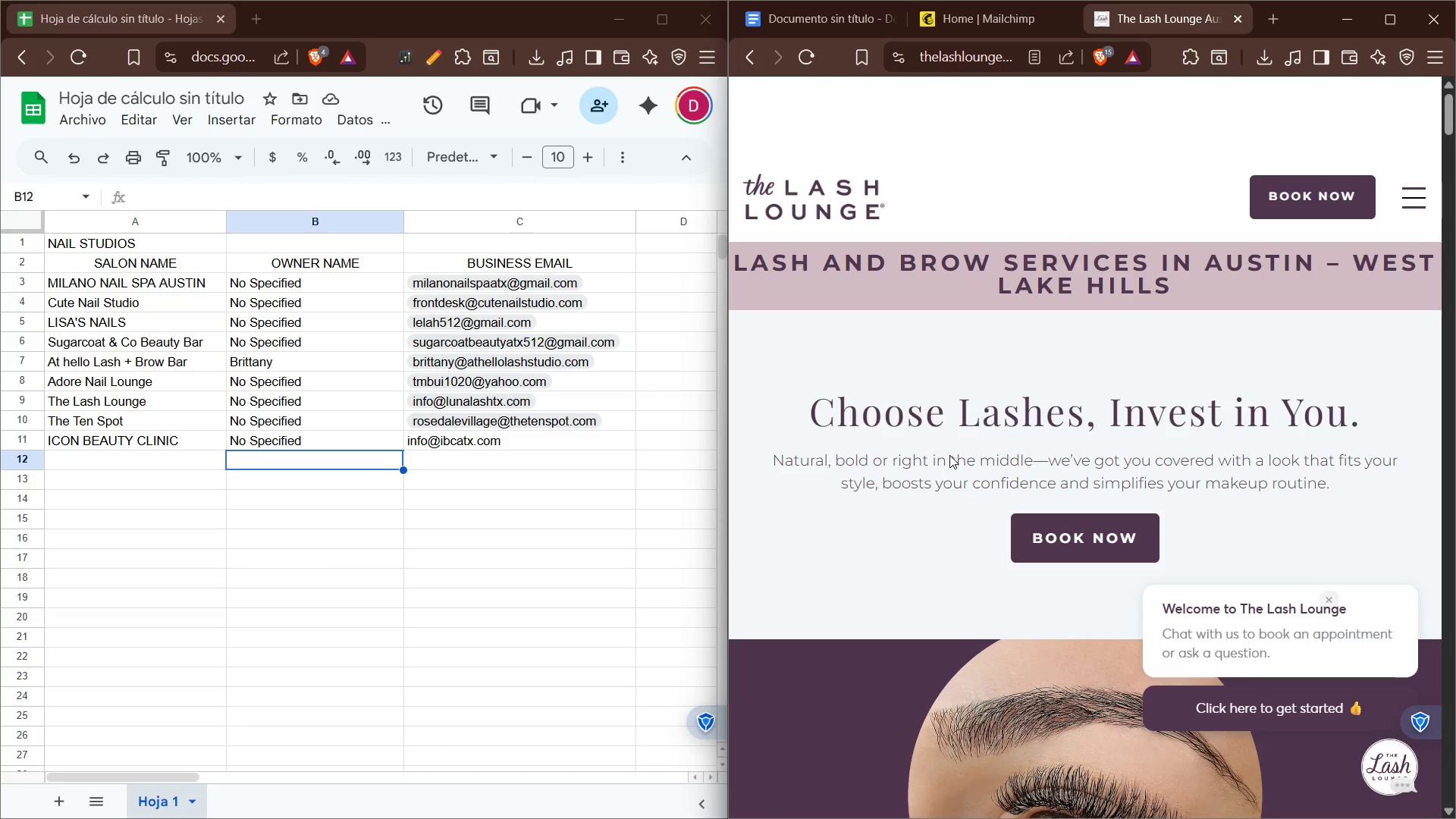 
wait(60.91)
 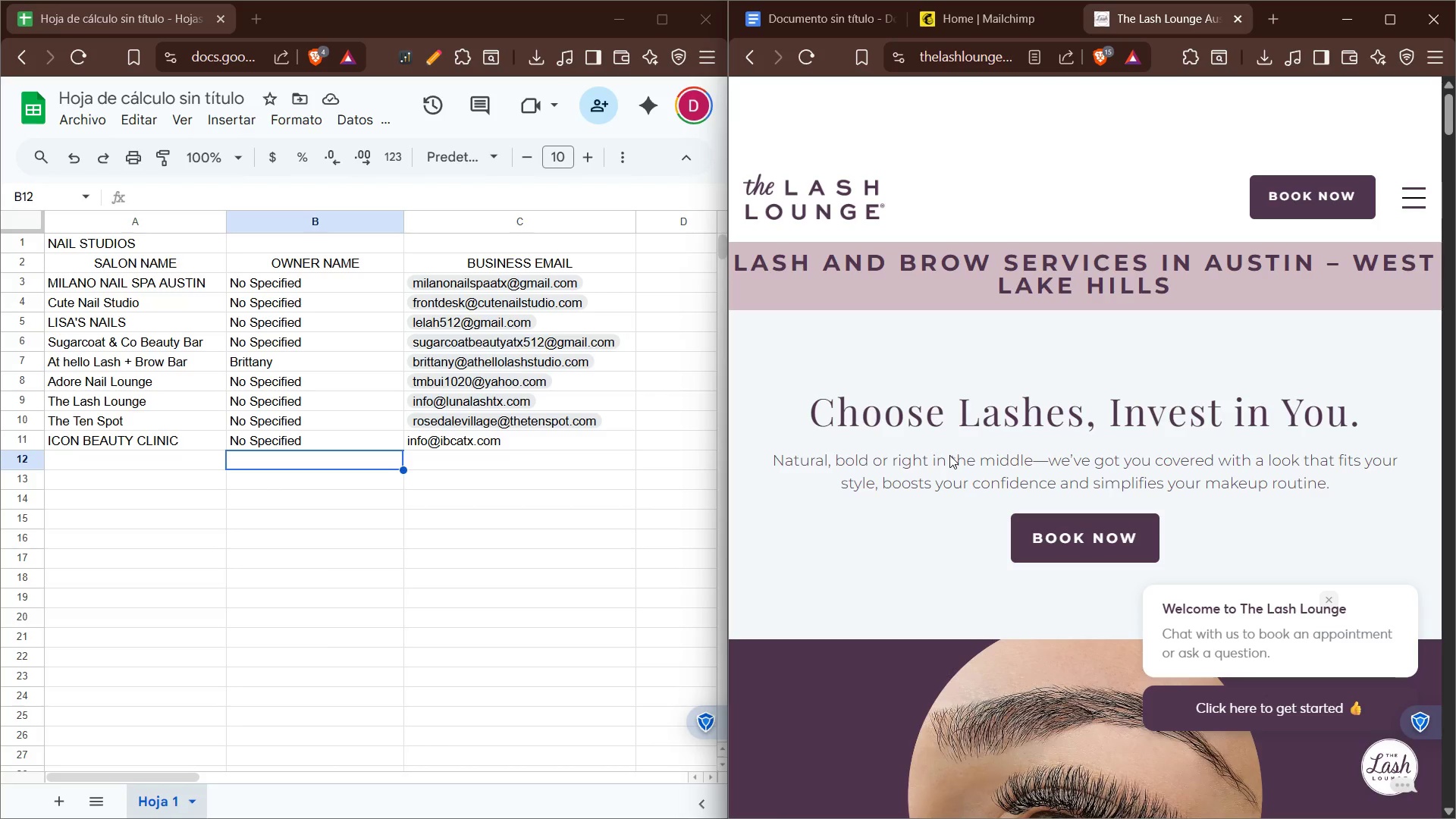 
scroll: coordinate [949, 455], scroll_direction: down, amount: 5.0
 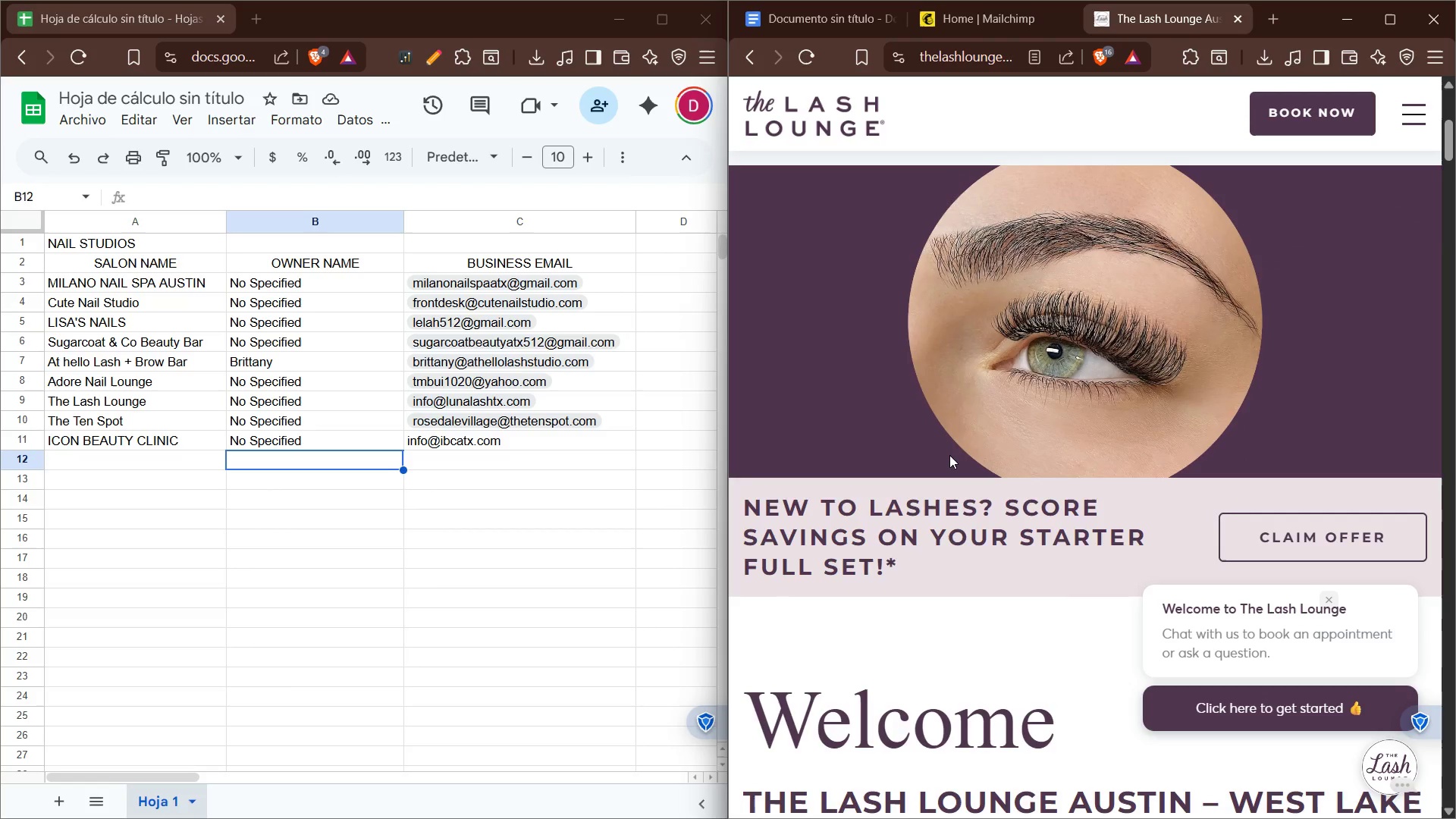 
wait(12.64)
 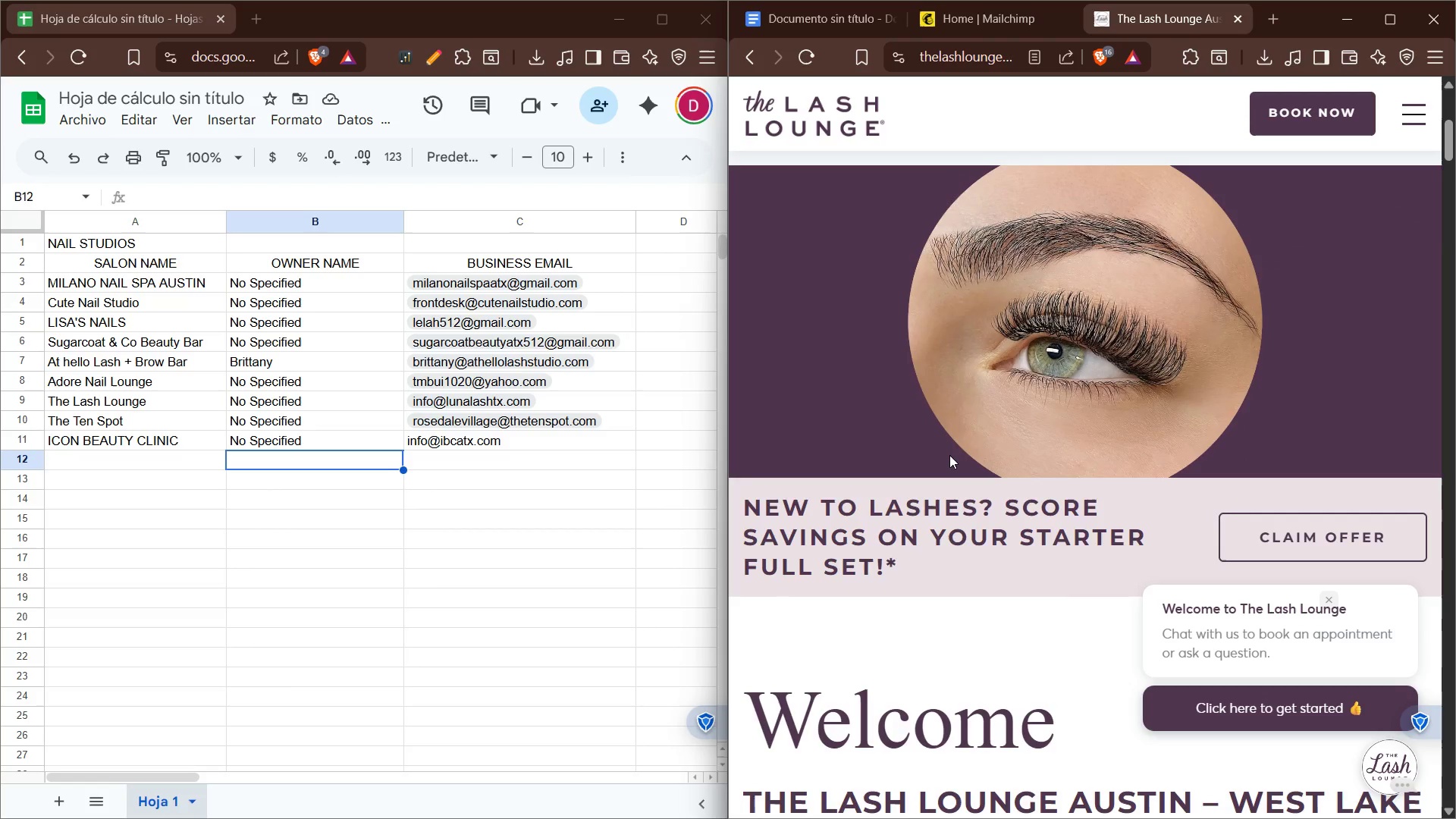 
scroll: coordinate [949, 455], scroll_direction: down, amount: 6.0
 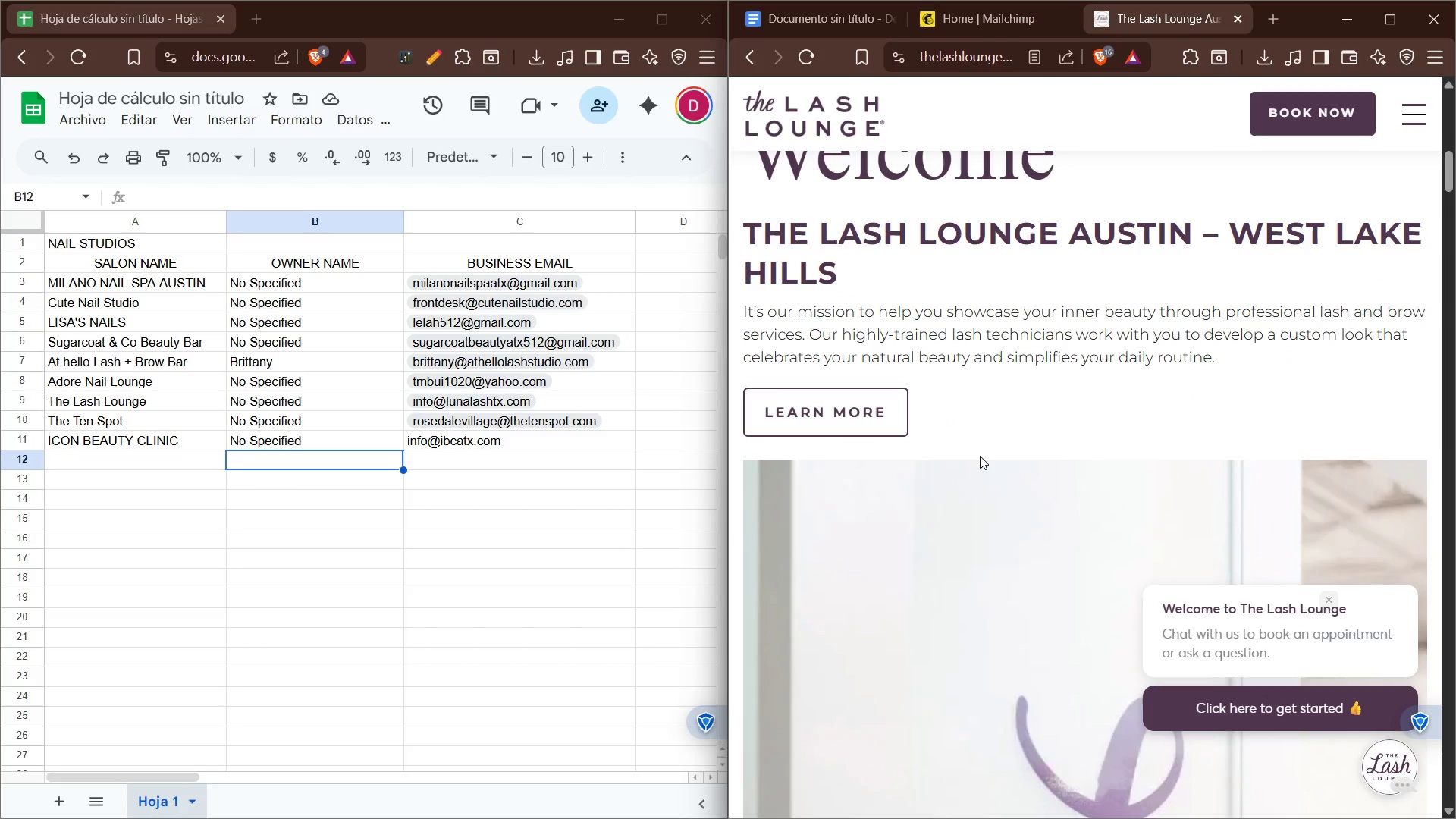 
scroll: coordinate [980, 456], scroll_direction: up, amount: 1.0
 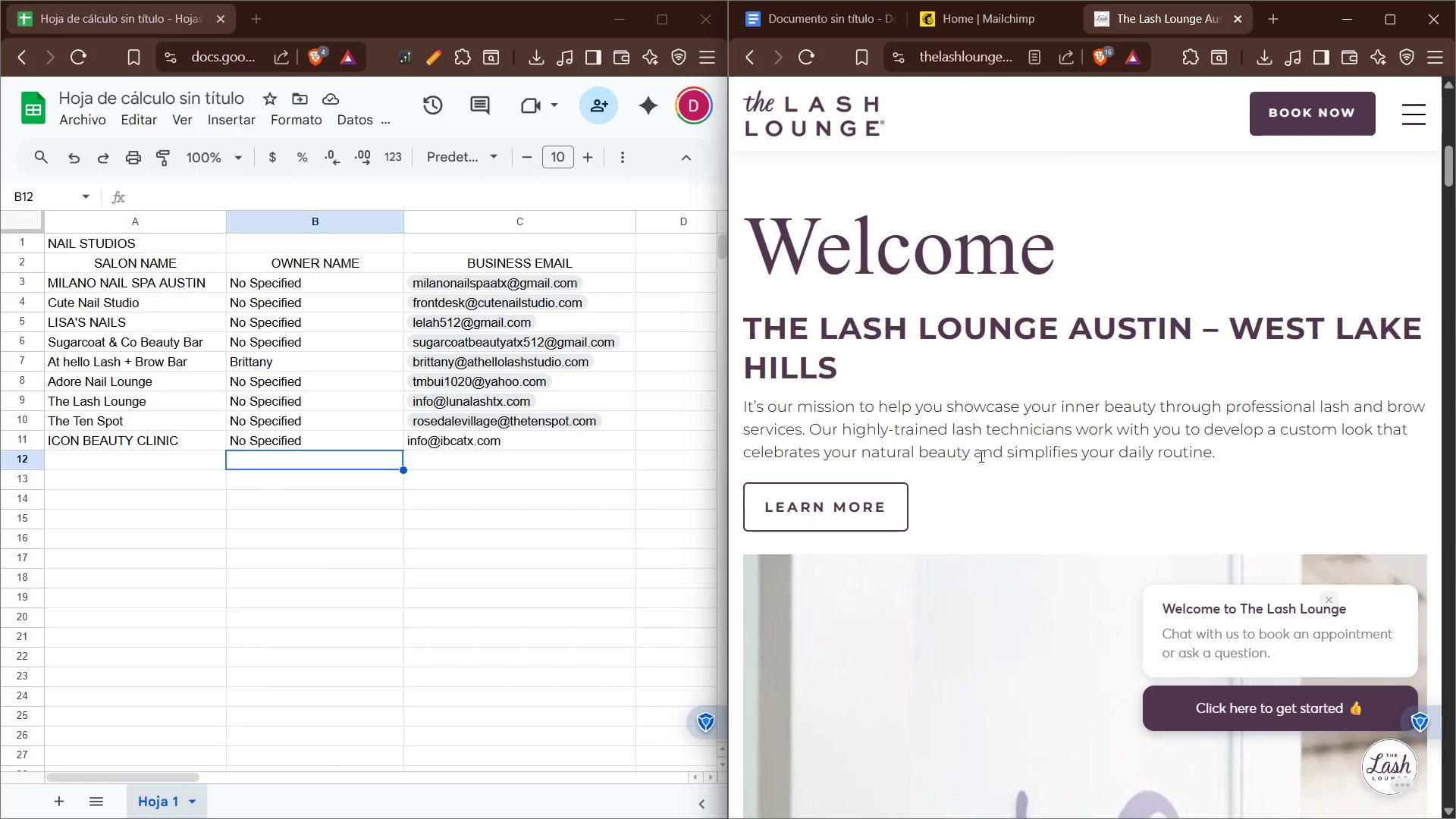 
scroll: coordinate [937, 454], scroll_direction: down, amount: 73.0
 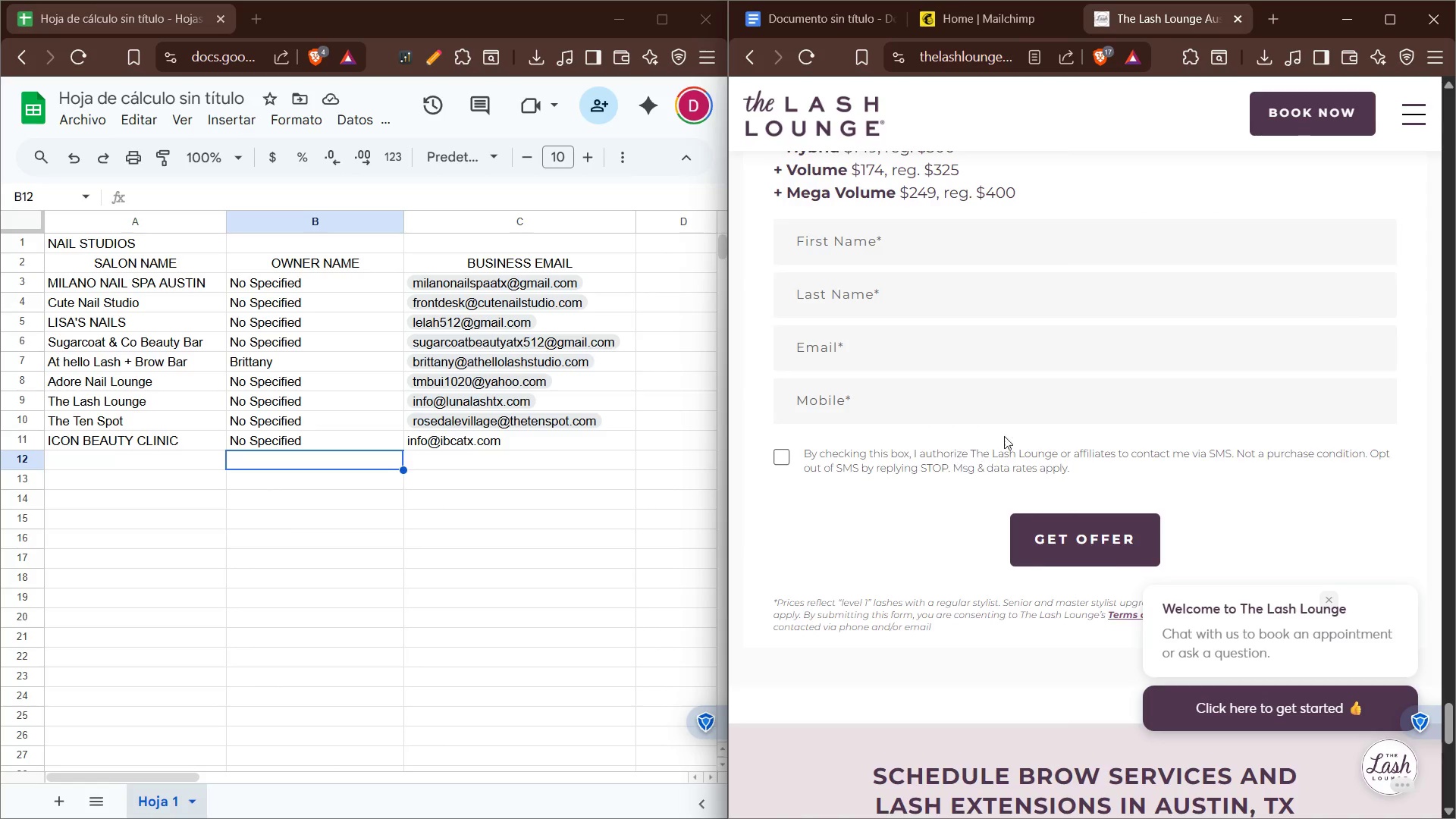 
left_click([1329, 588])
 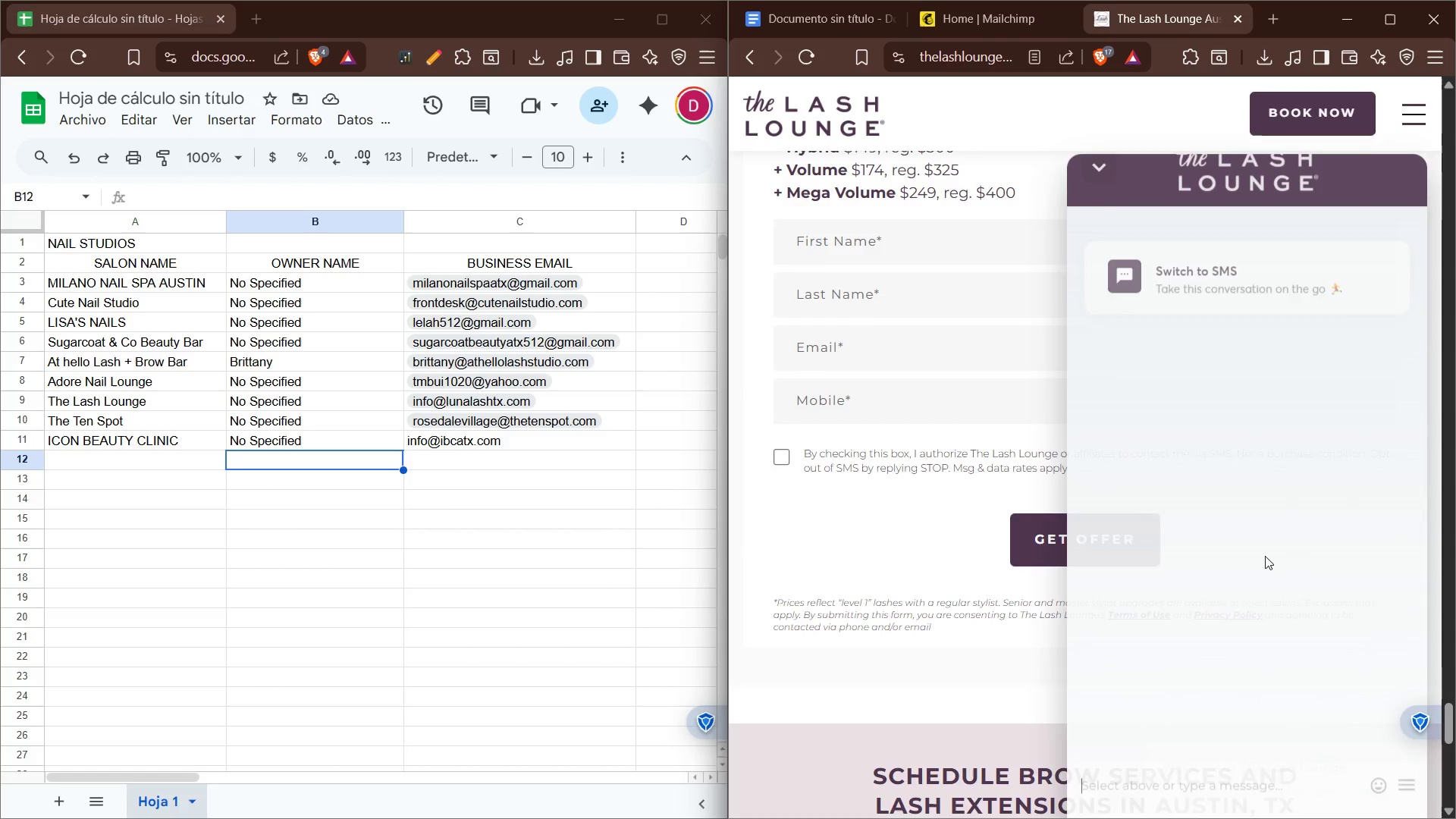 
scroll: coordinate [999, 629], scroll_direction: down, amount: 16.0
 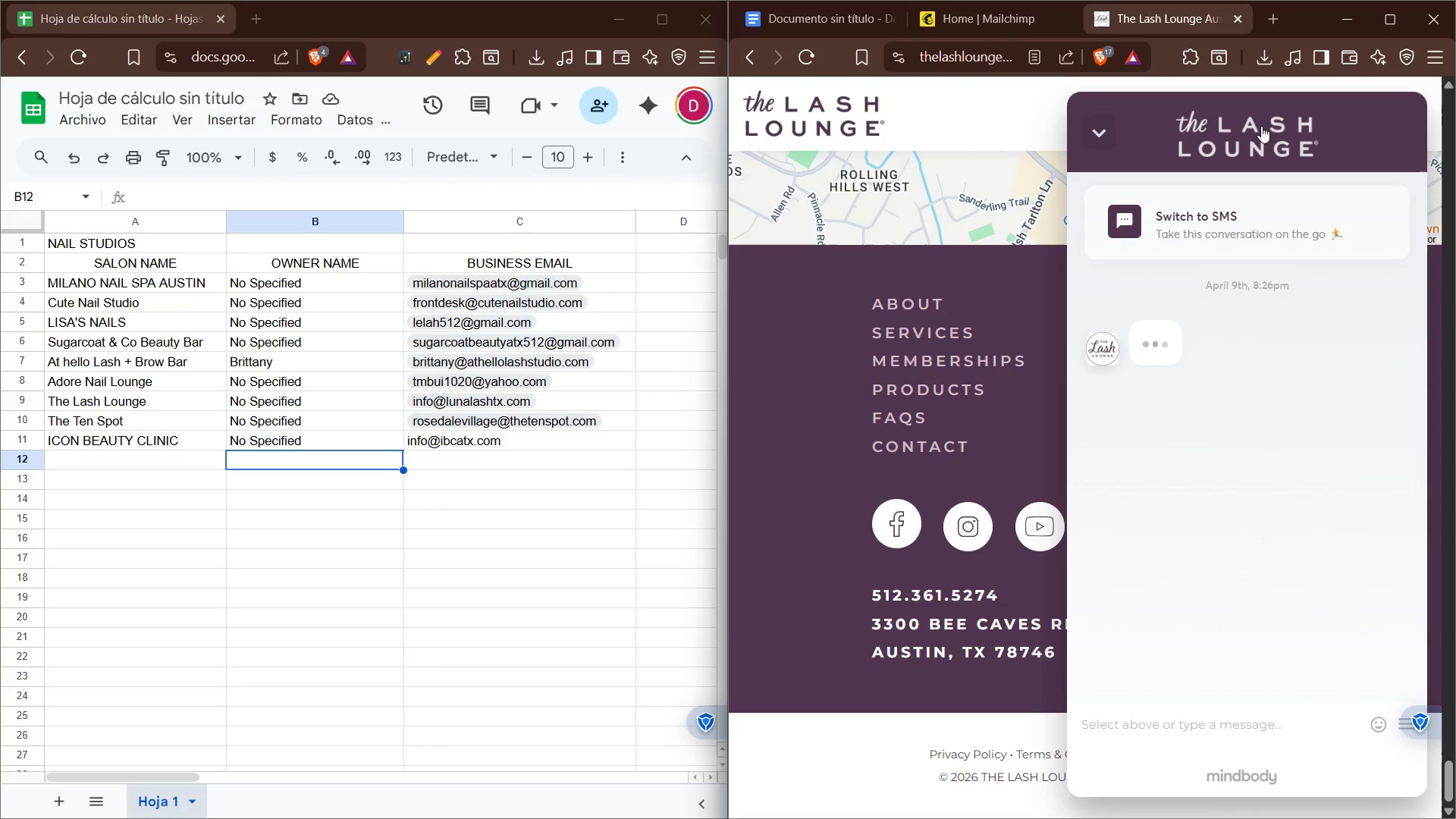 
left_click([1100, 129])
 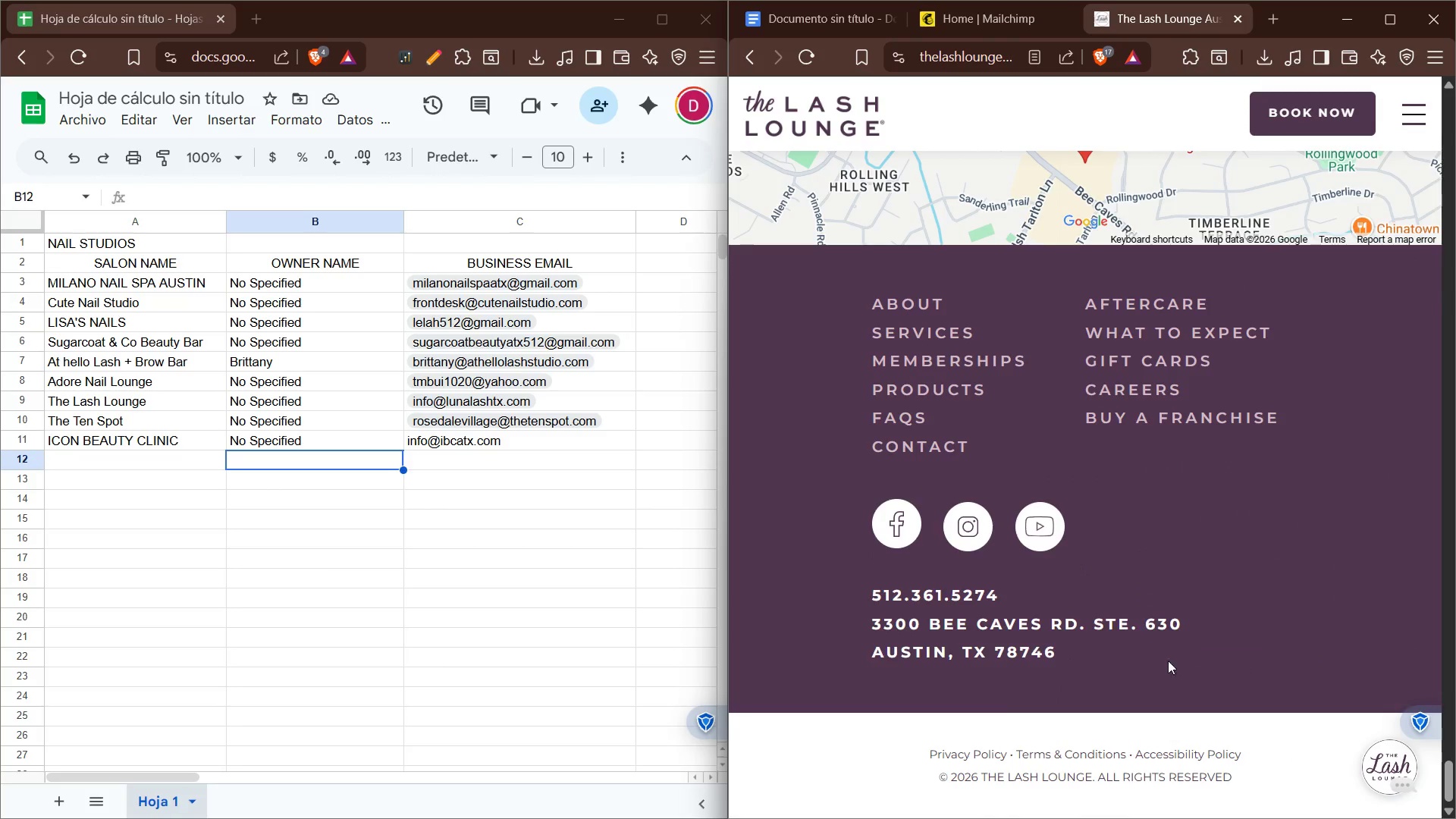 
scroll: coordinate [1009, 654], scroll_direction: down, amount: 3.0
 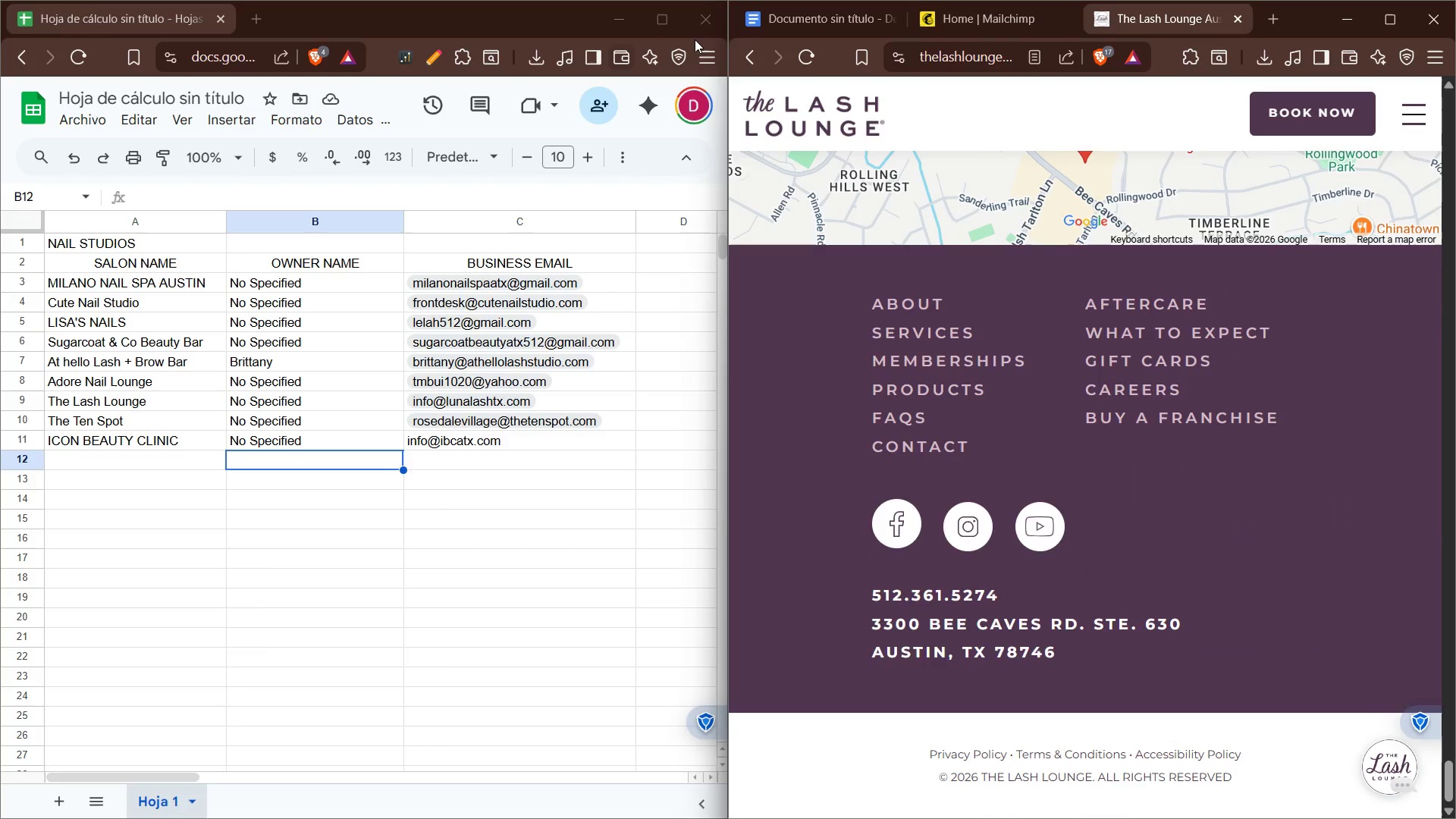 
left_click([748, 53])
 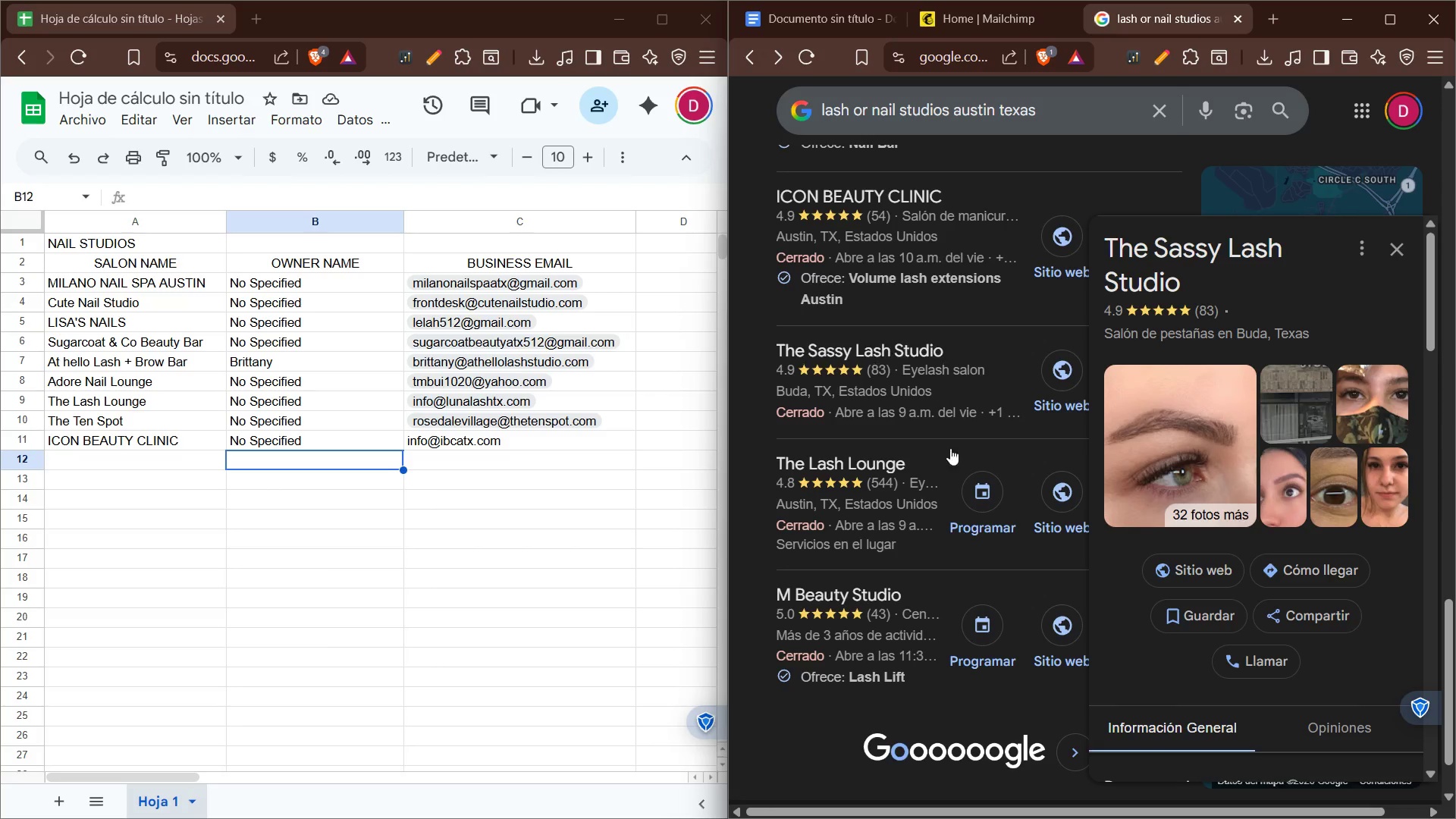 
scroll: coordinate [952, 511], scroll_direction: down, amount: 3.0
 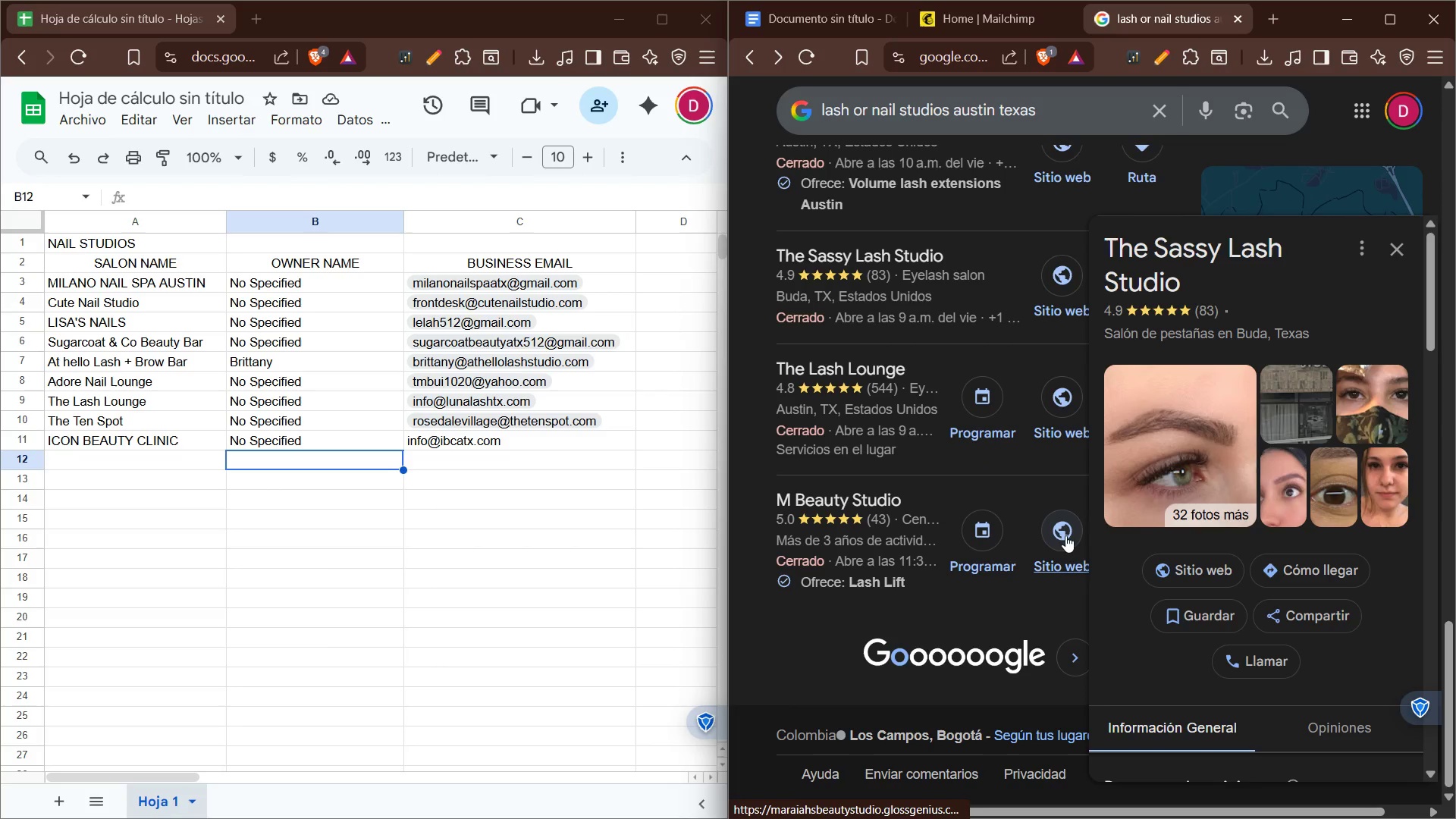 
left_click([1070, 538])
 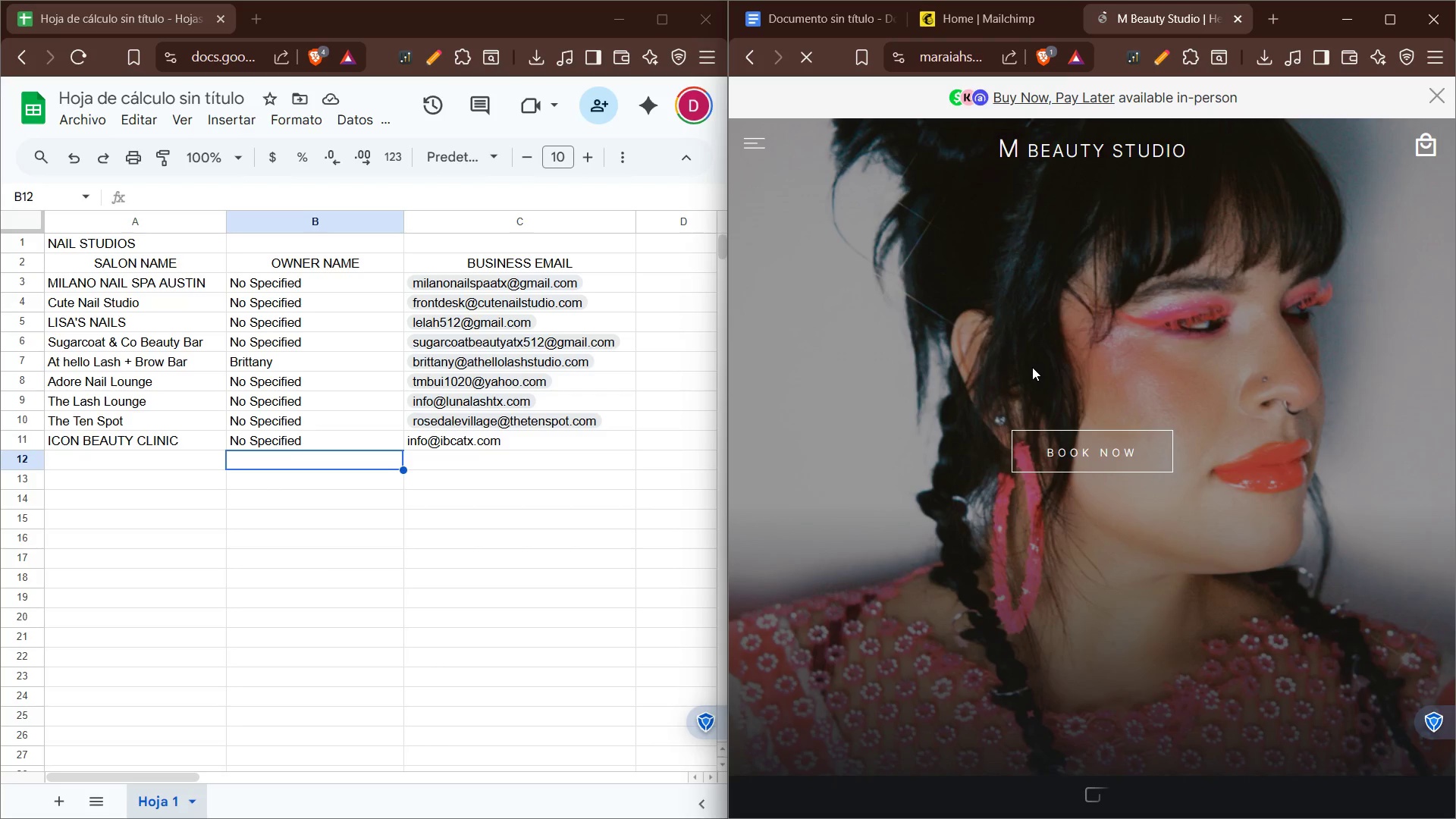 
scroll: coordinate [1152, 584], scroll_direction: down, amount: 10.0
 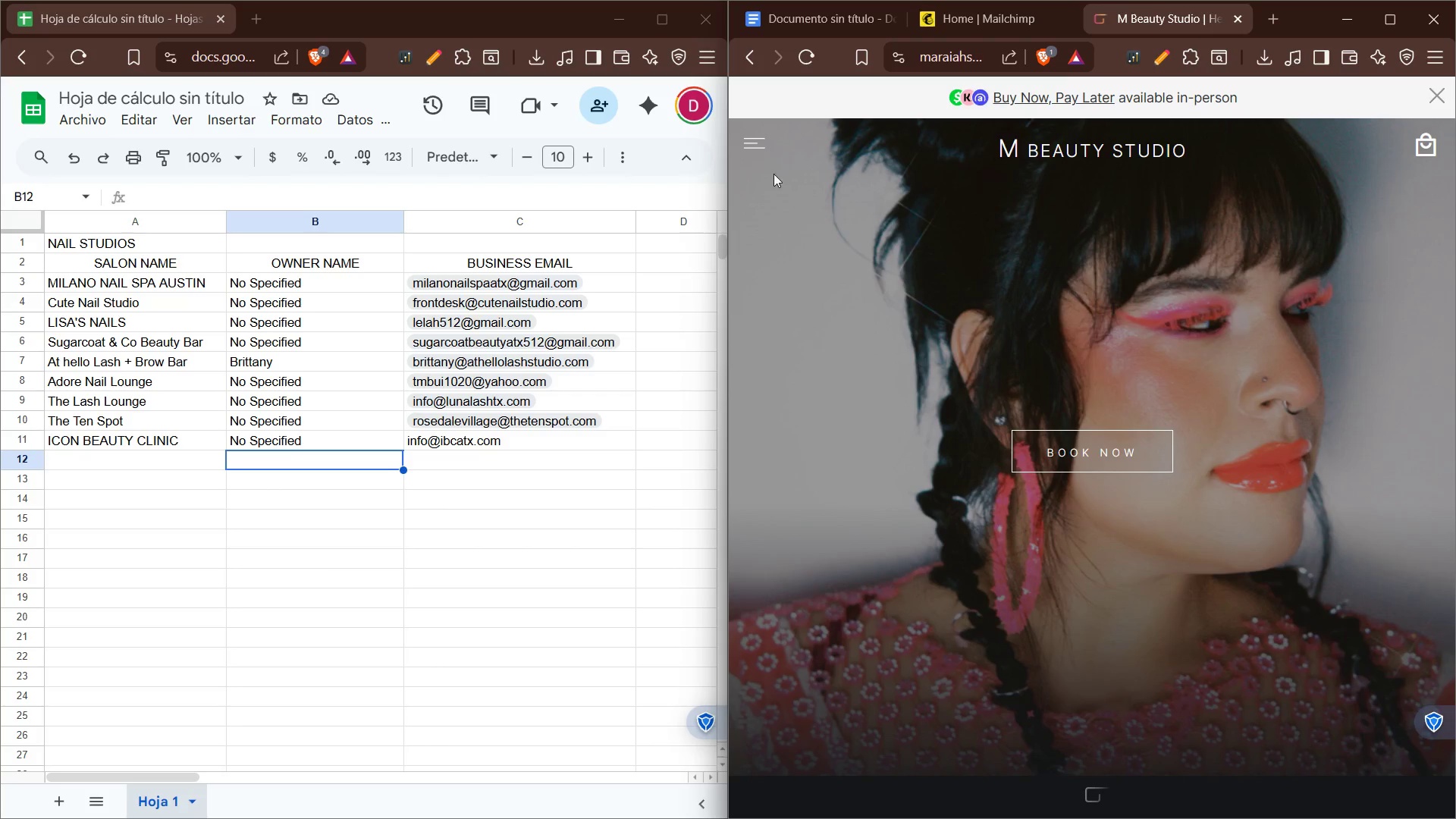 
left_click([746, 146])
 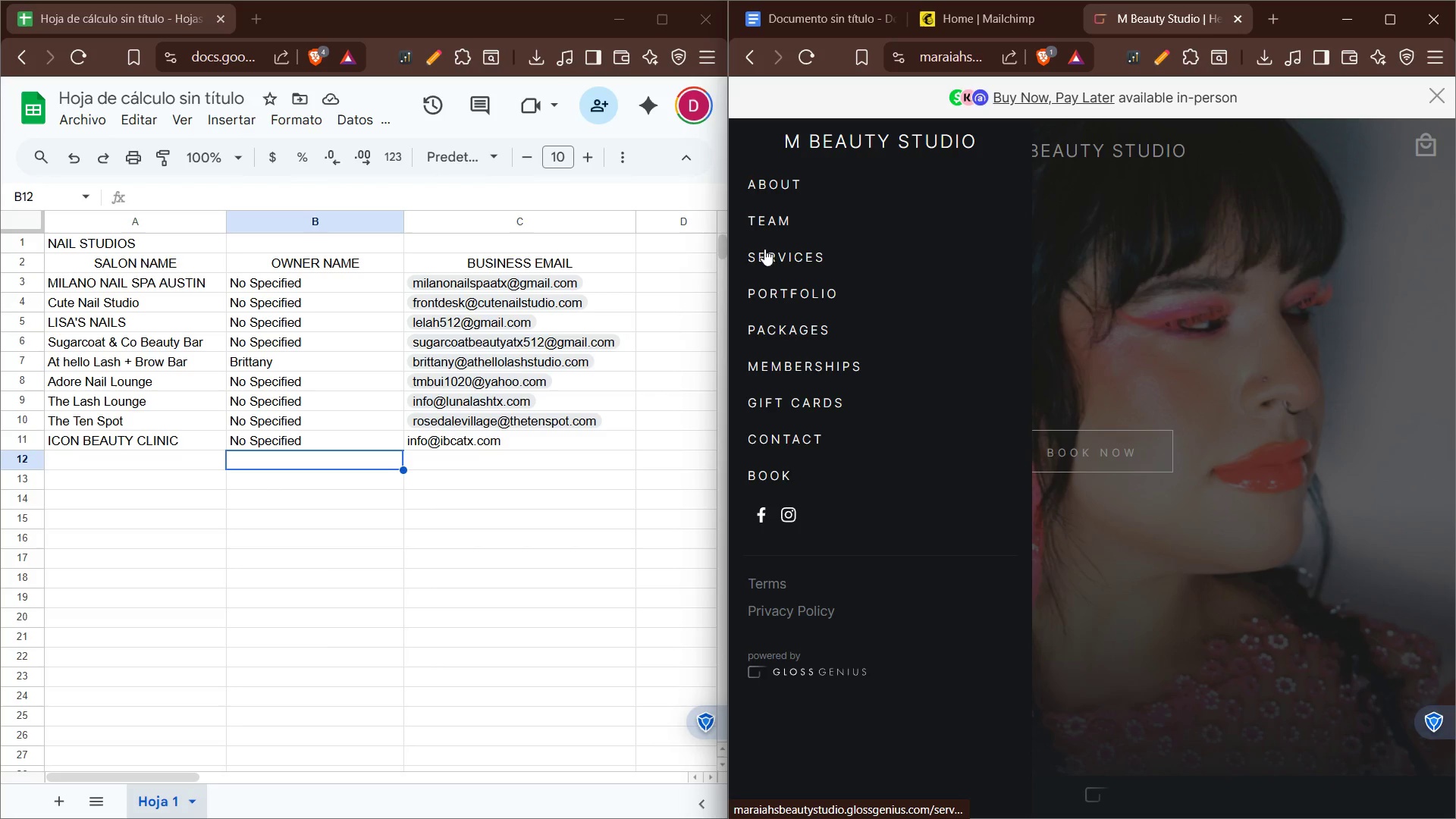 
wait(5.56)
 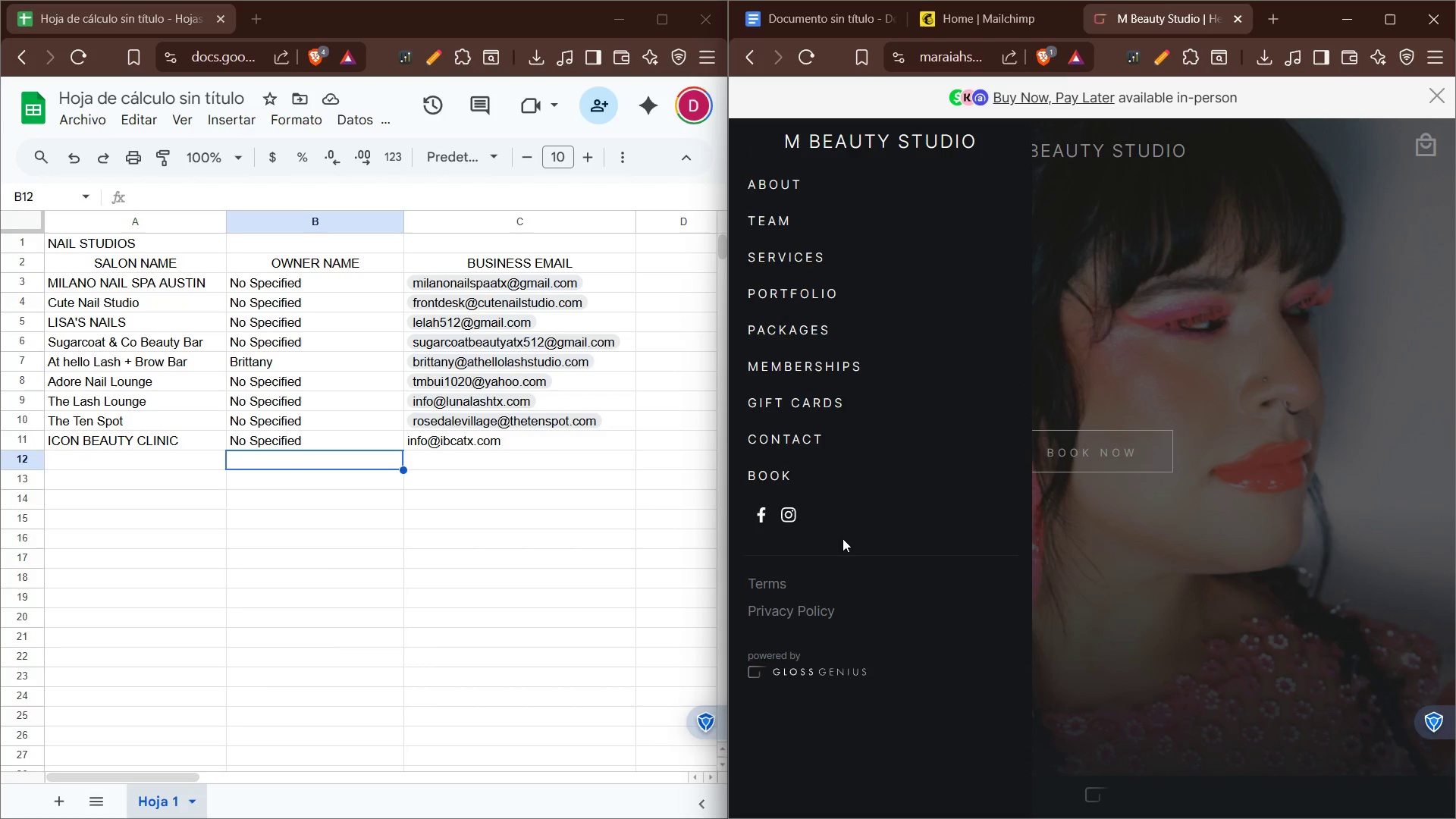 
left_click([753, 60])
 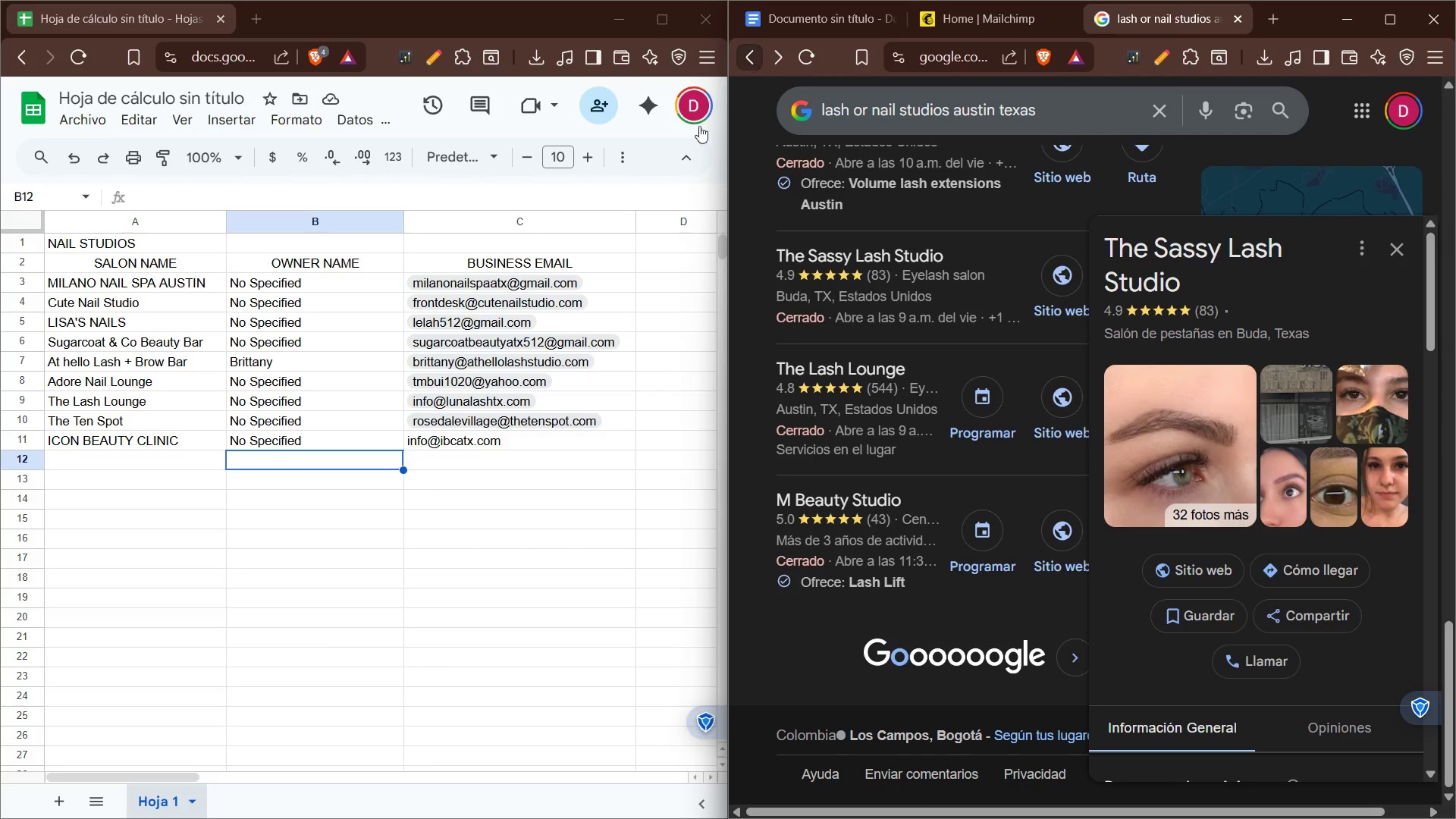 
mouse_move([435, 318])
 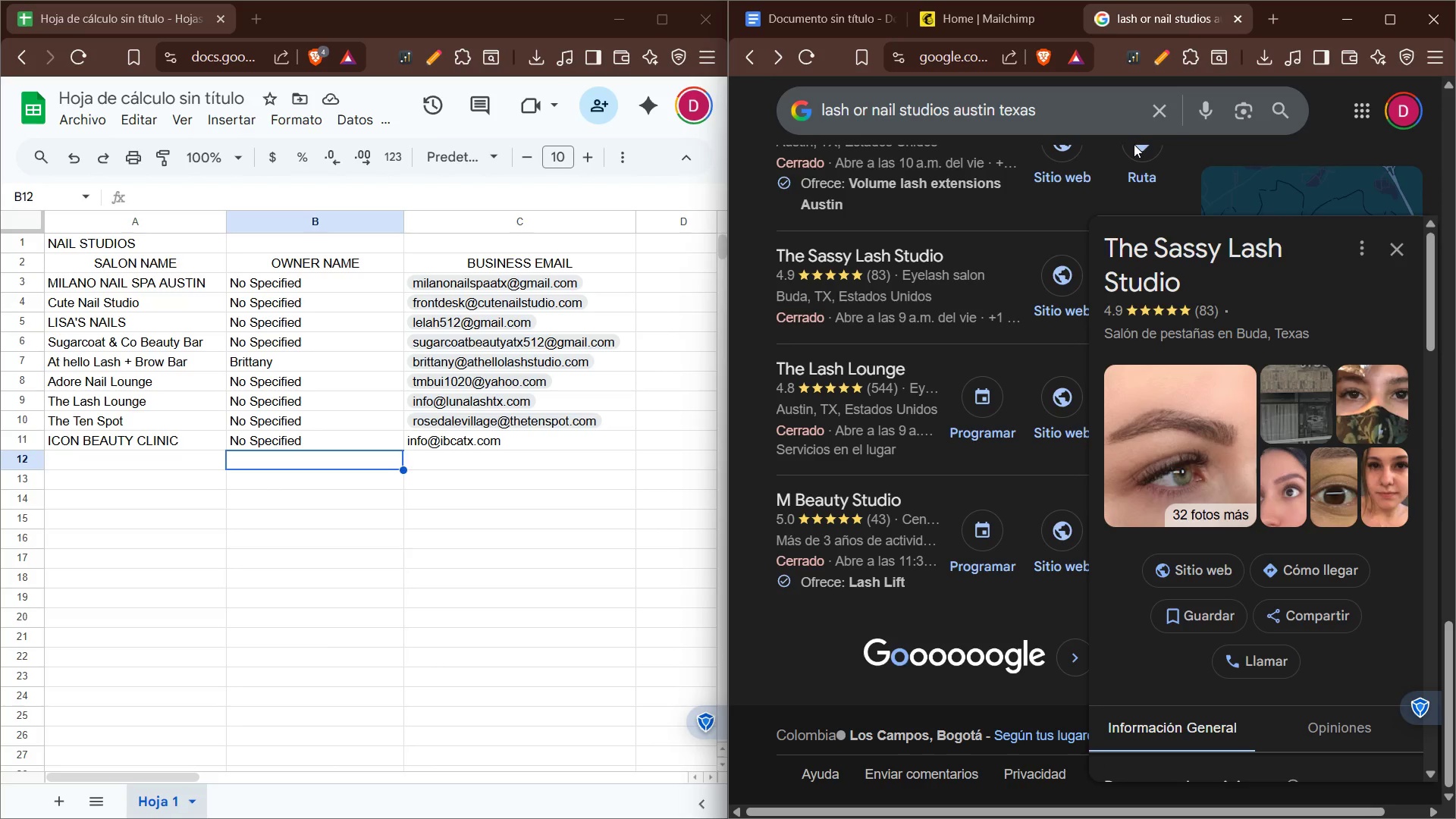 
scroll: coordinate [1005, 352], scroll_direction: down, amount: 5.0
 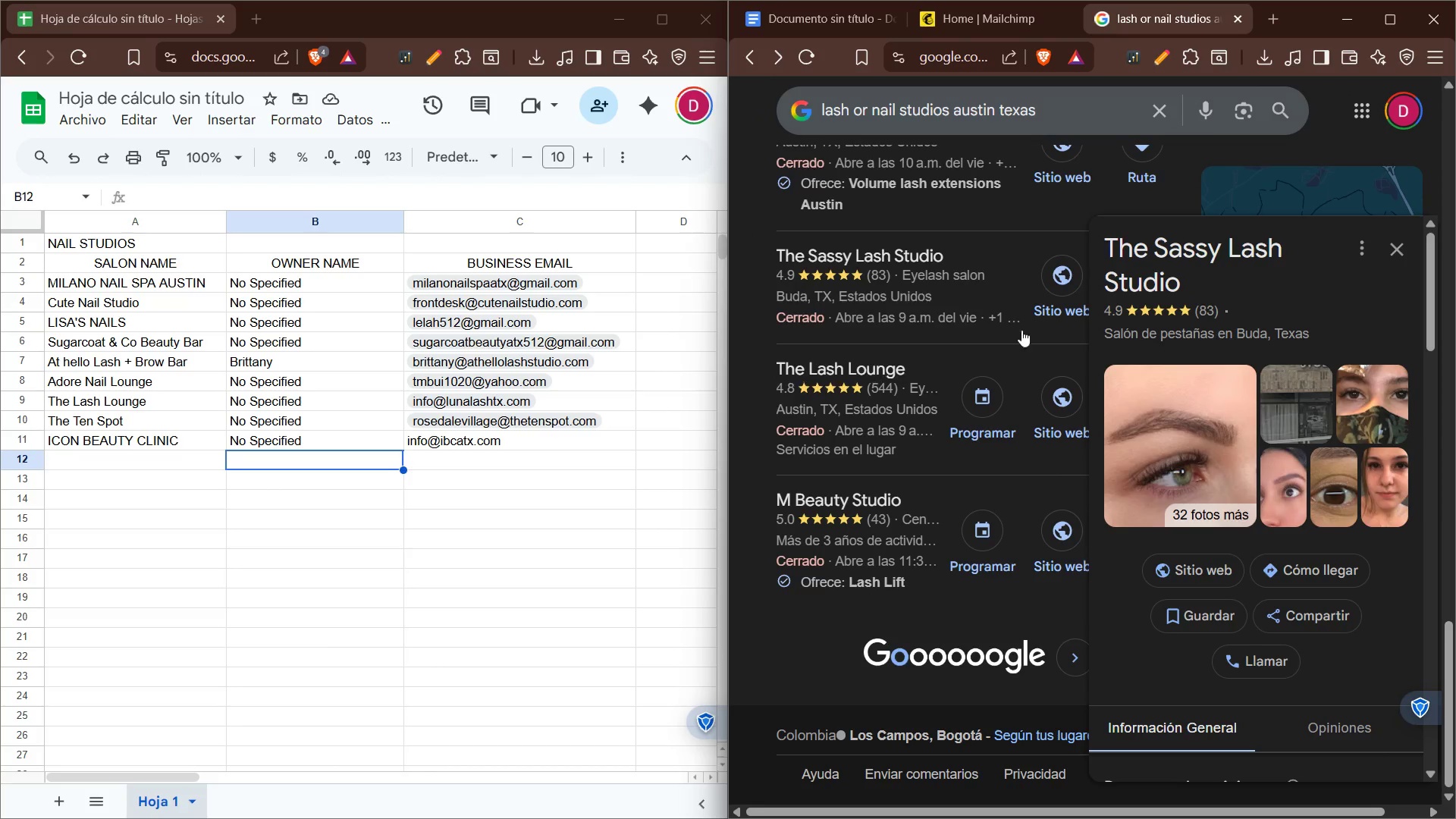 
left_click([1382, 247])
 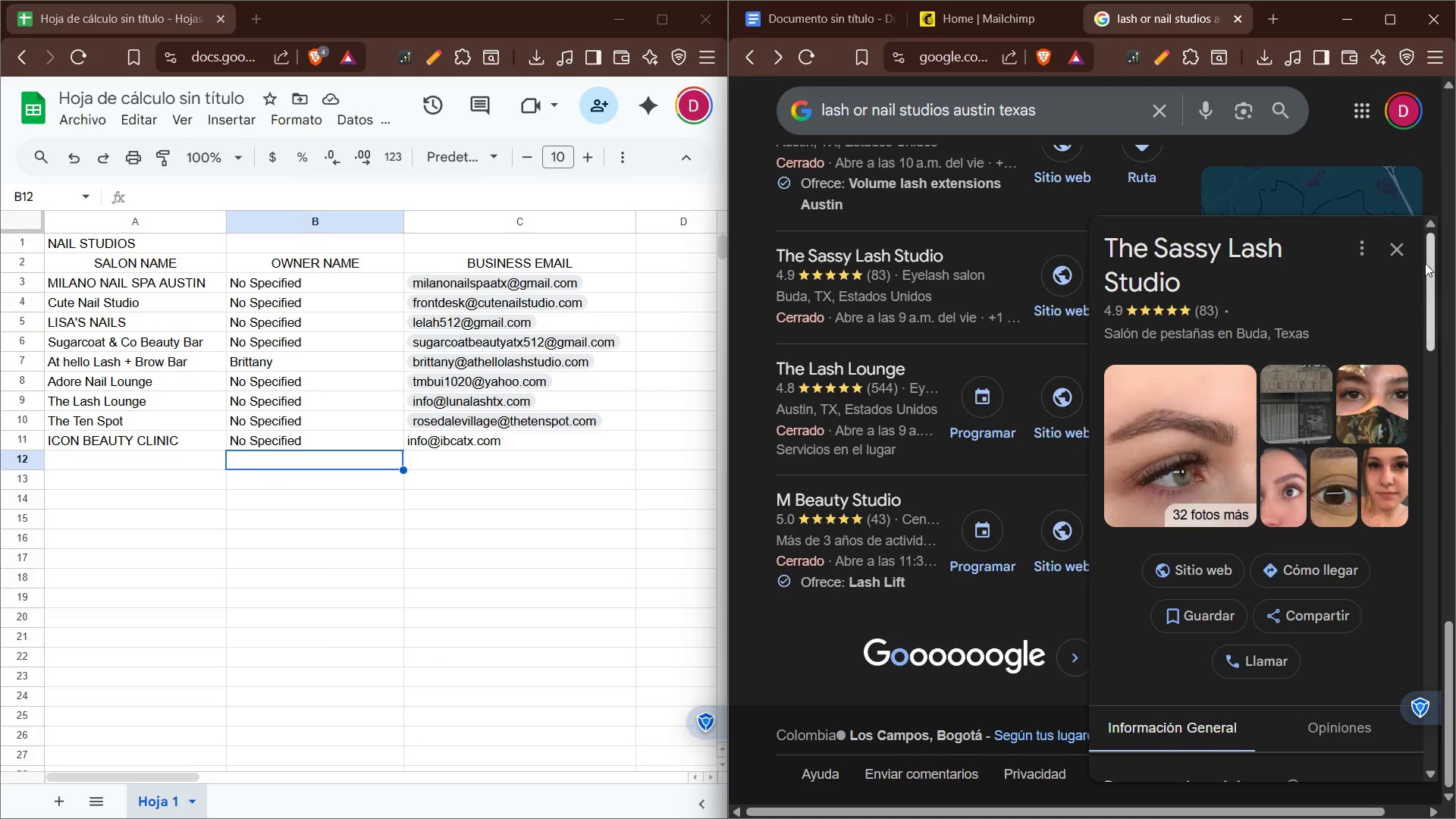 
left_click([1402, 246])
 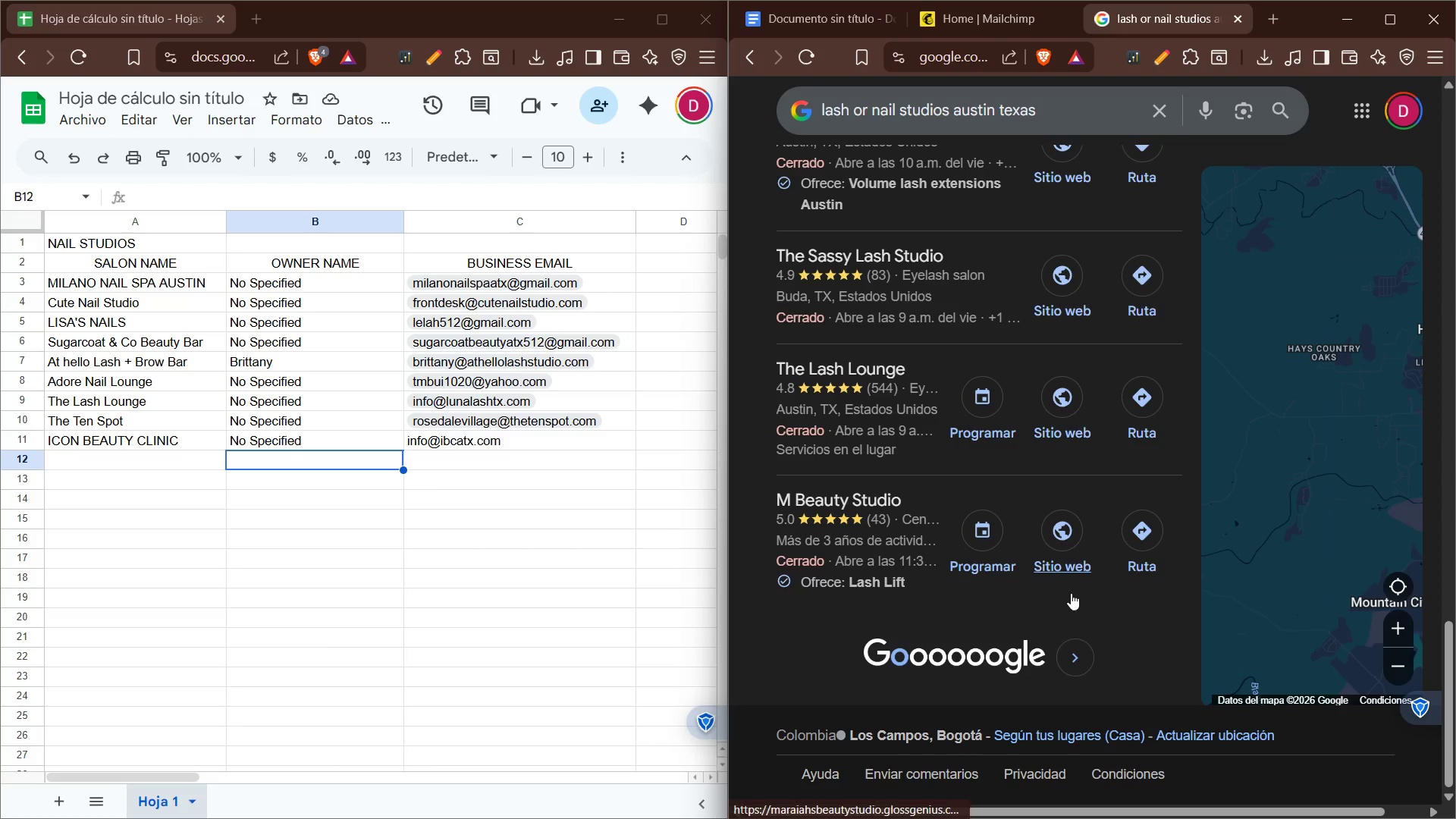 
scroll: coordinate [1071, 587], scroll_direction: up, amount: 26.0
 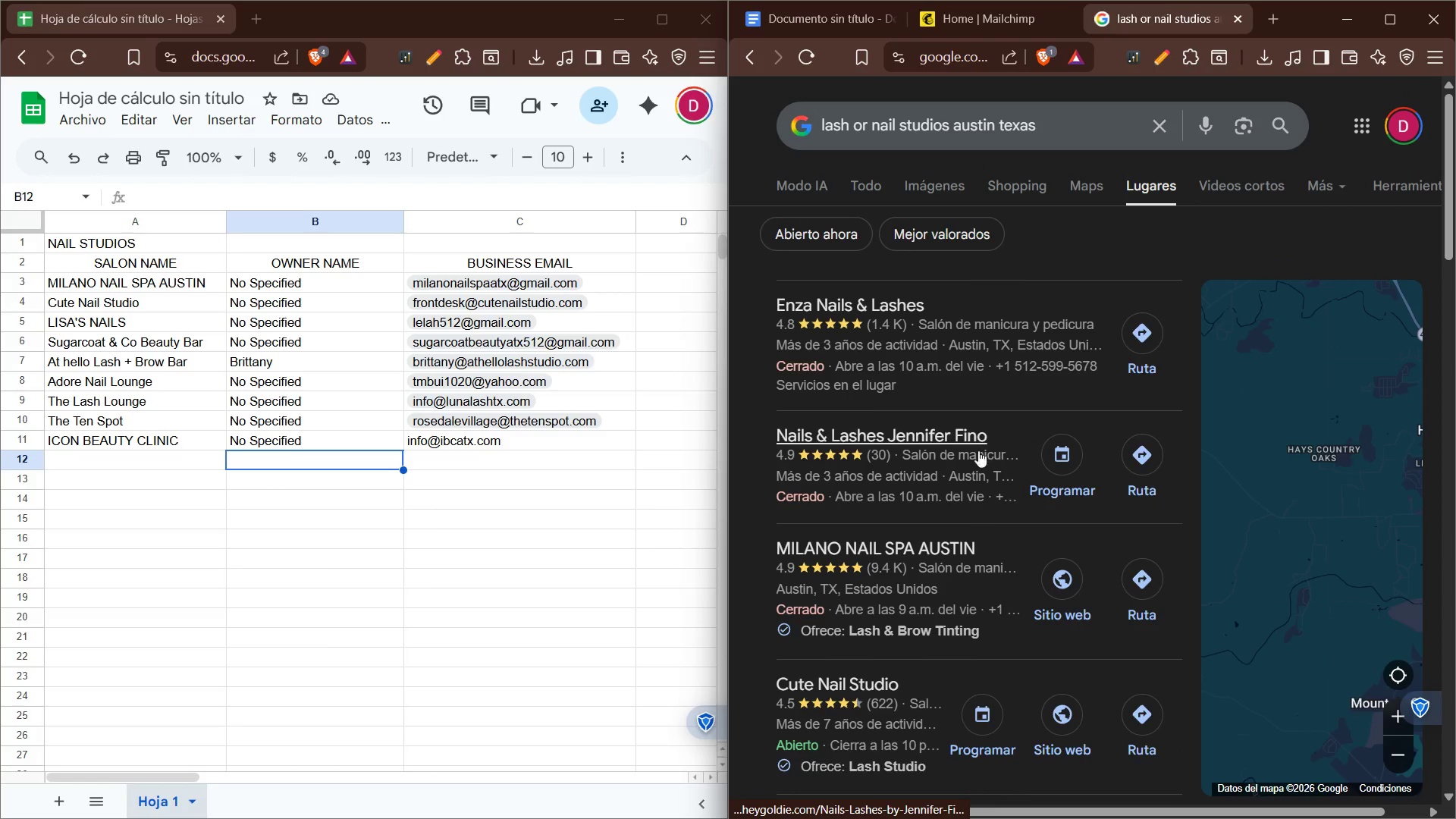 
scroll: coordinate [933, 633], scroll_direction: down, amount: 25.0
 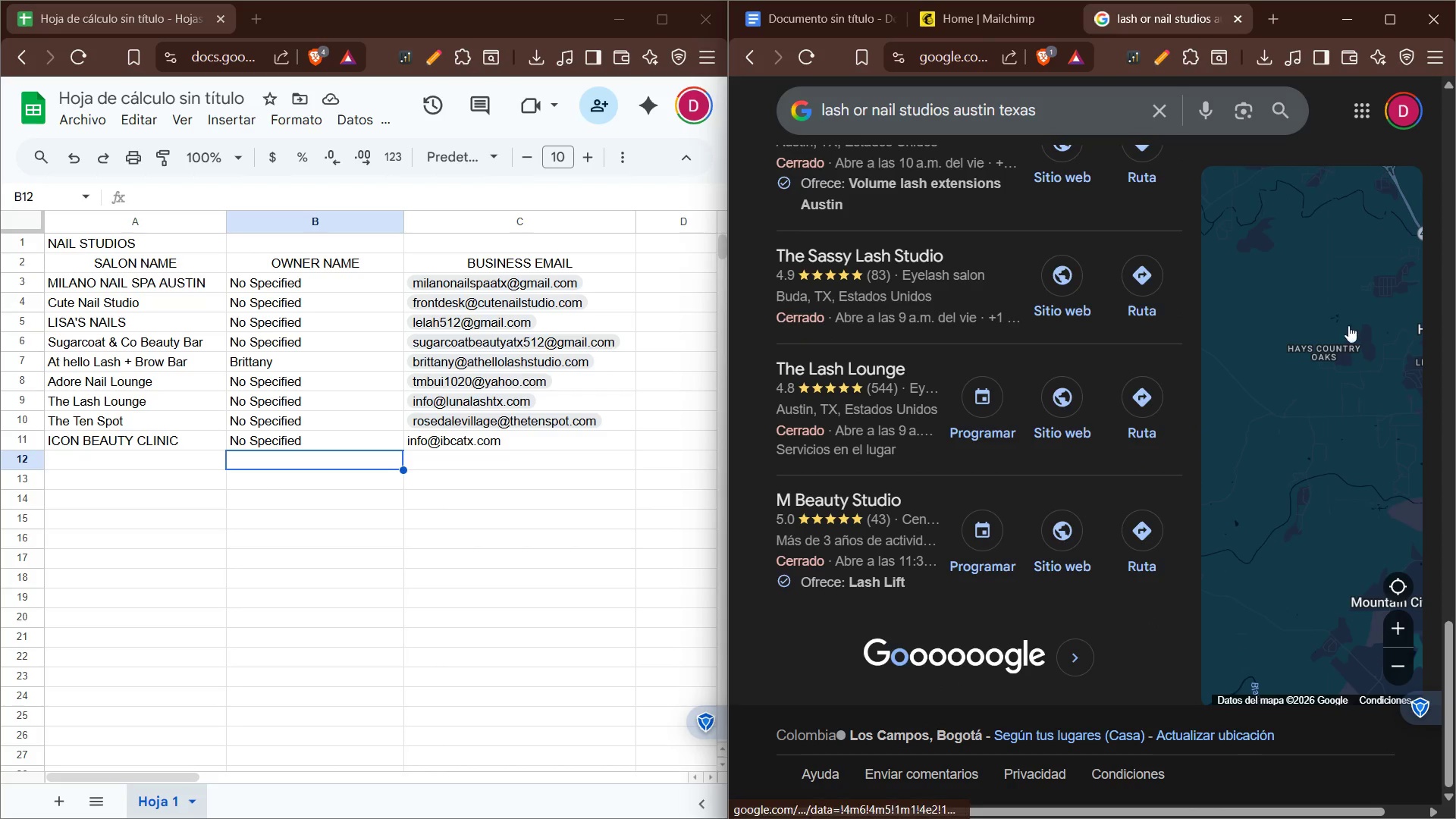 
left_click([1401, 18])
 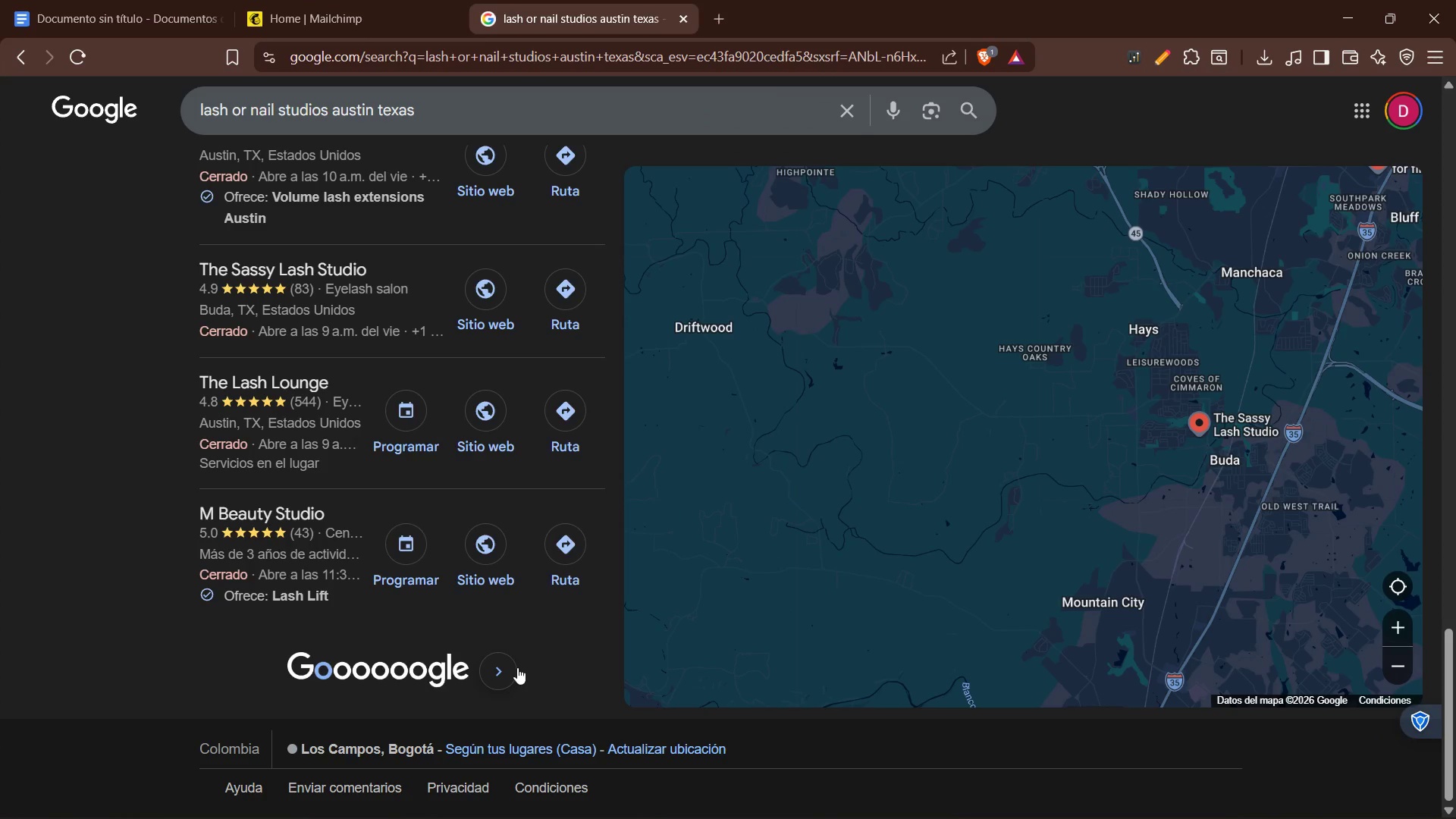 
left_click([506, 672])
 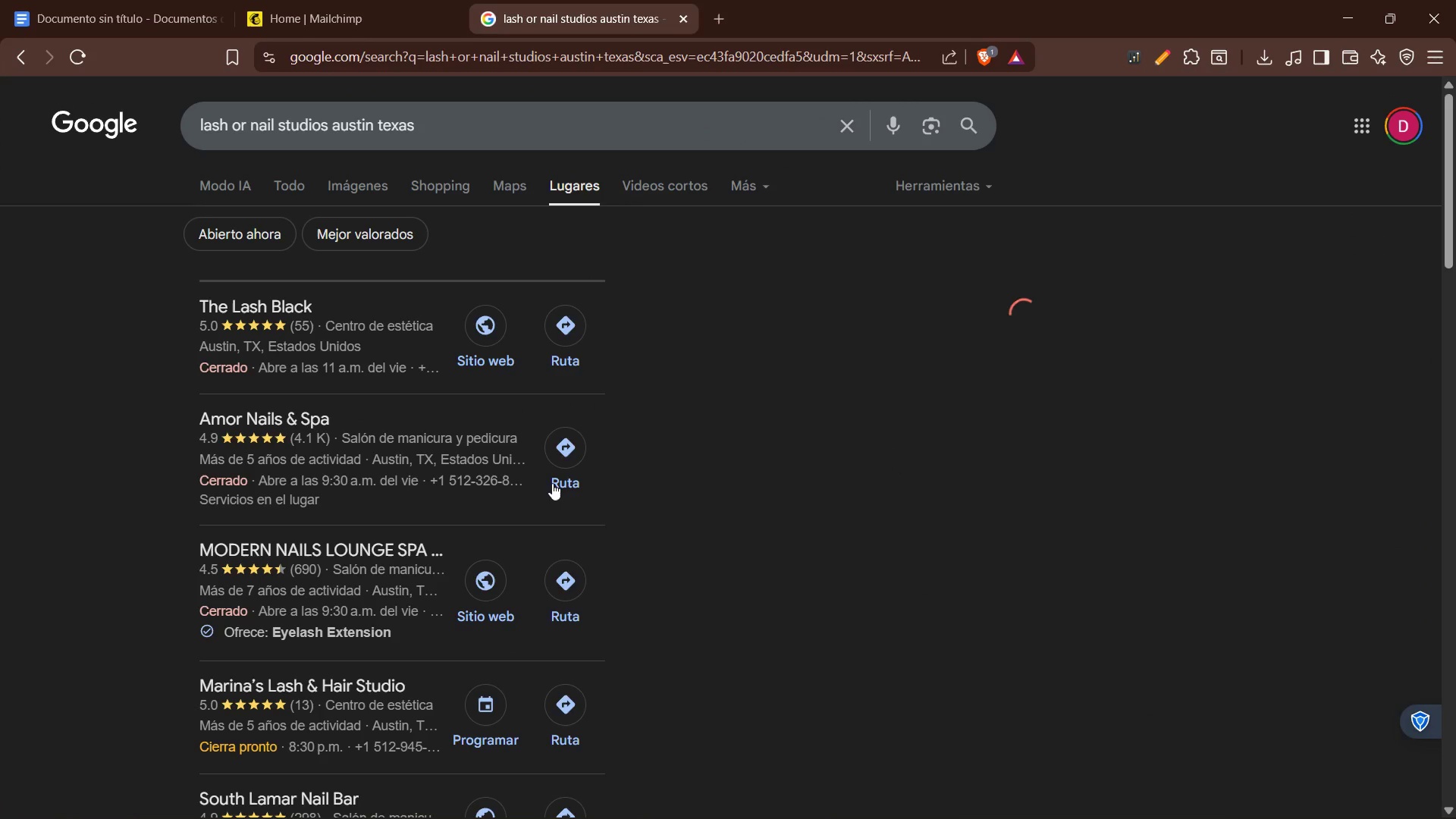 
mouse_move([1370, 18])
 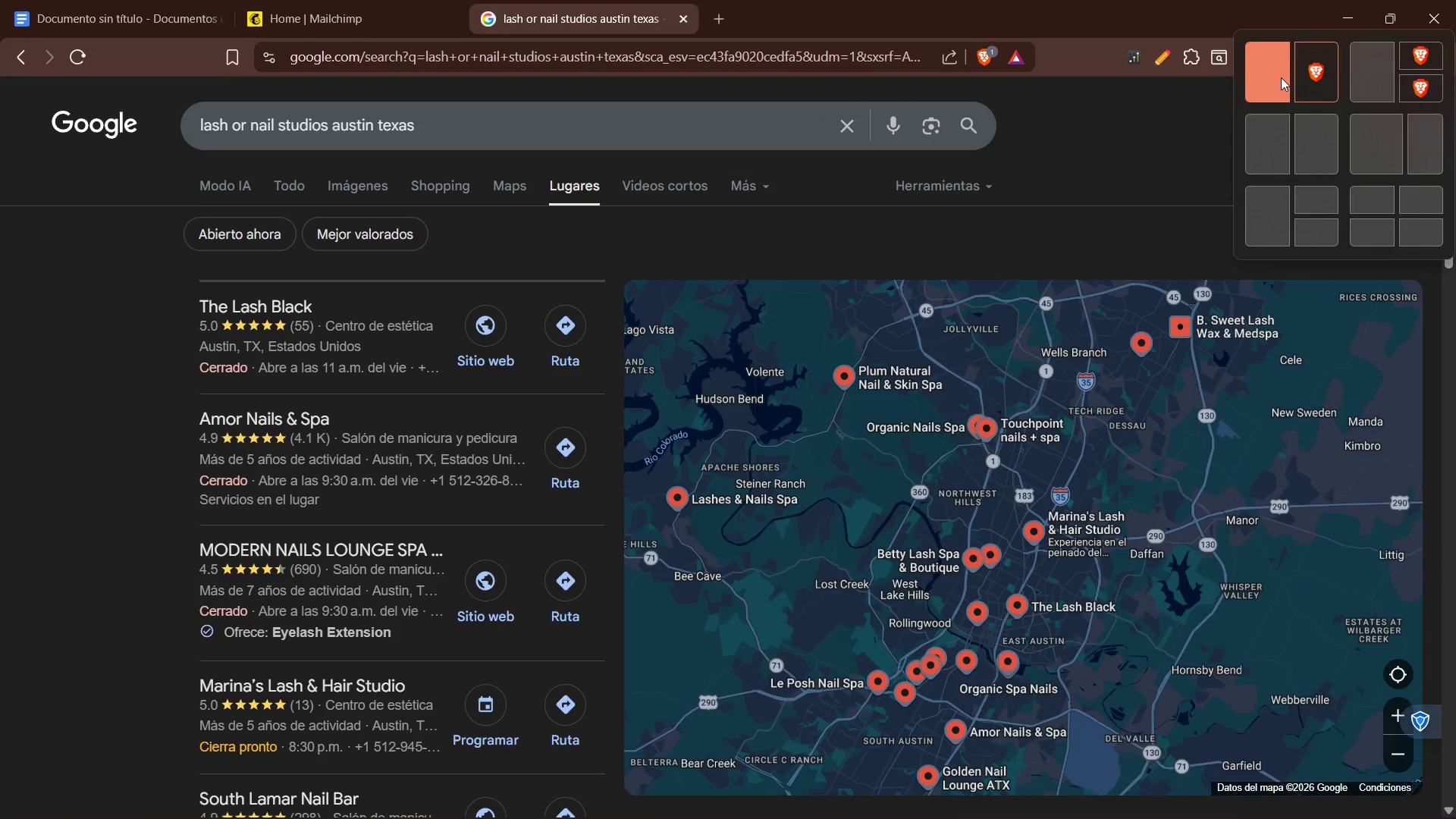 
left_click([1281, 77])
 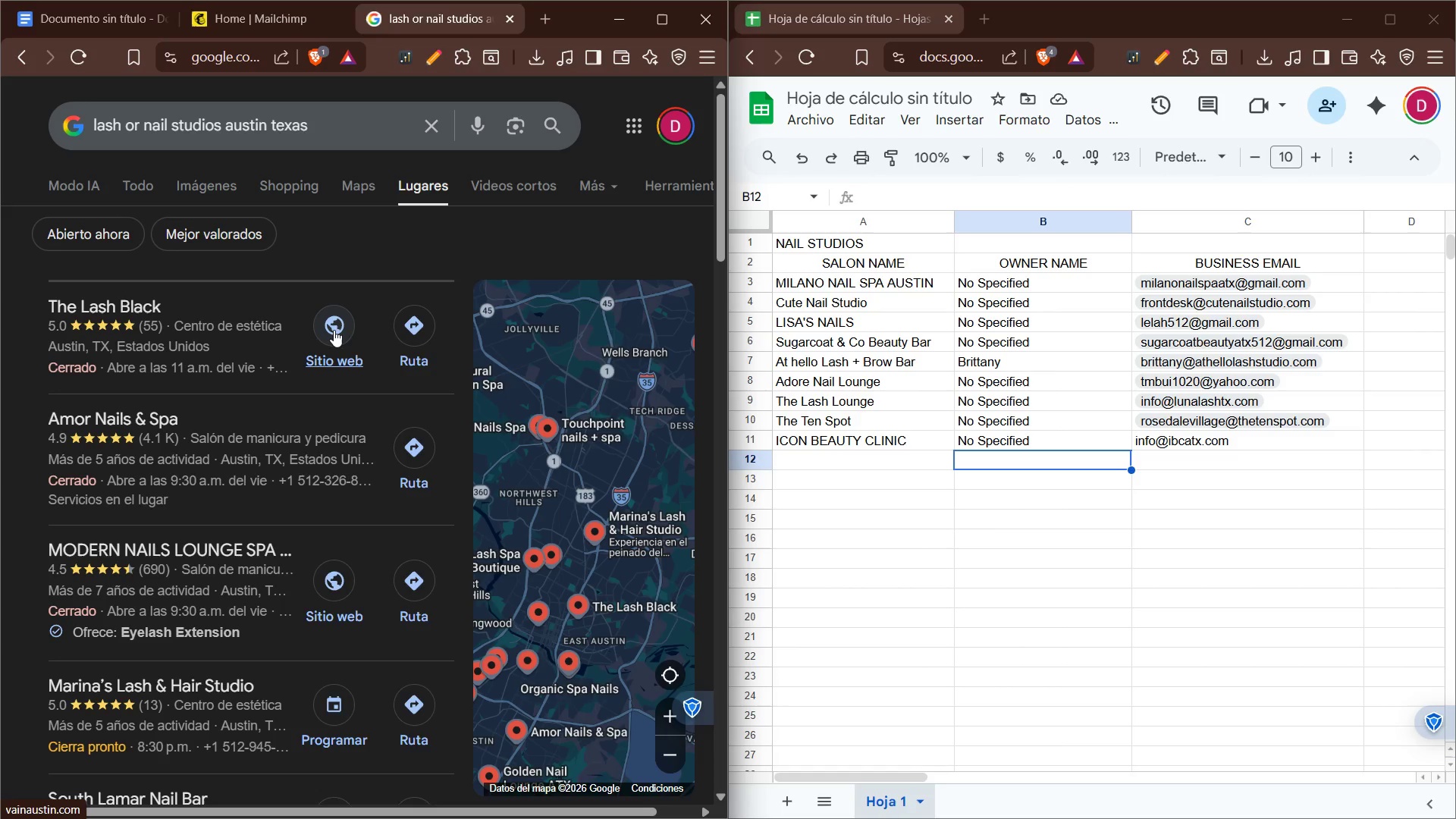 
left_click([334, 330])
 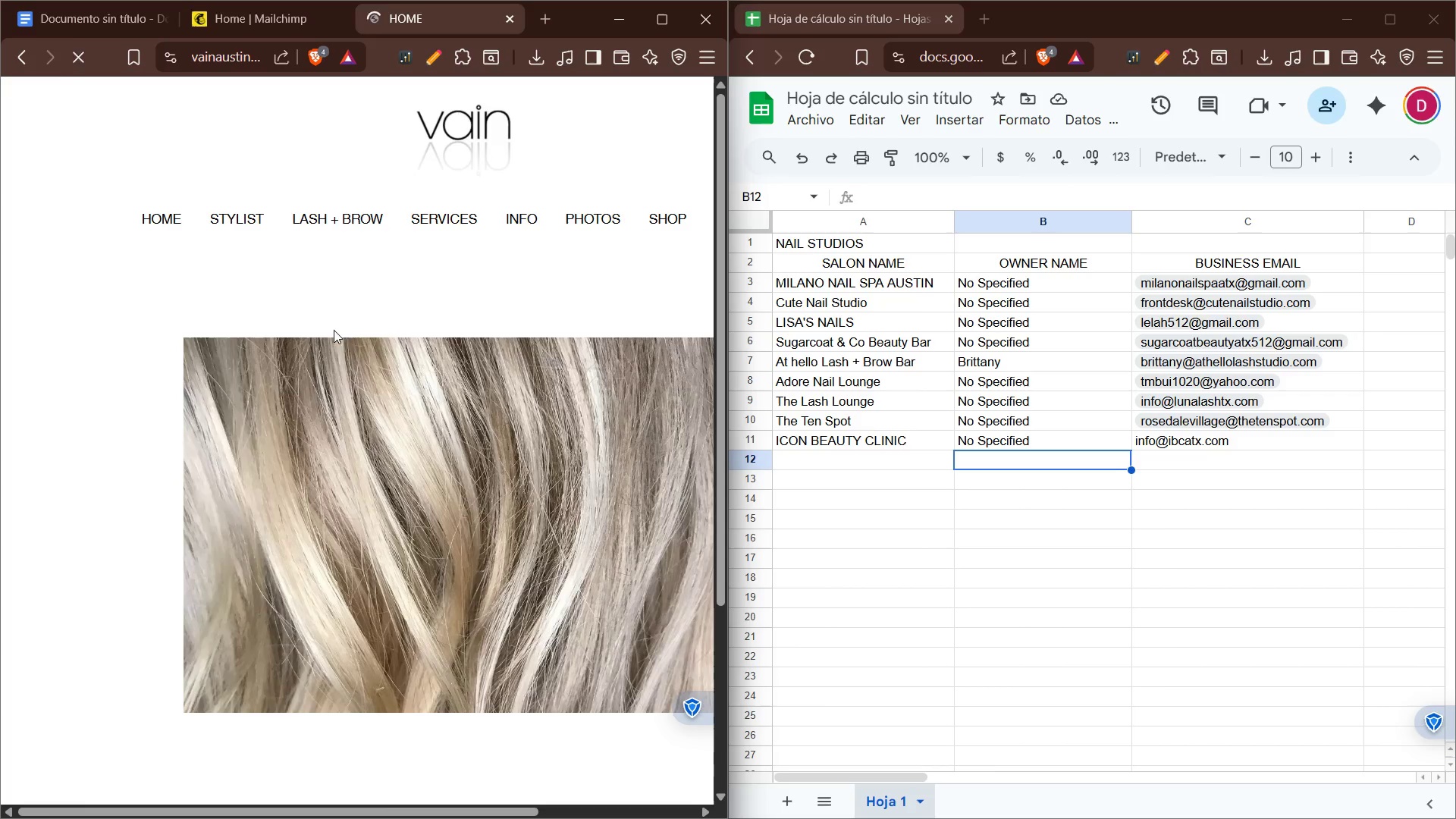 
scroll: coordinate [463, 399], scroll_direction: down, amount: 9.0
 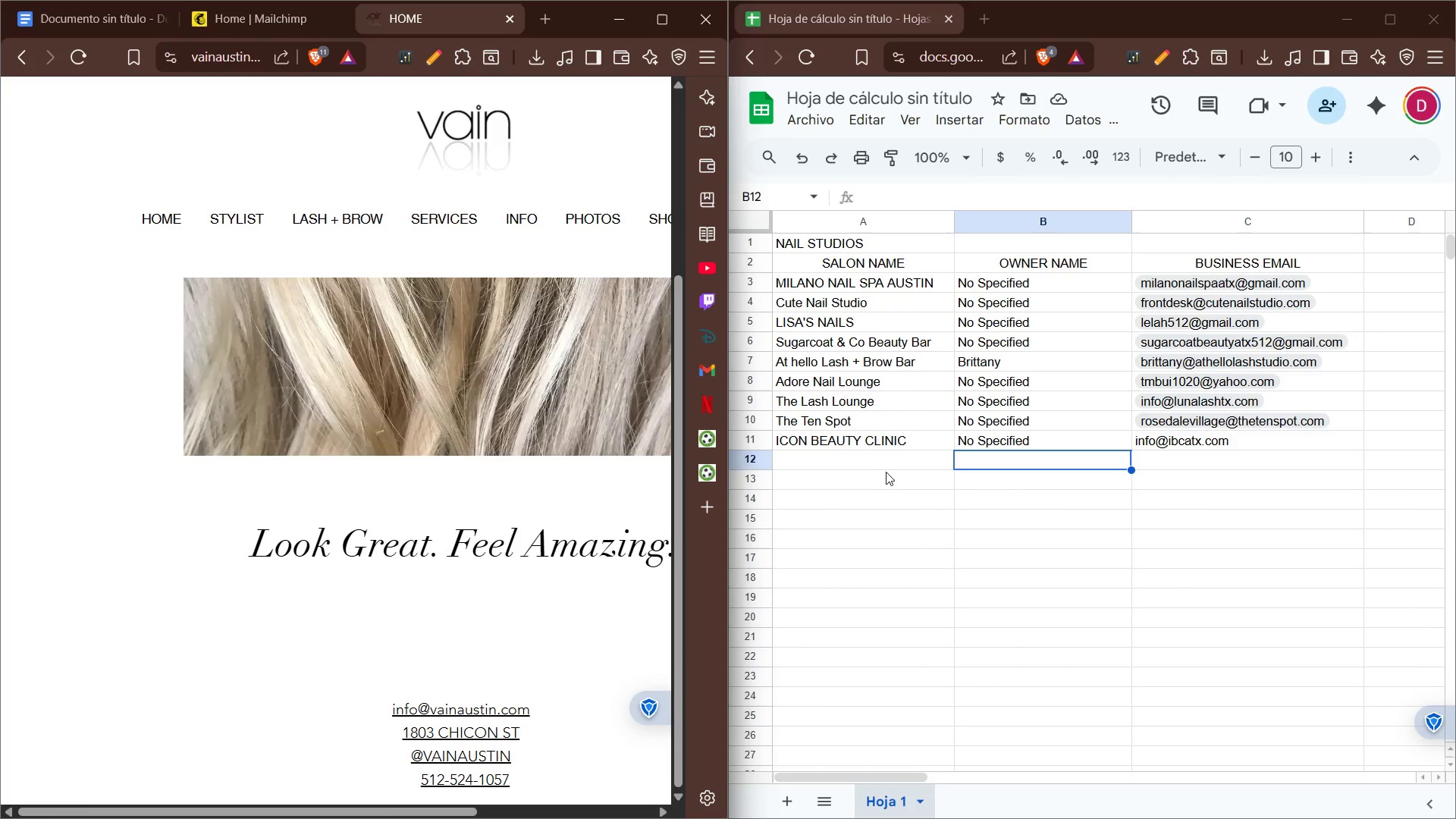 
left_click([893, 460])
 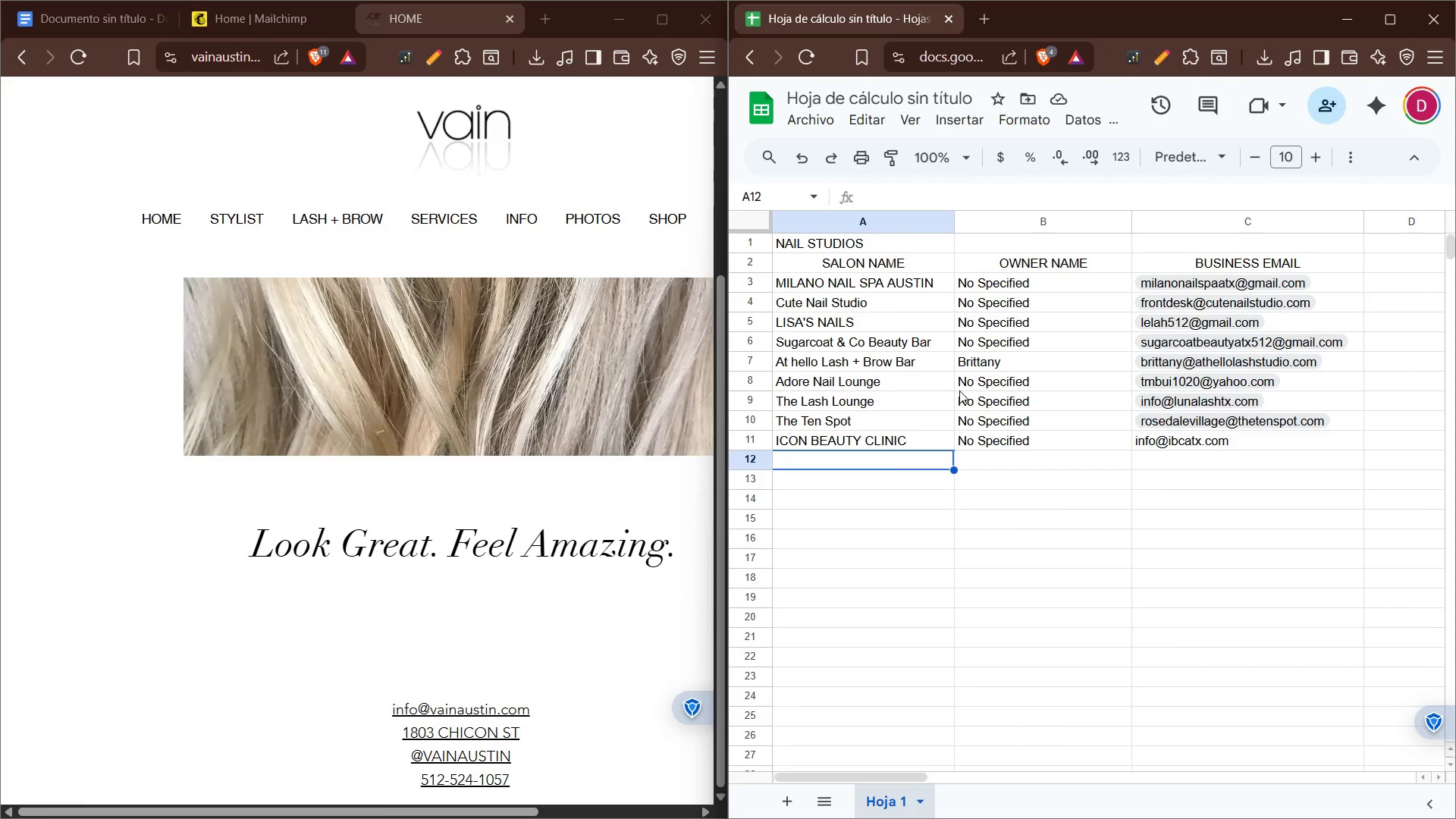 
type(The Lash Blck)
 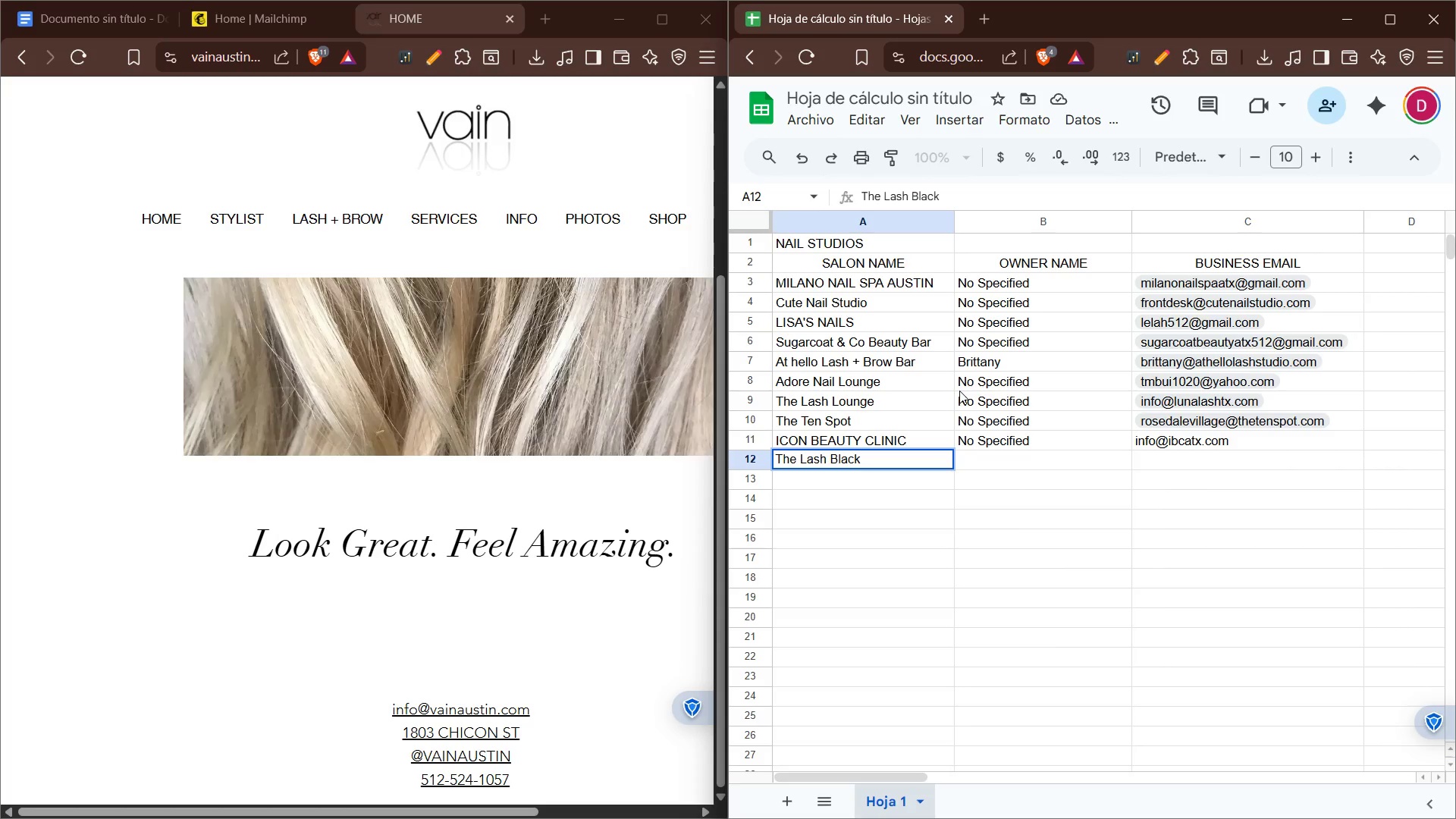 
scroll: coordinate [499, 564], scroll_direction: down, amount: 3.0
 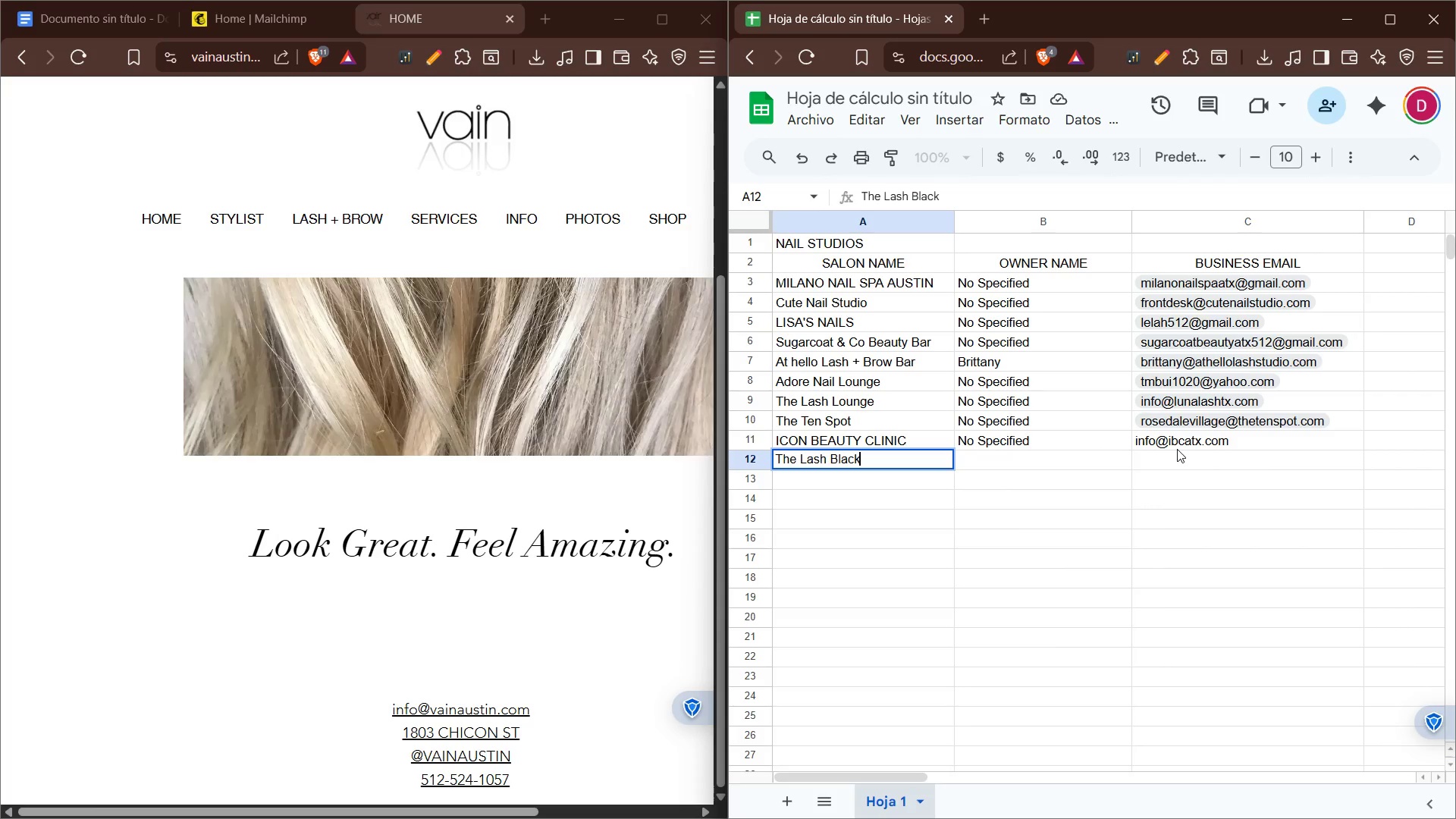 
left_click([1178, 454])
 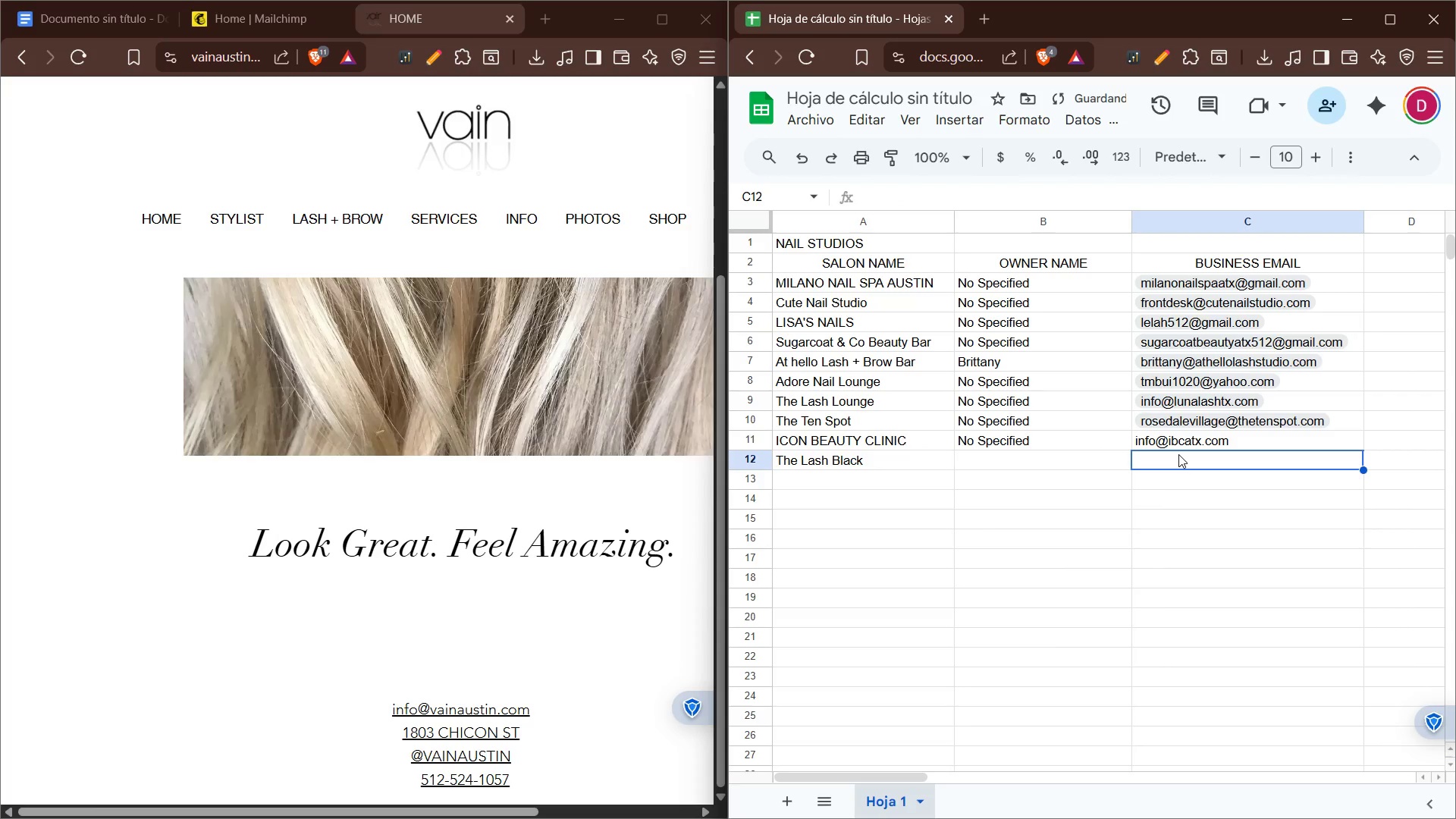 
type(info)
 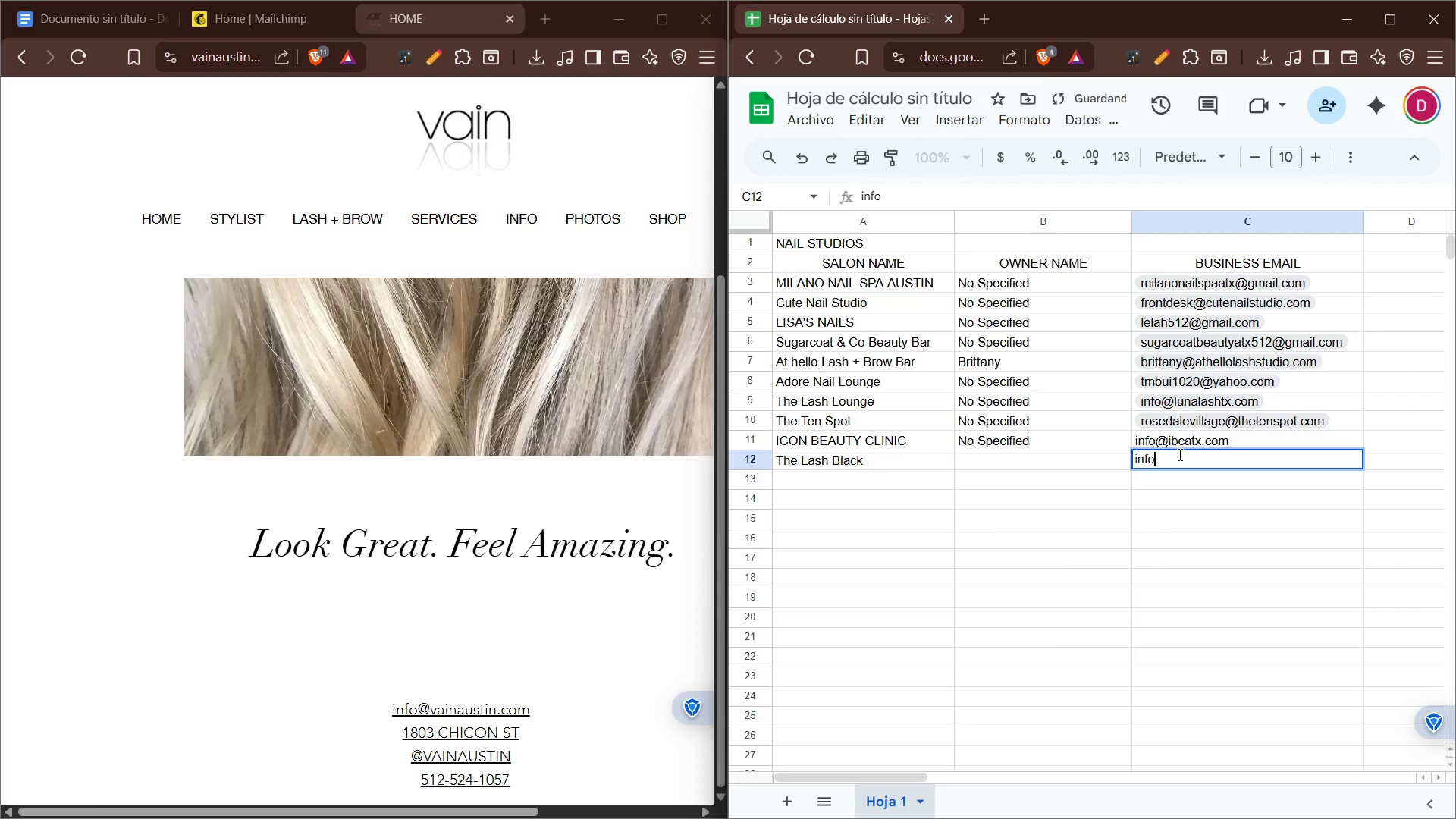 
key(Alt+Control+Q)
 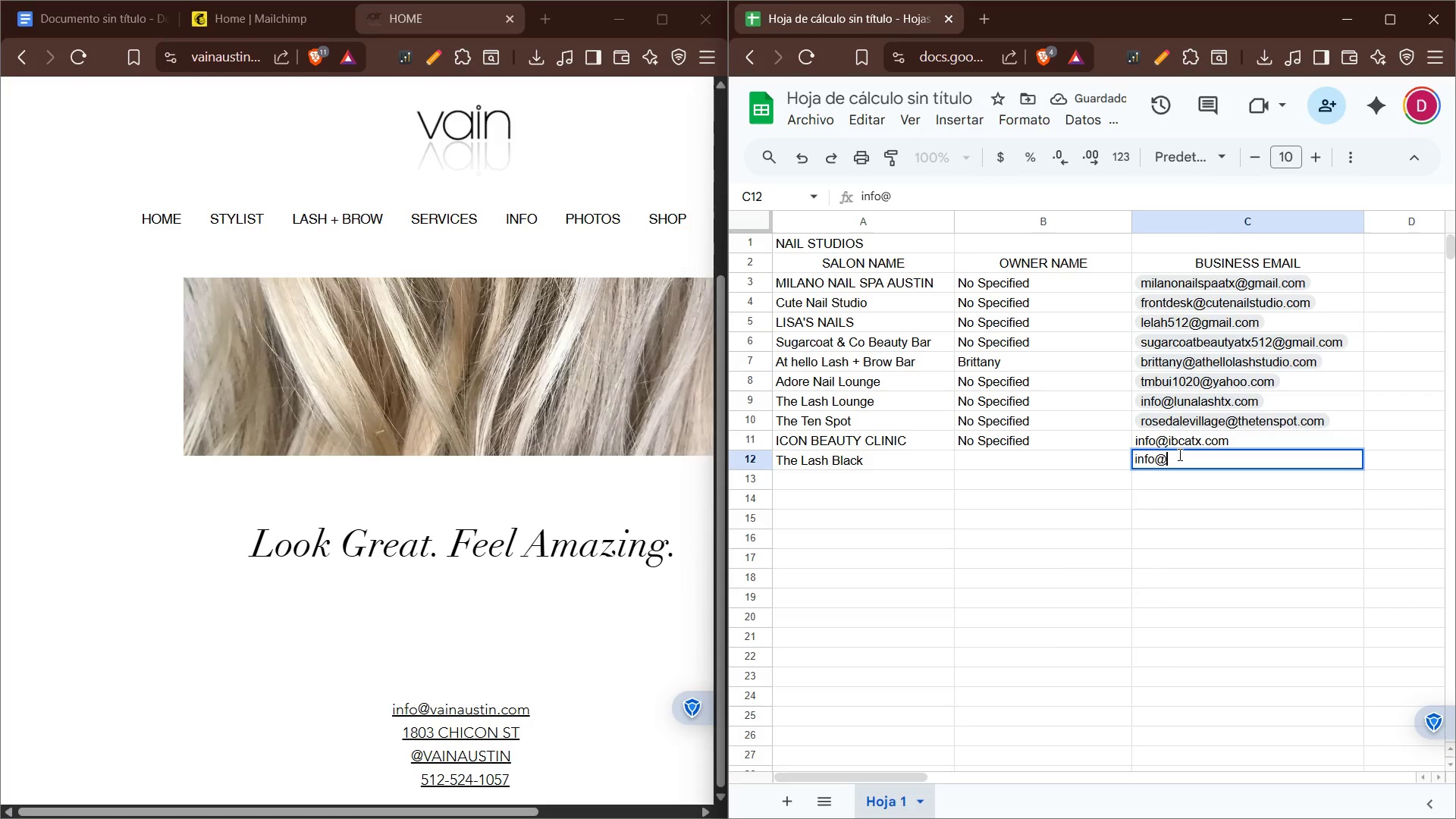 
type(vainaustin)
 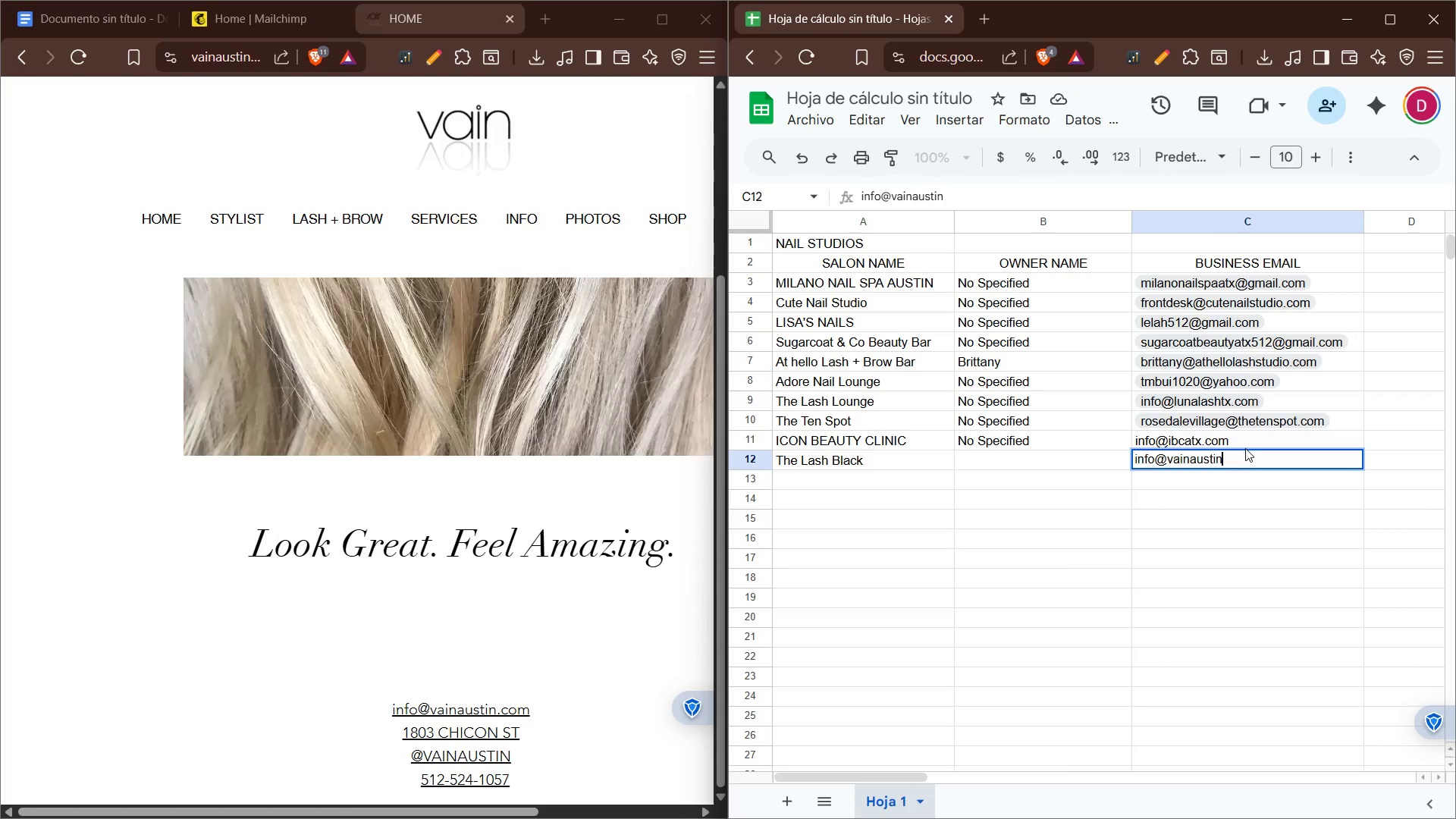 
type(.com)
 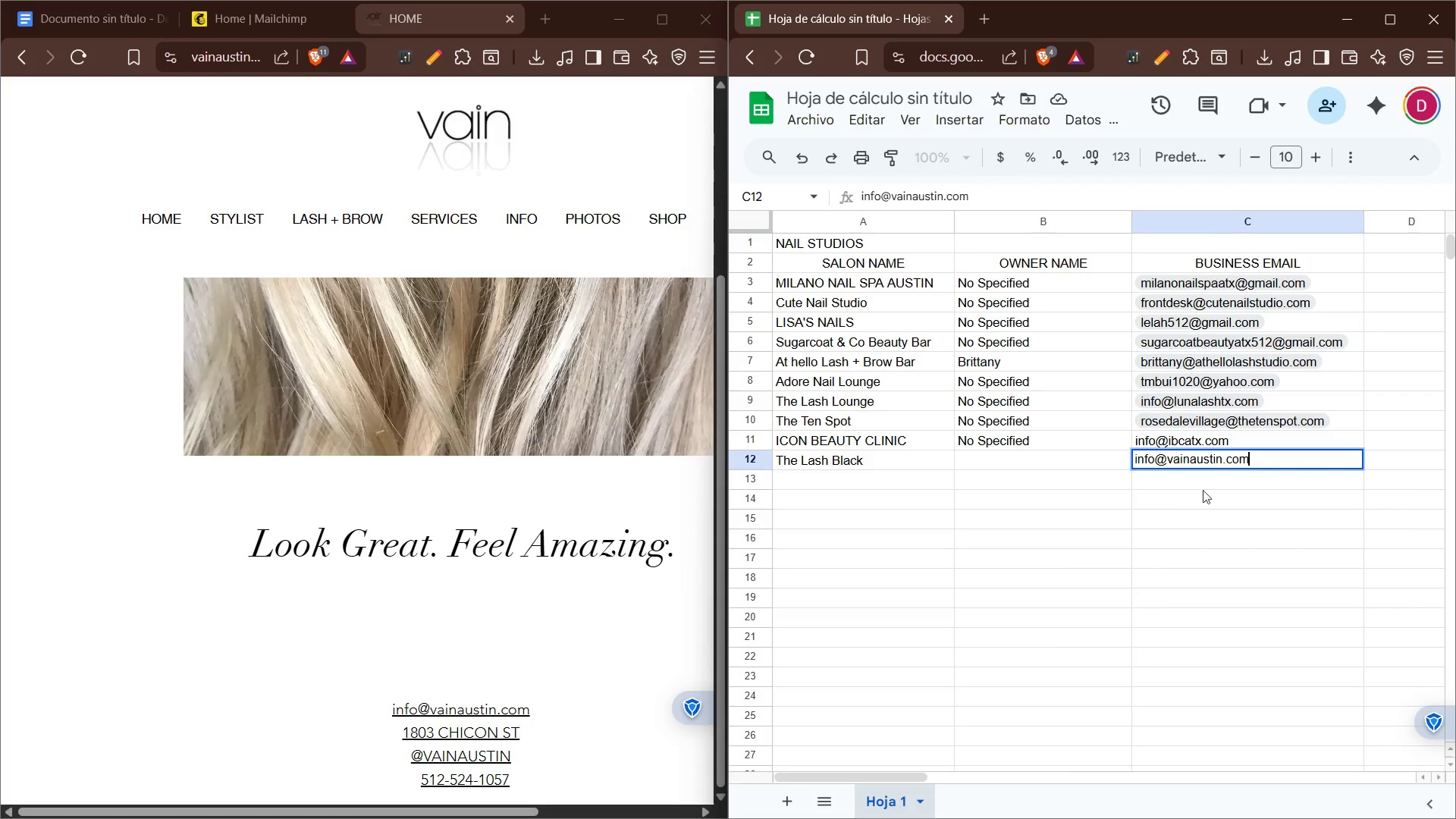 
left_click([1136, 489])
 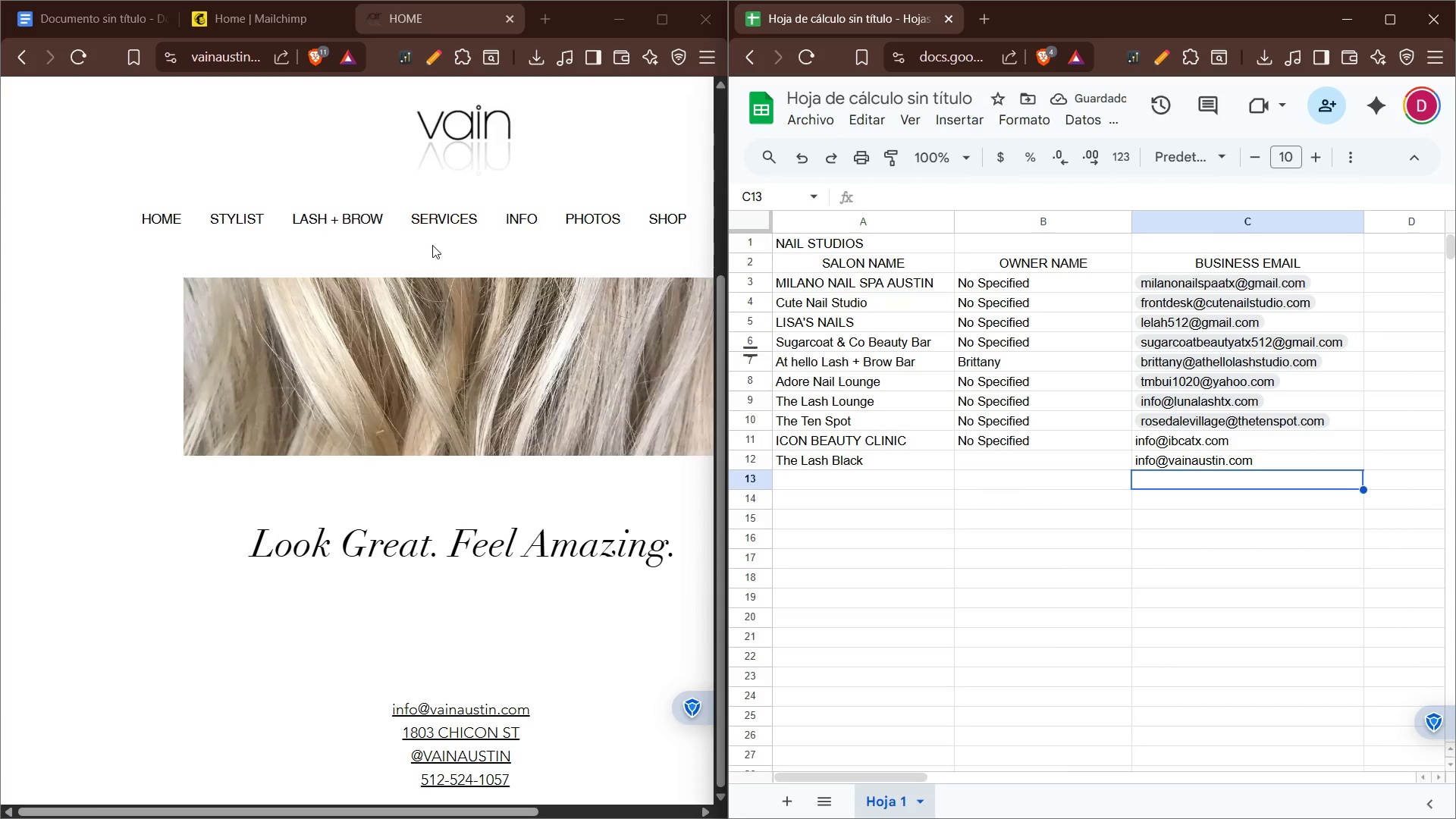 
left_click([523, 215])
 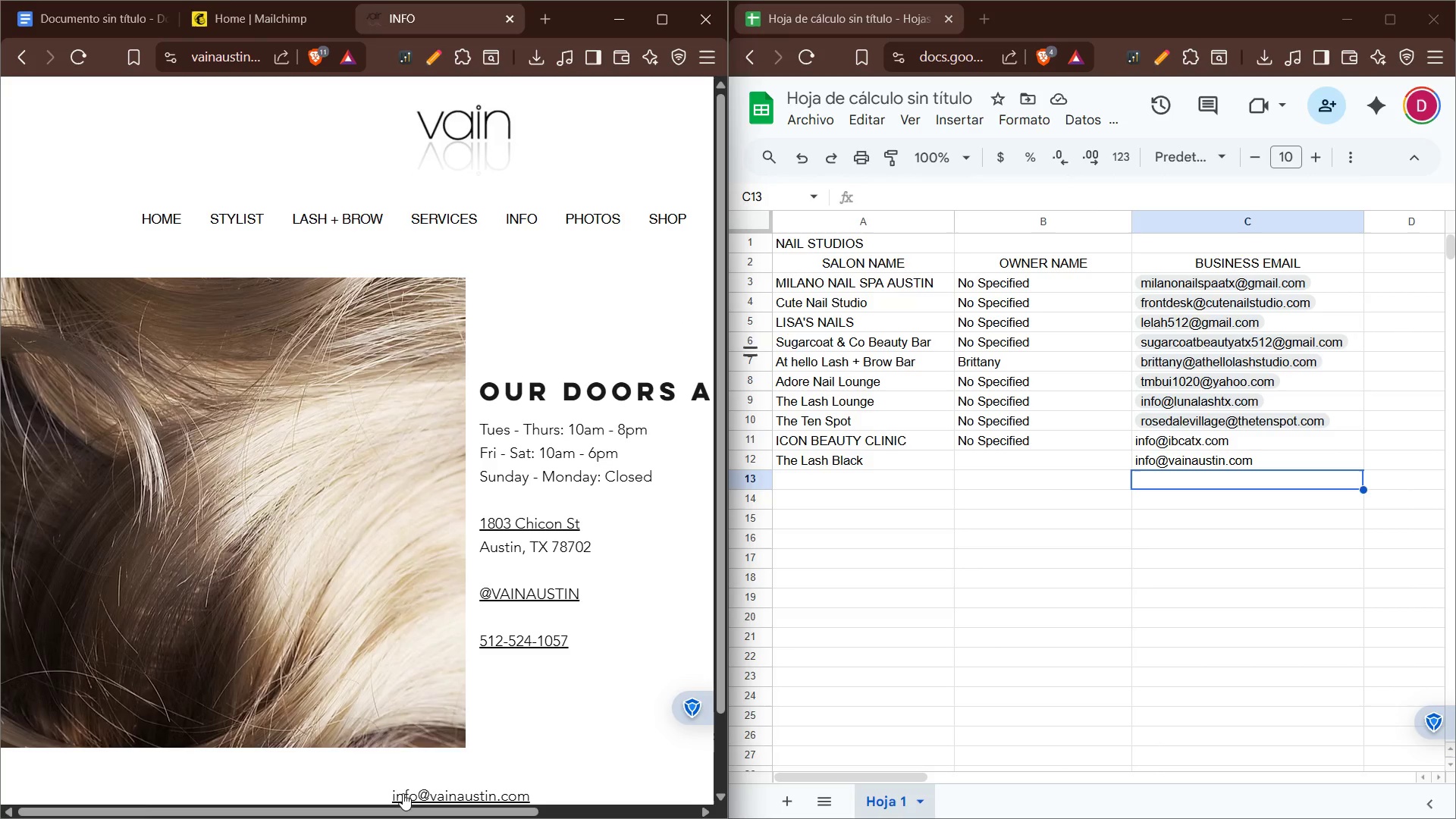 
left_click_drag(start_coordinate=[400, 810], to_coordinate=[367, 783])
 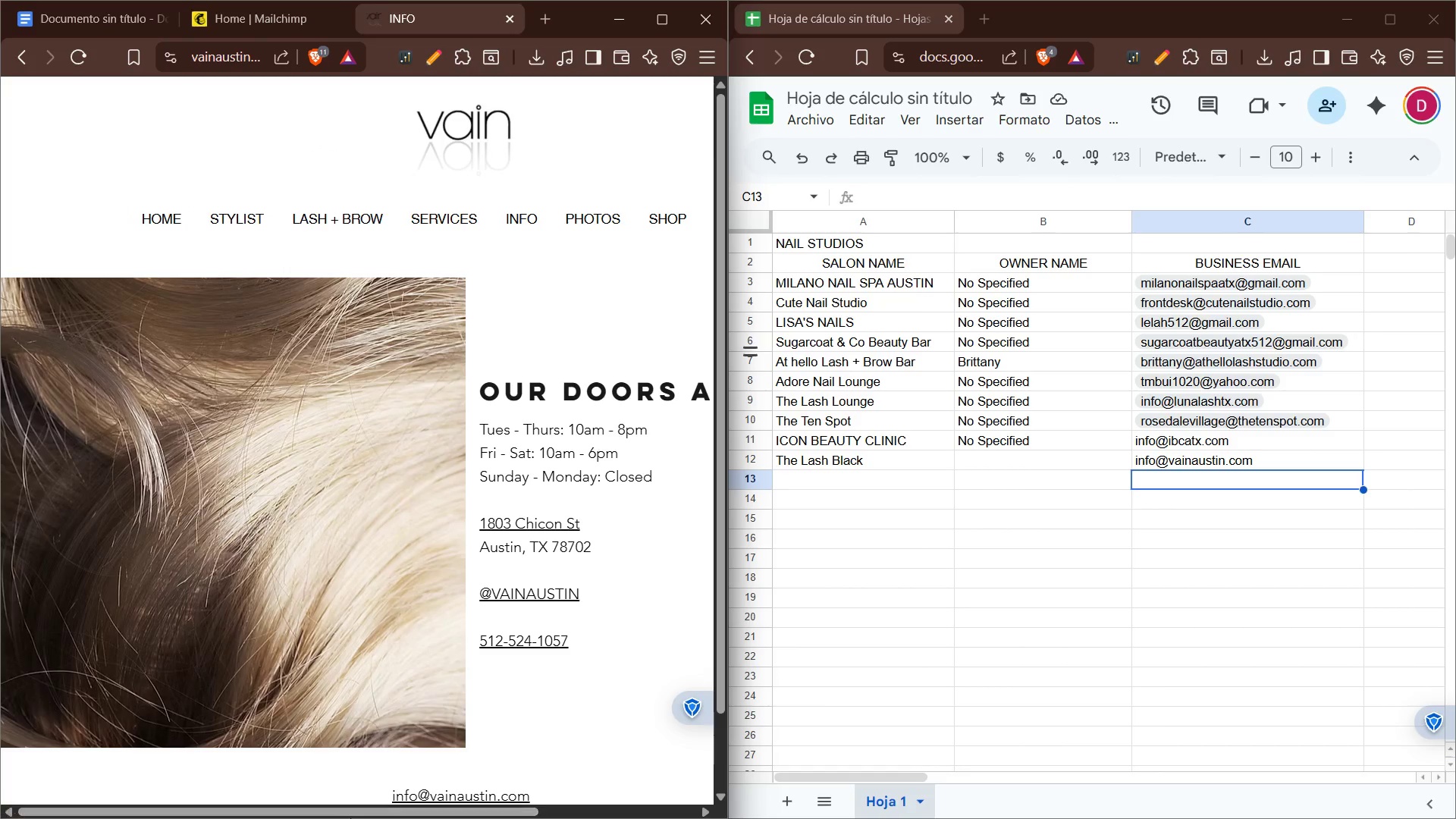 
left_click_drag(start_coordinate=[359, 805], to_coordinate=[338, 799])
 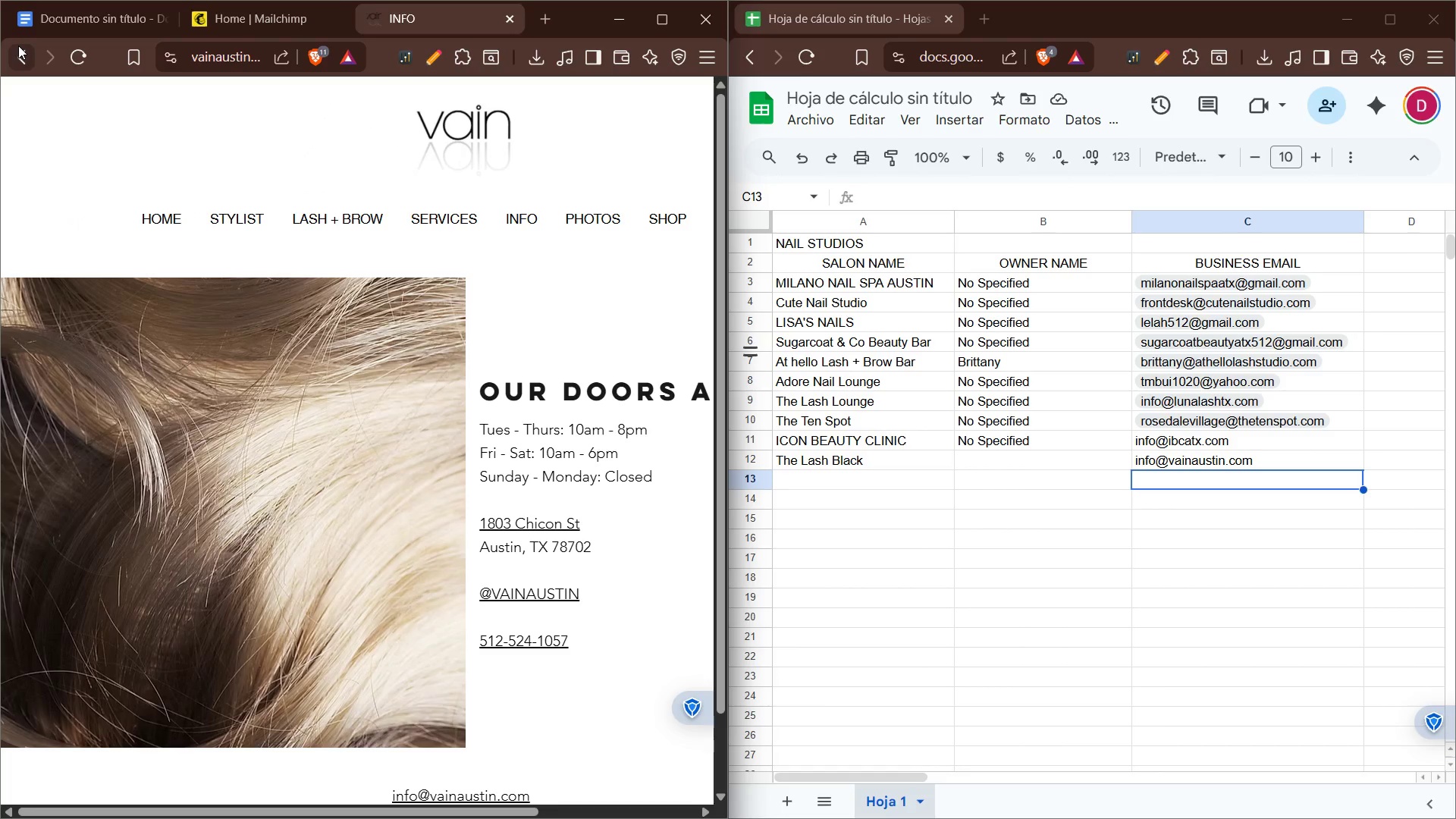 
left_click([19, 52])
 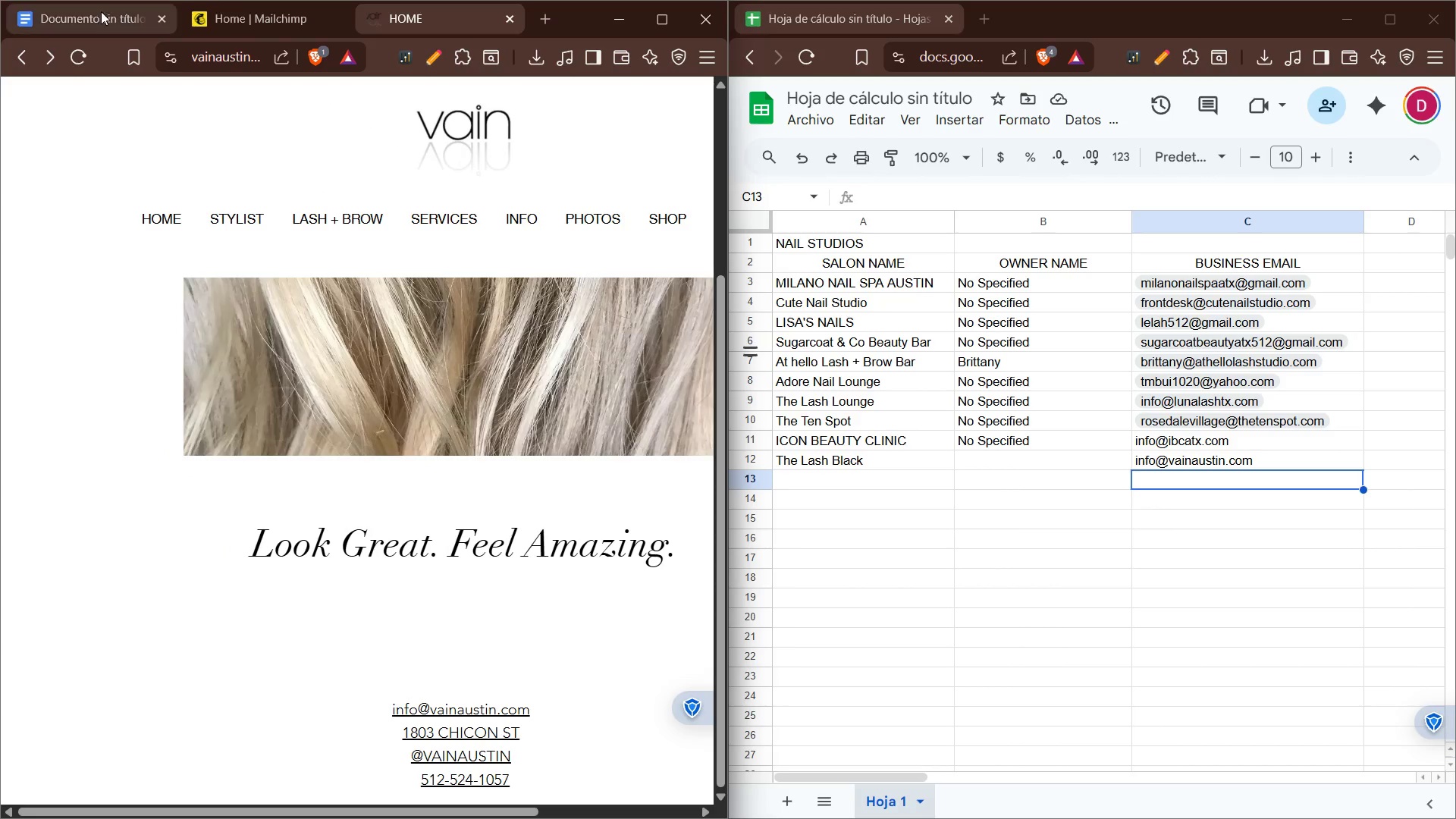 
left_click([24, 53])
 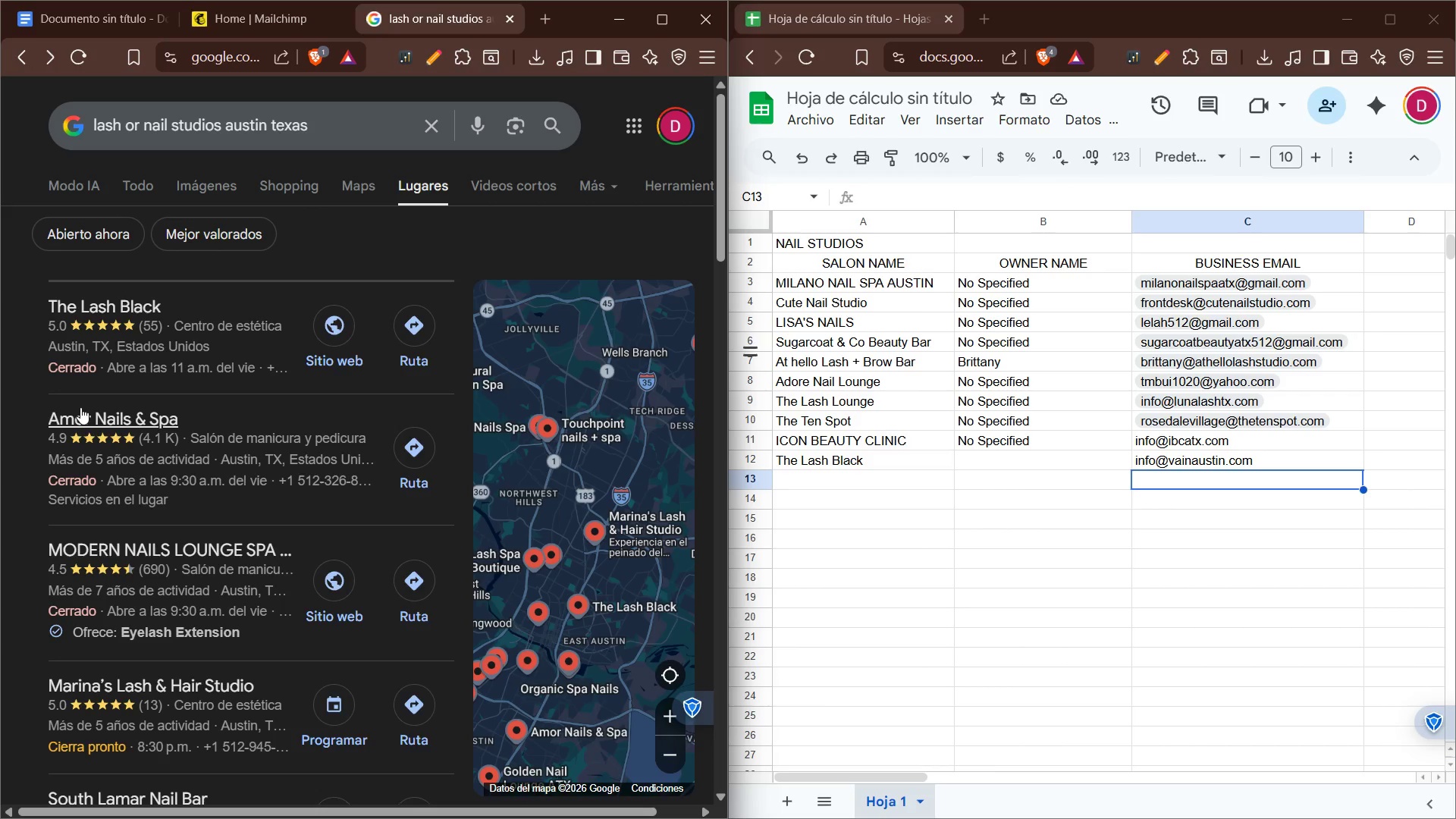 
left_click_drag(start_coordinate=[92, 419], to_coordinate=[312, 532])
 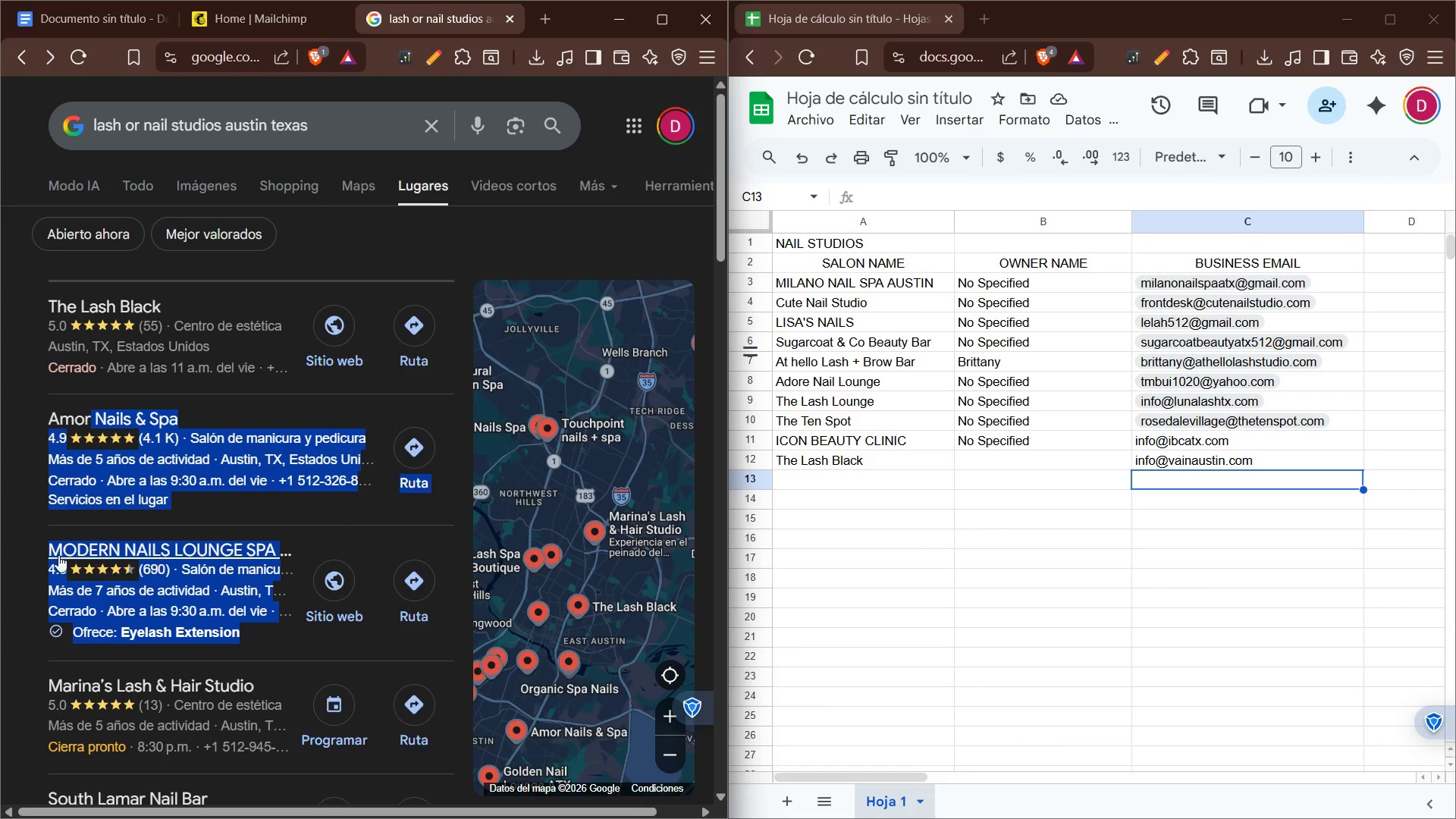 
left_click([0, 541])
 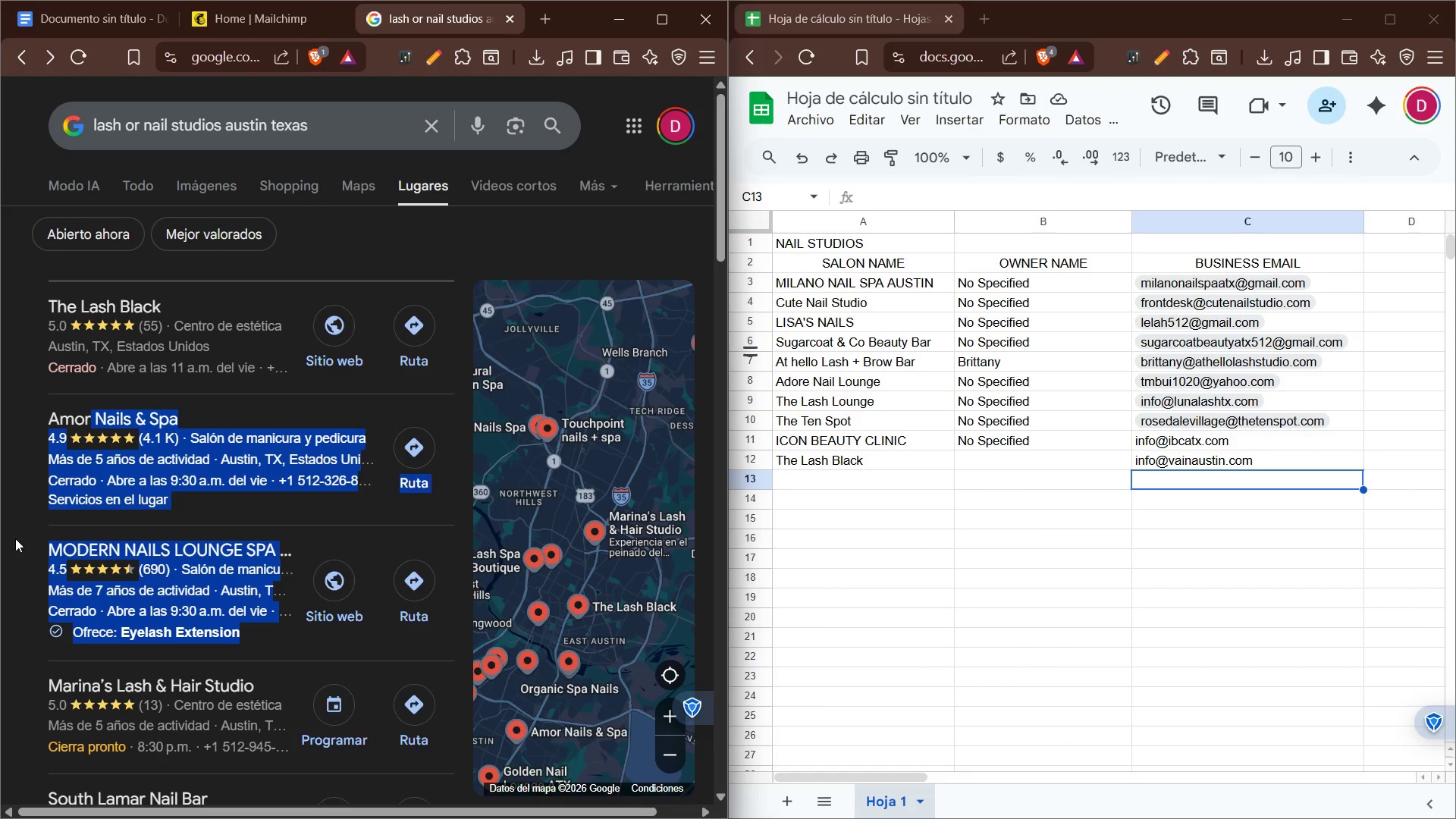 
left_click([19, 535])
 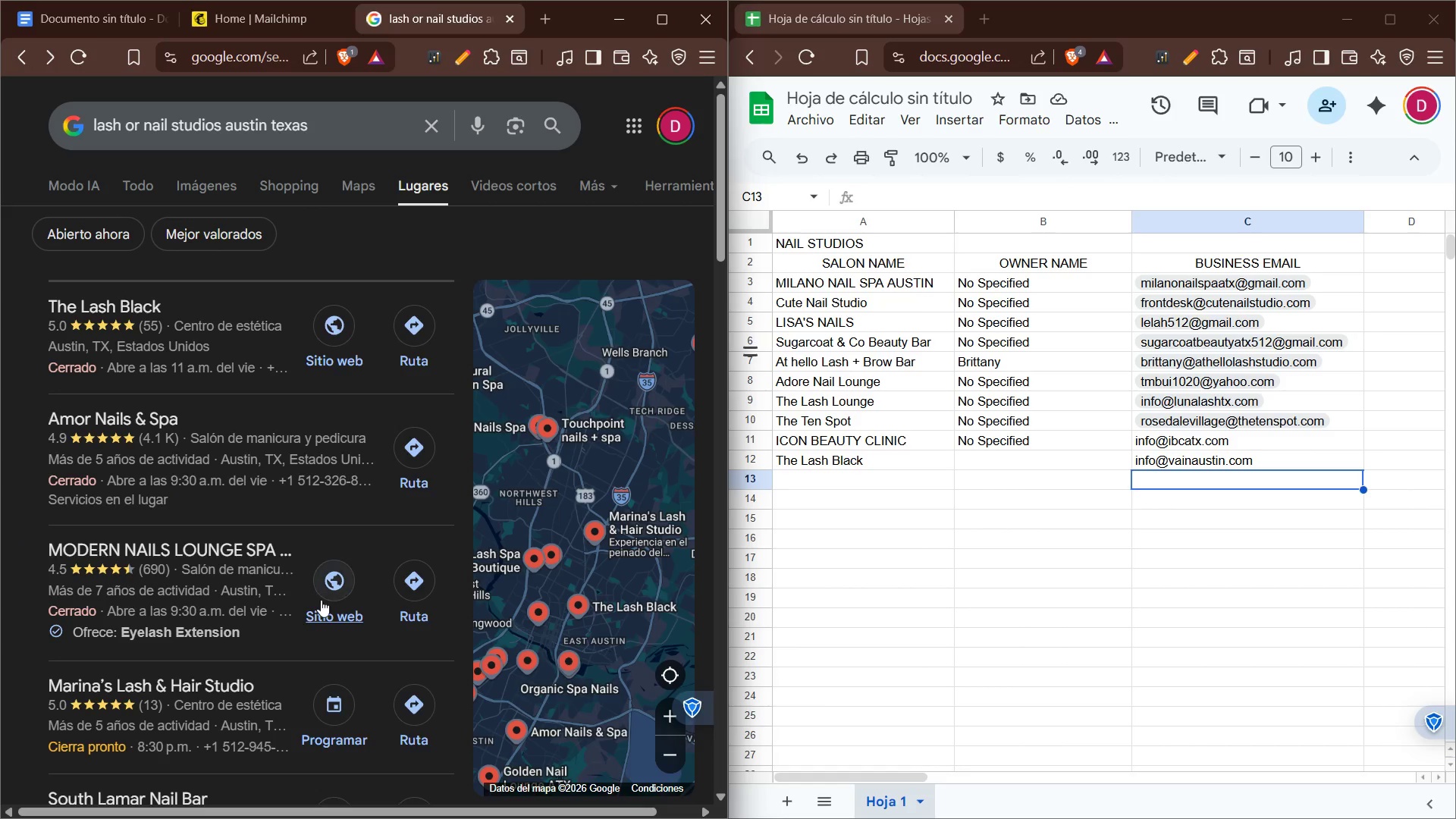 
left_click([339, 592])
 